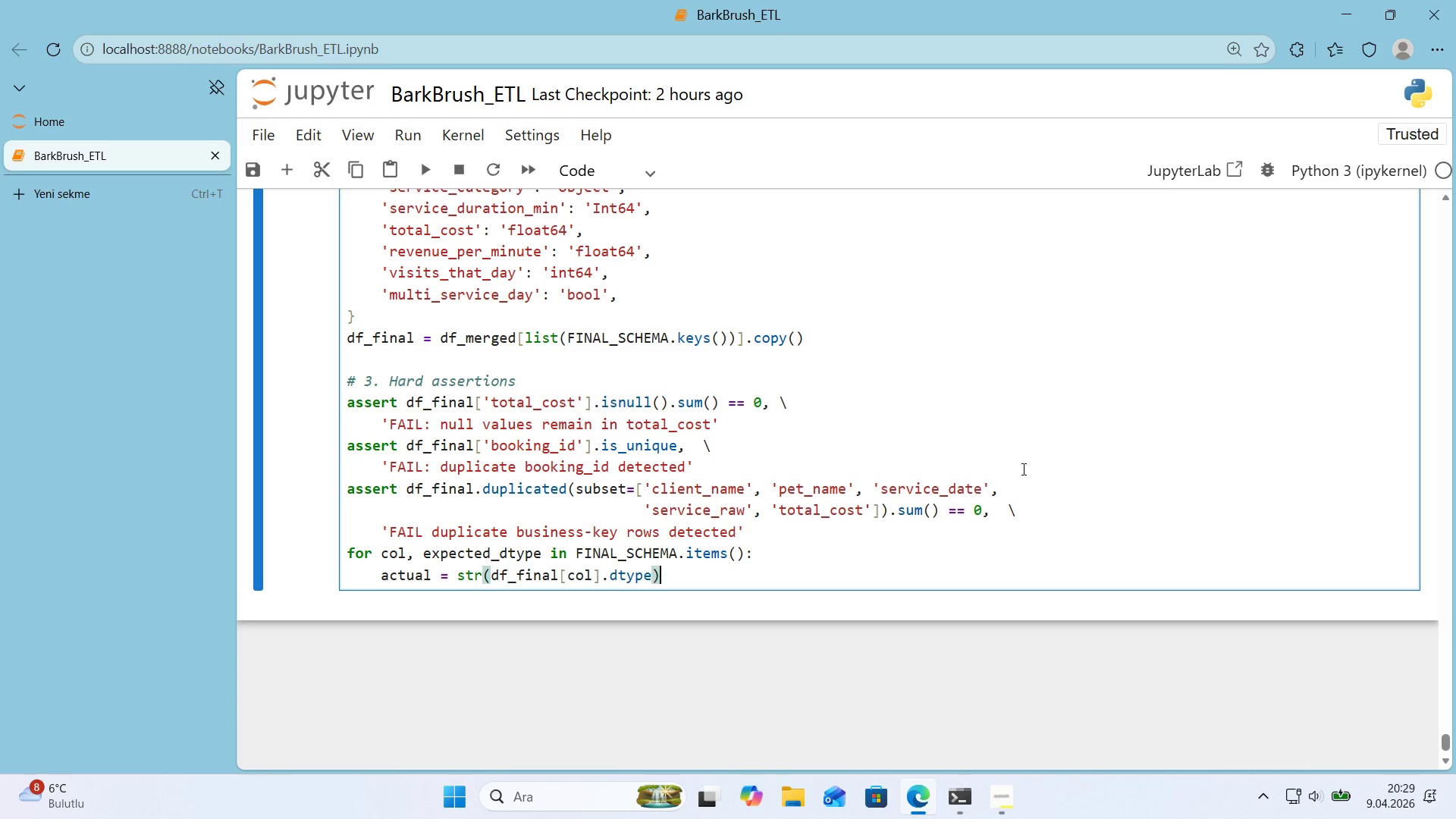 
key(Enter)
 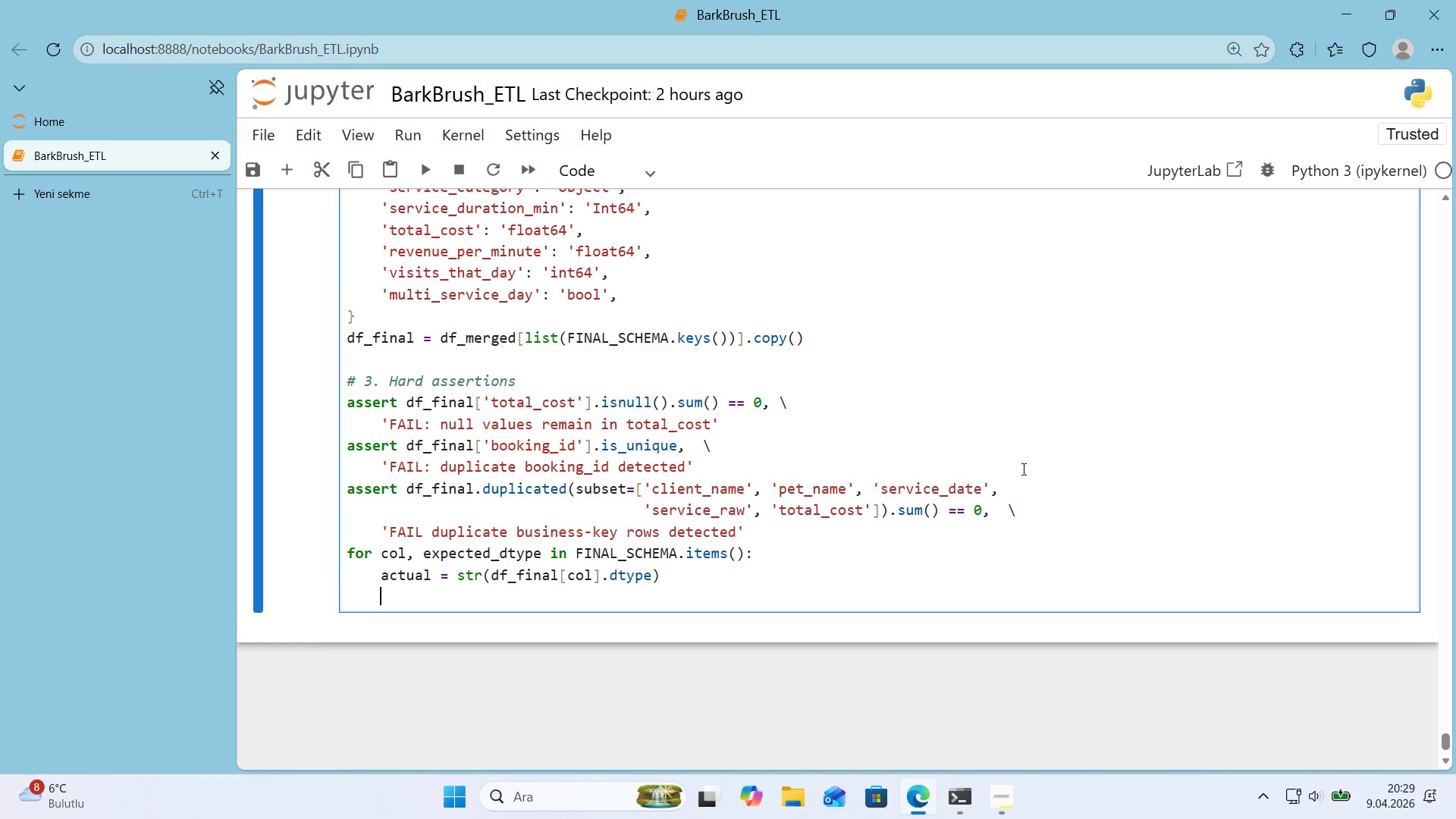 
type(assert actual )) expected_dtype,  )
 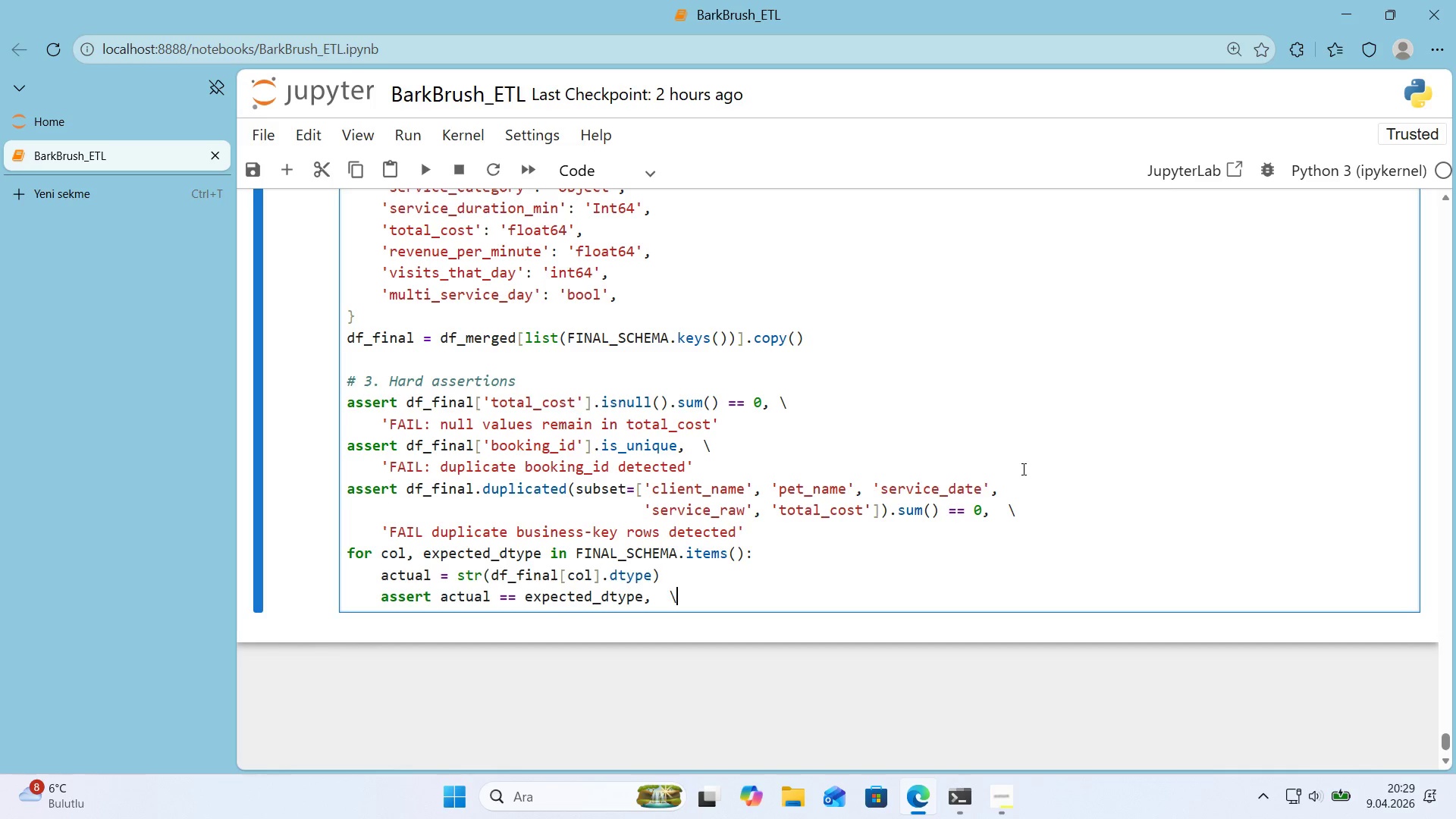 
key(Alt+Control+IntlYen)
 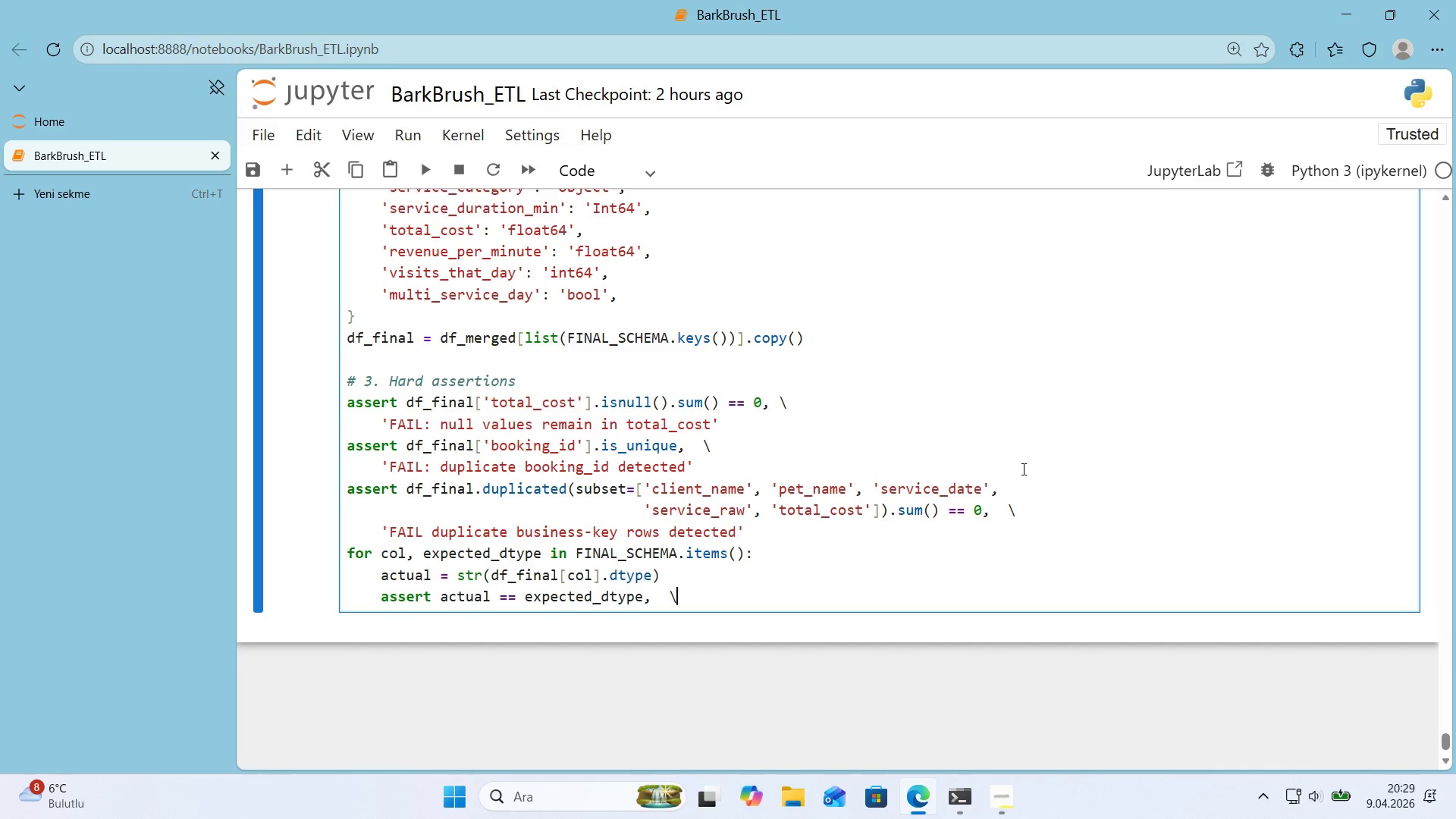 
key(Enter)
 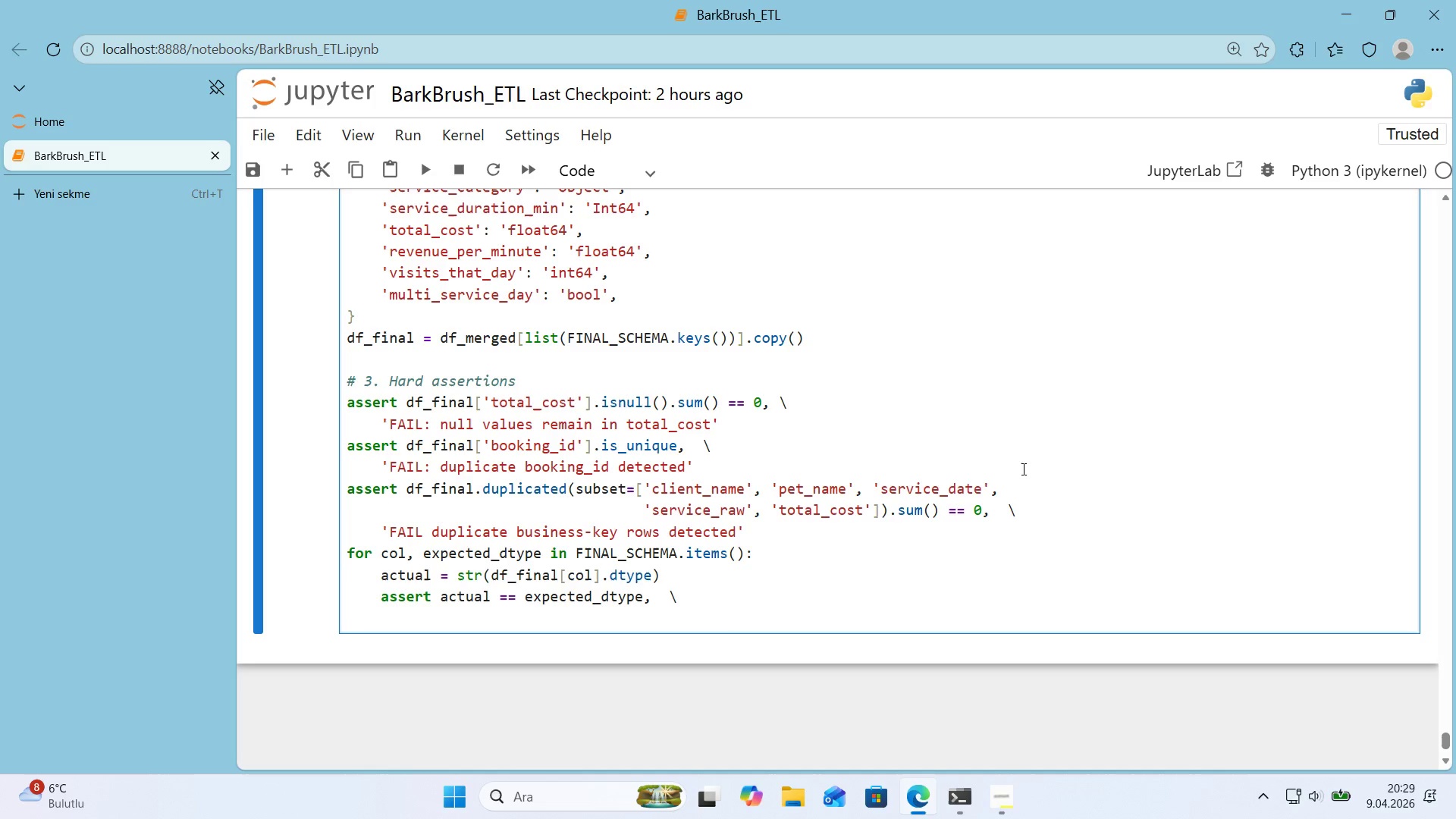 
type(f@@)
 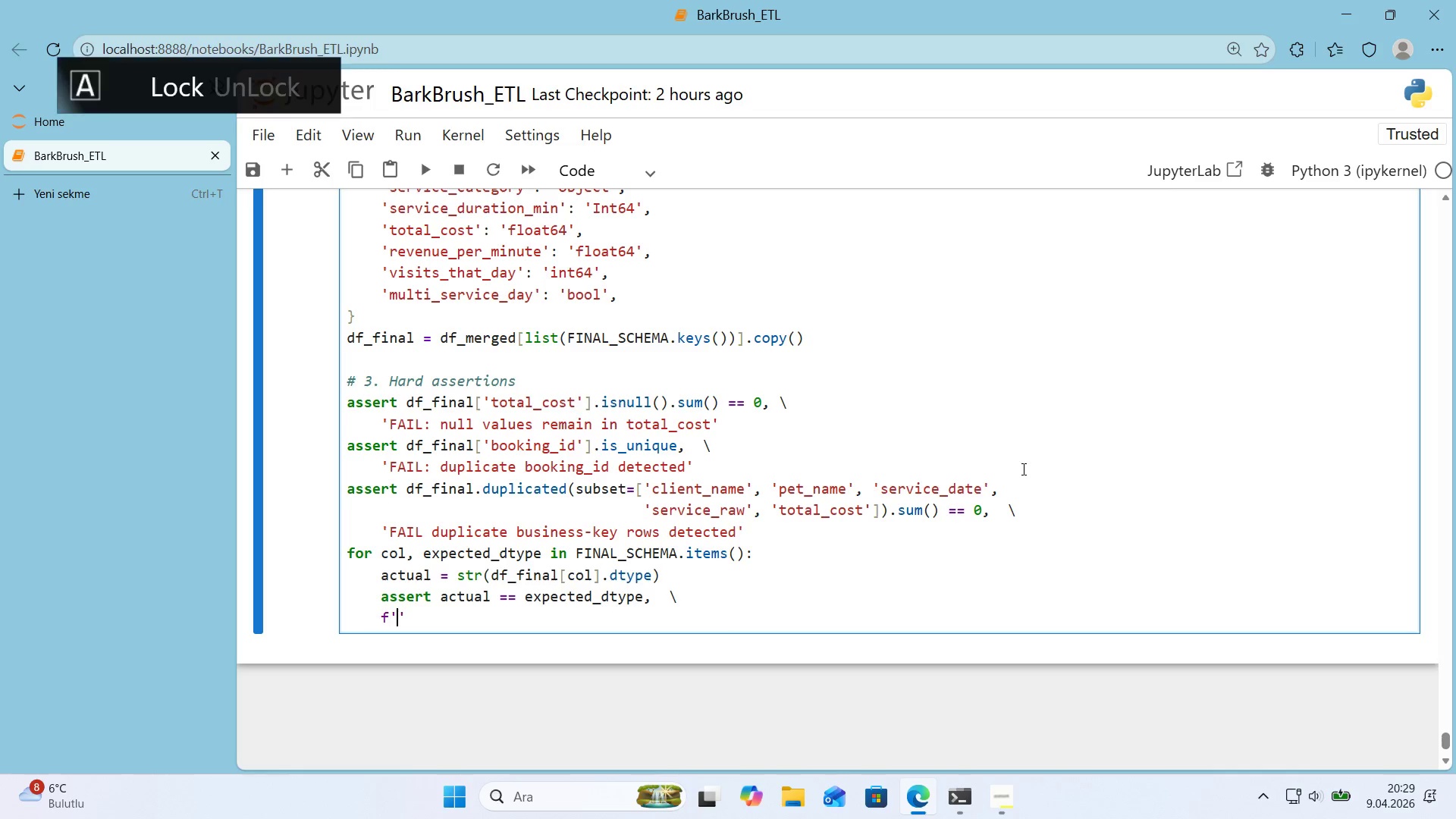 
 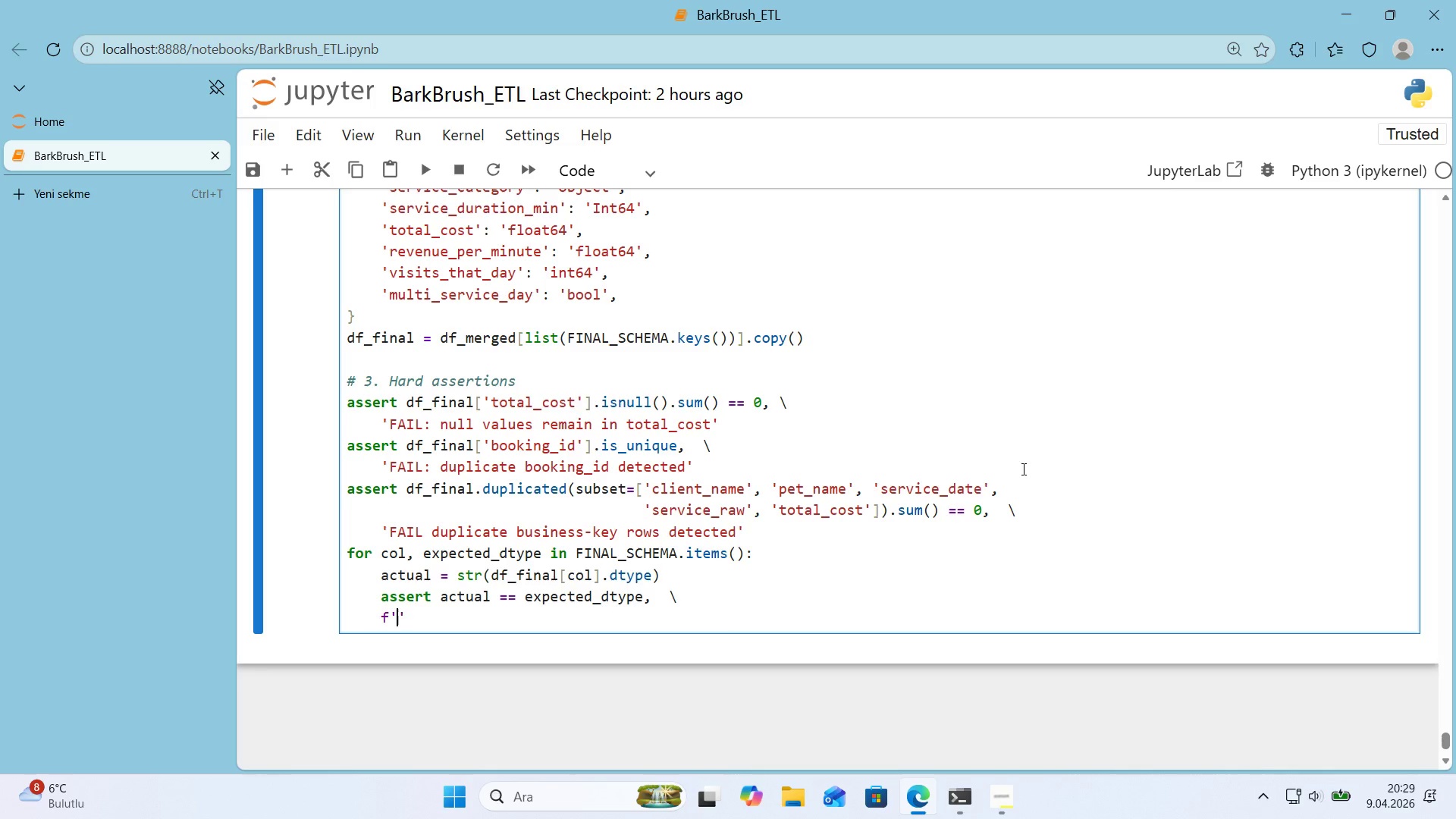 
key(ArrowLeft)
 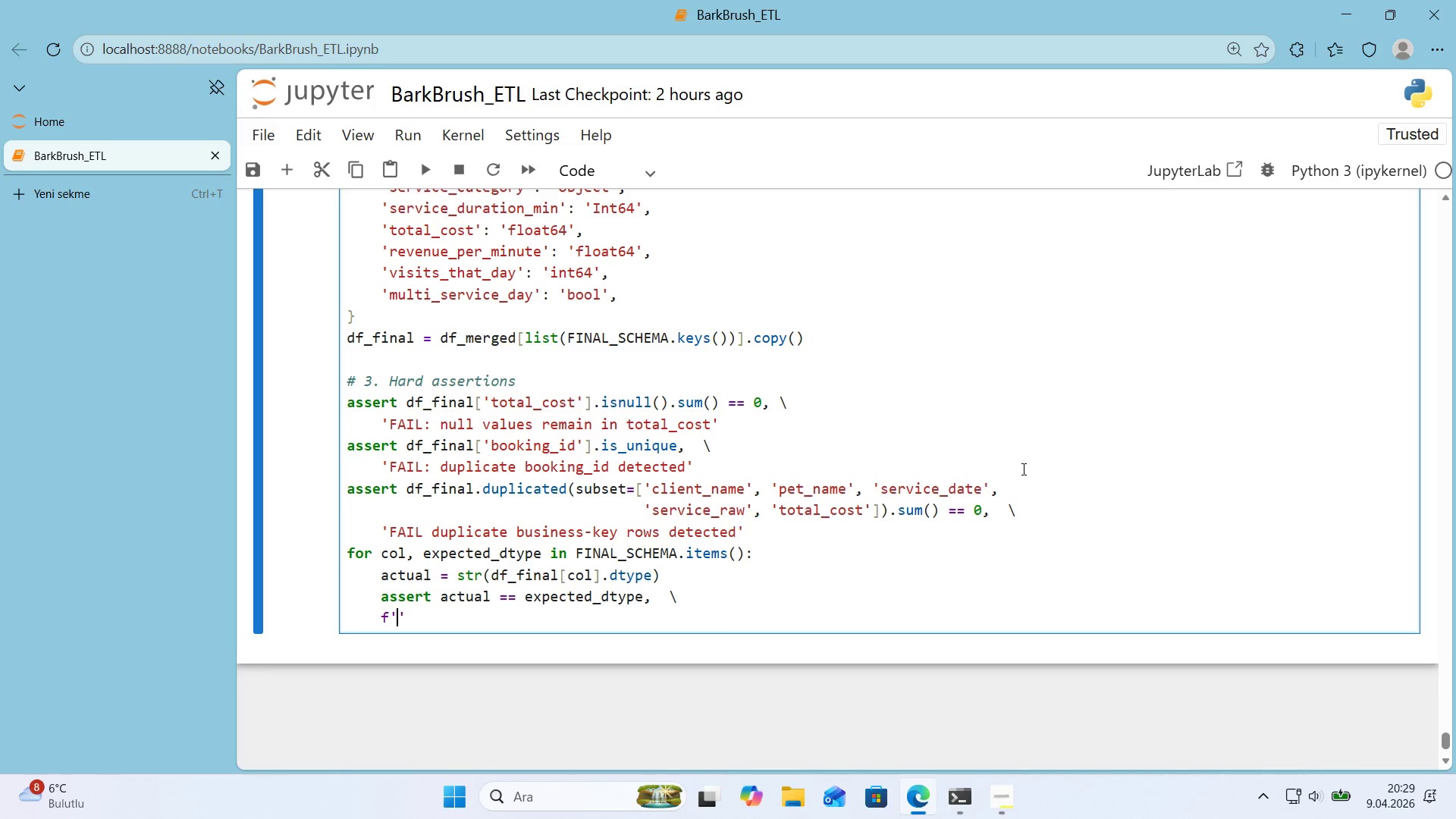 
type(FAIL> )
 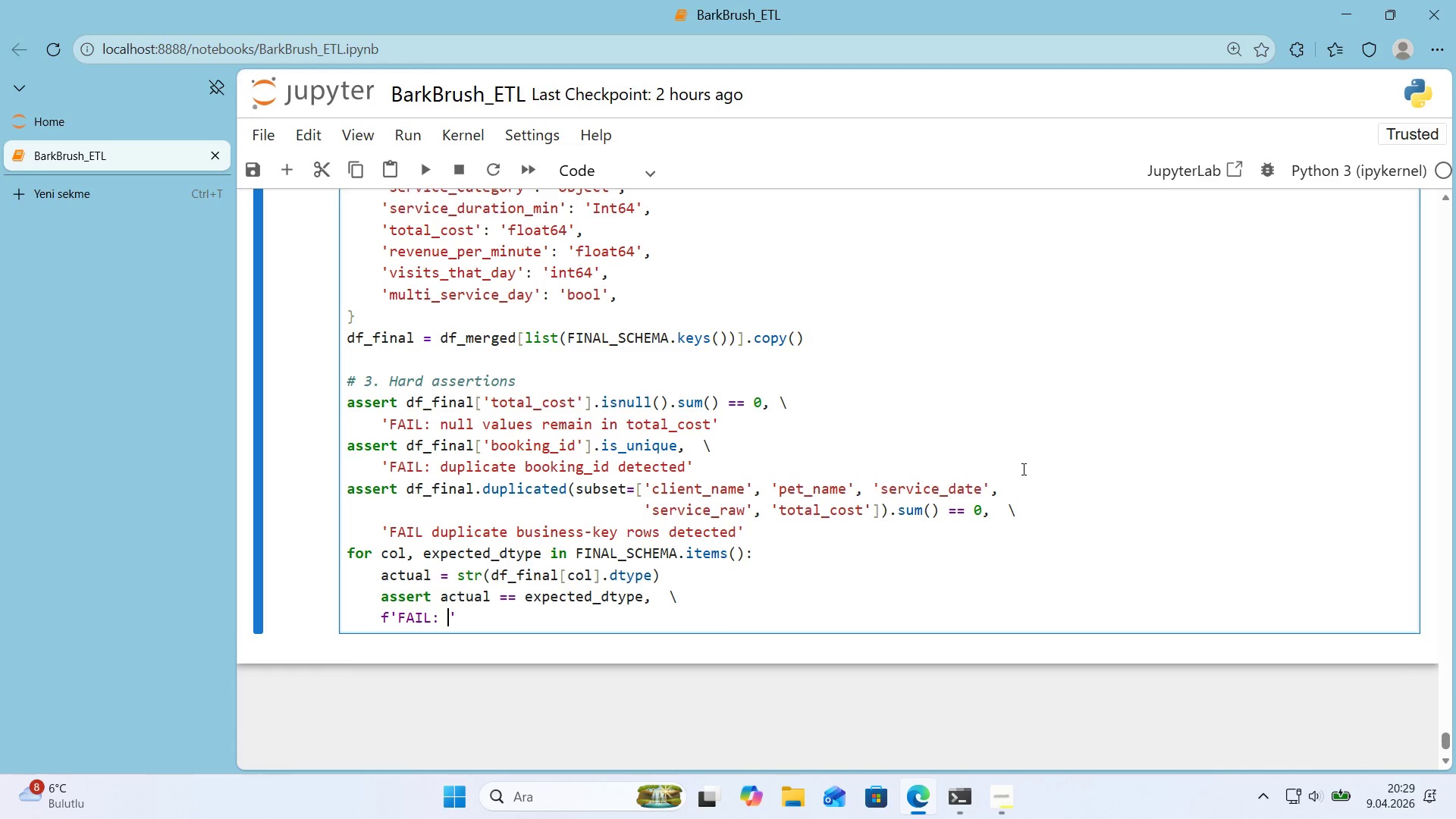 
key(Alt+Control+7)
 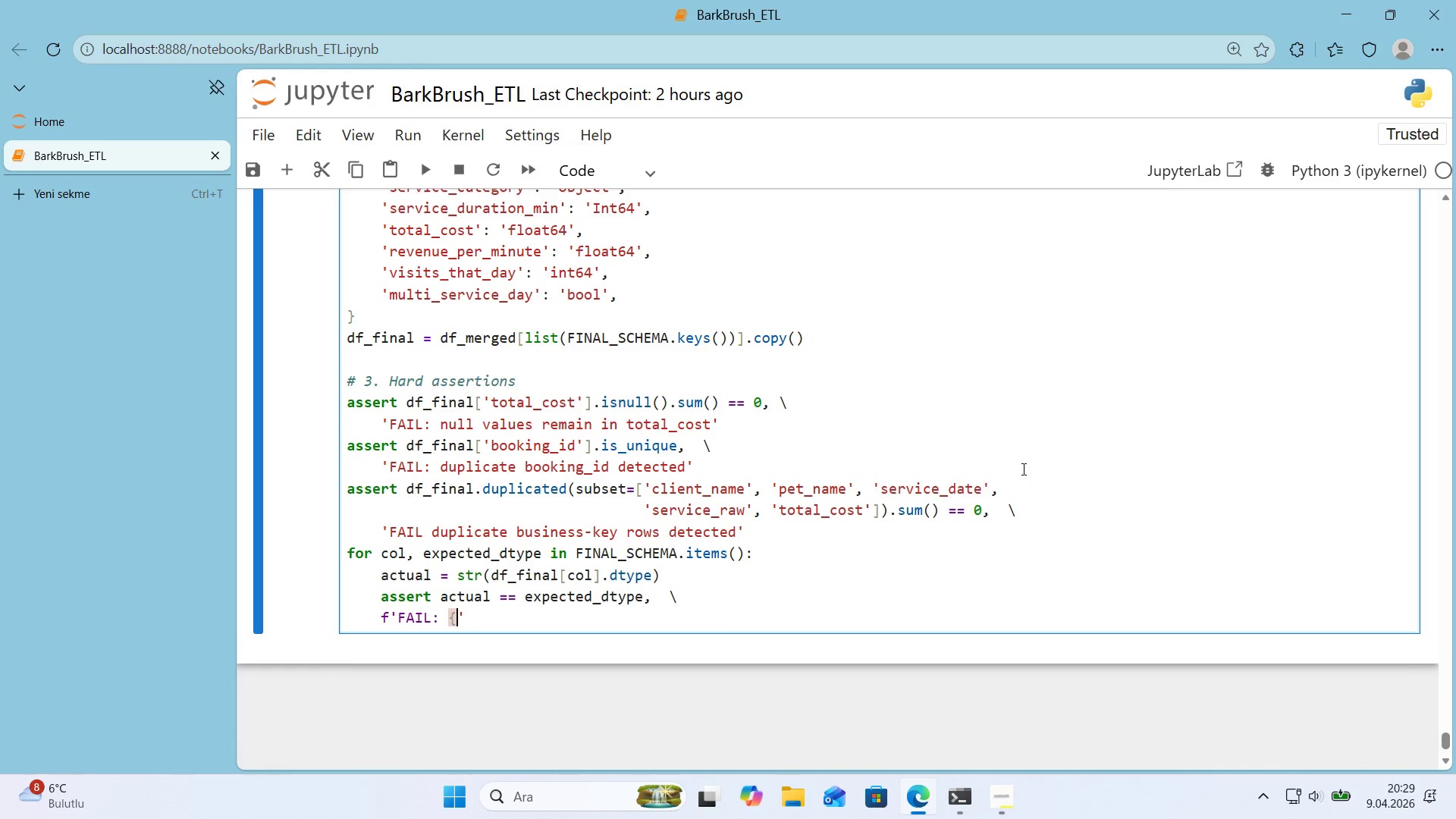 
key(Alt+Control+0)
 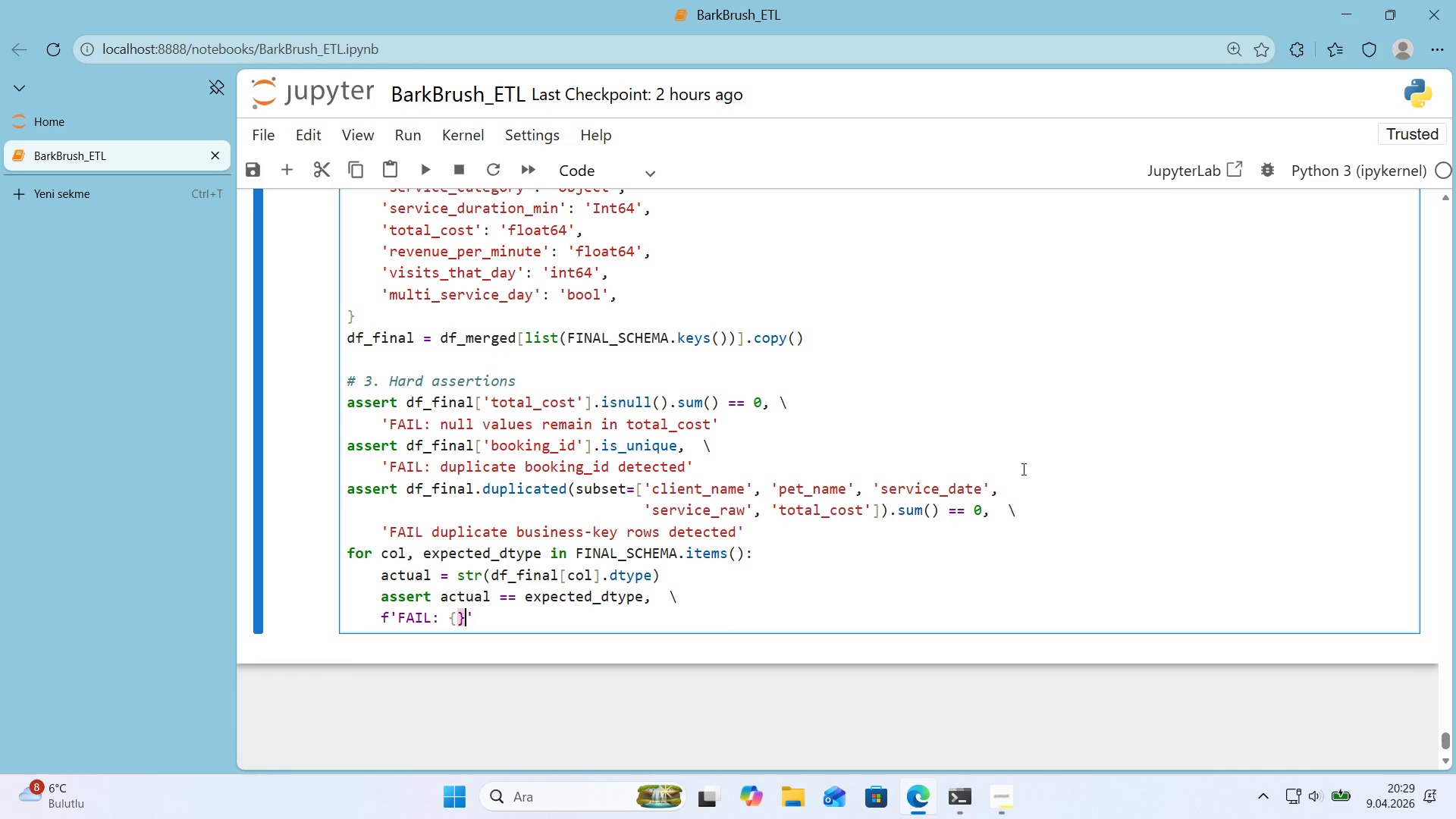 
key(ArrowLeft)
 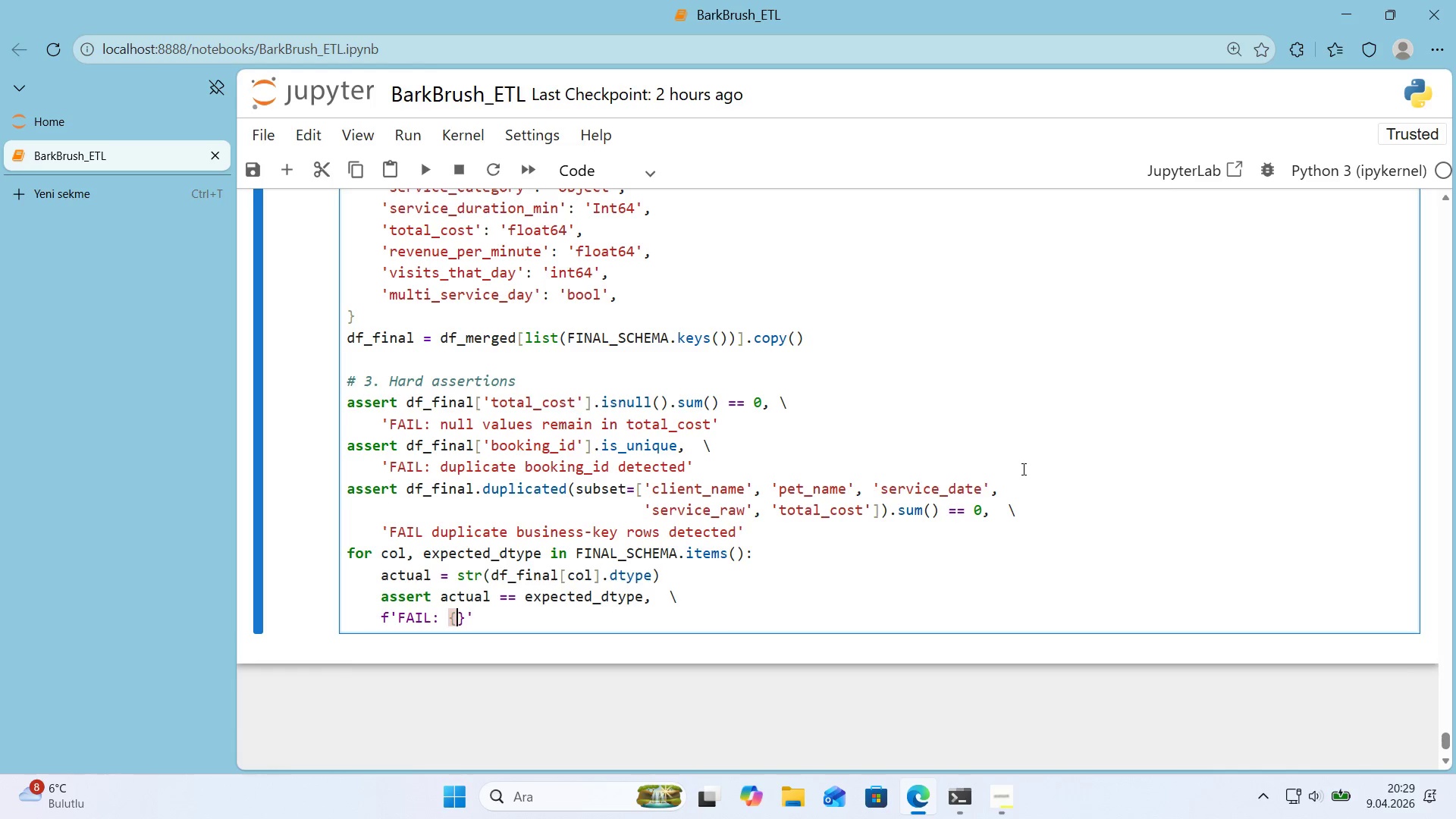 
type(col)
 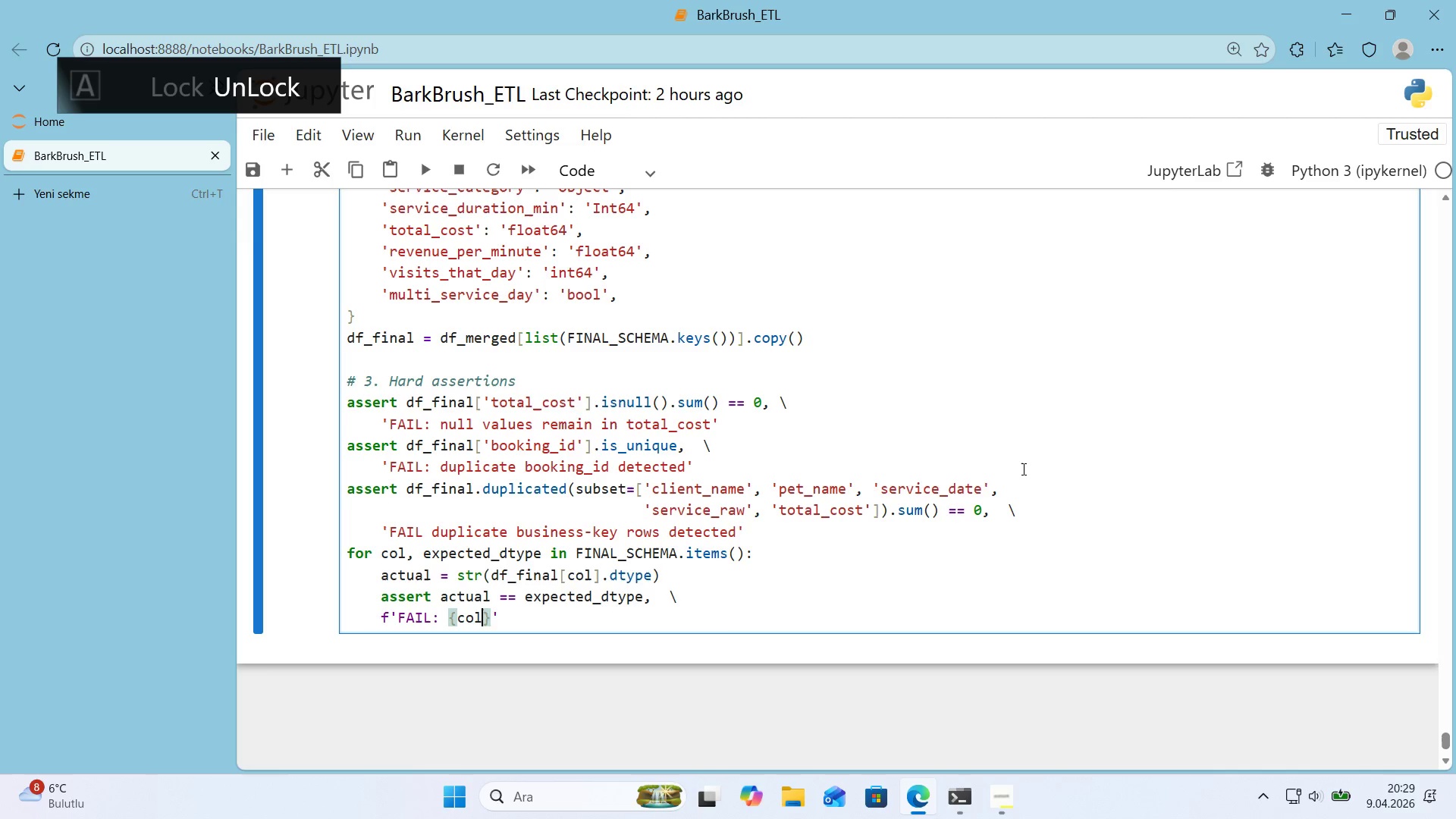 
key(ArrowRight)
 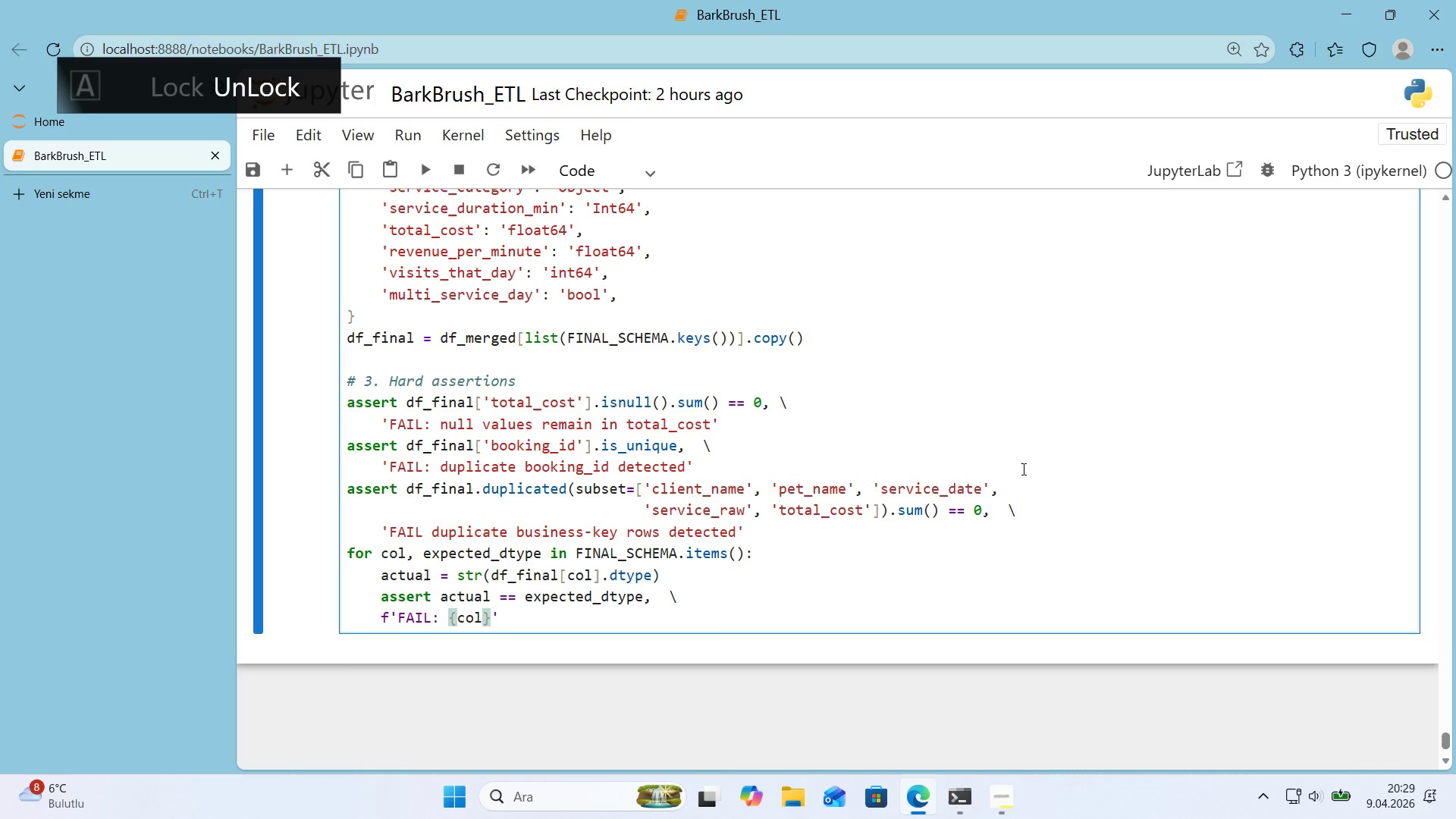 
type( dtype 's )
 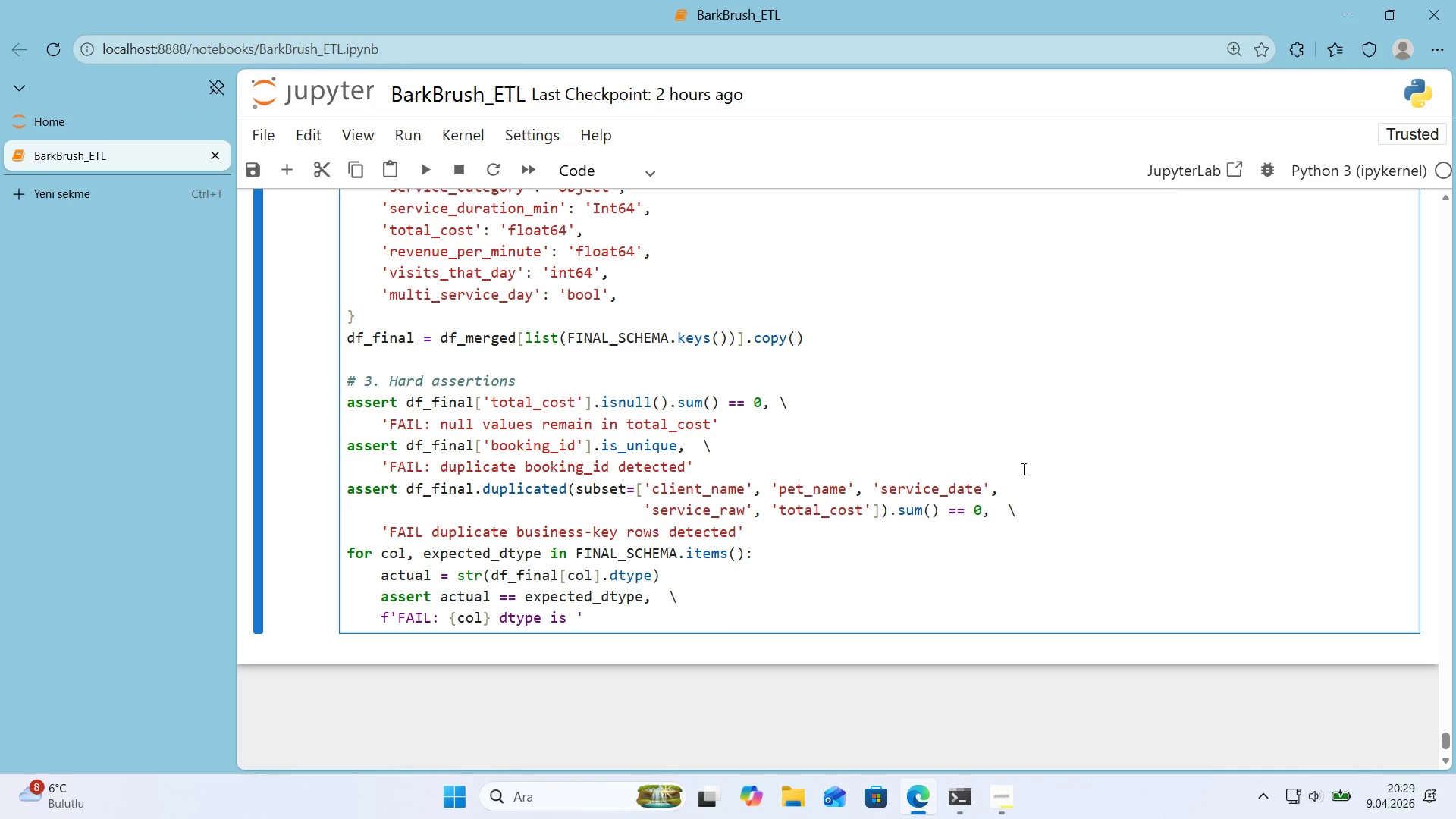 
key(Alt+Control+7)
 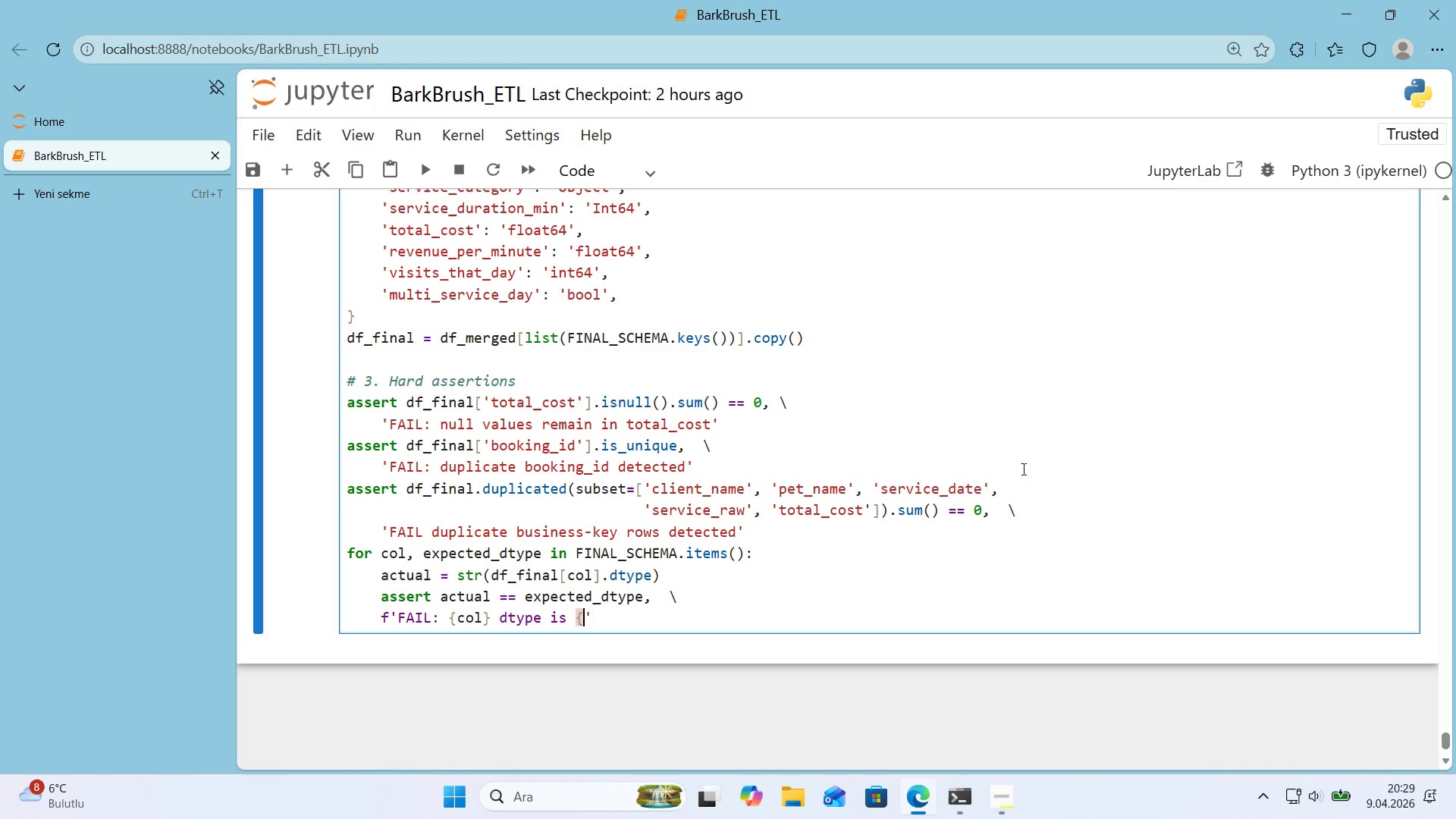 
key(Alt+Control+0)
 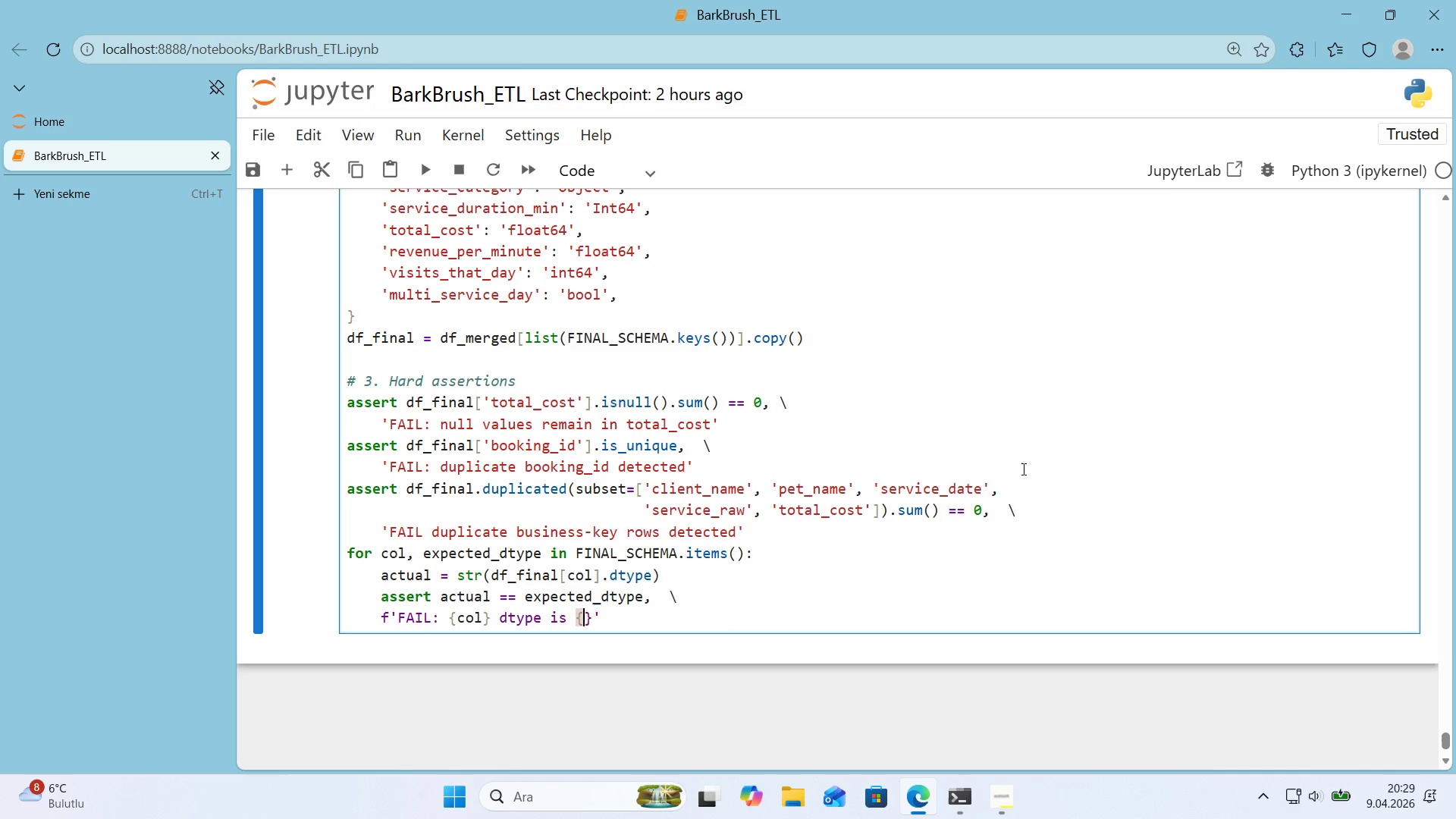 
key(ArrowLeft)
 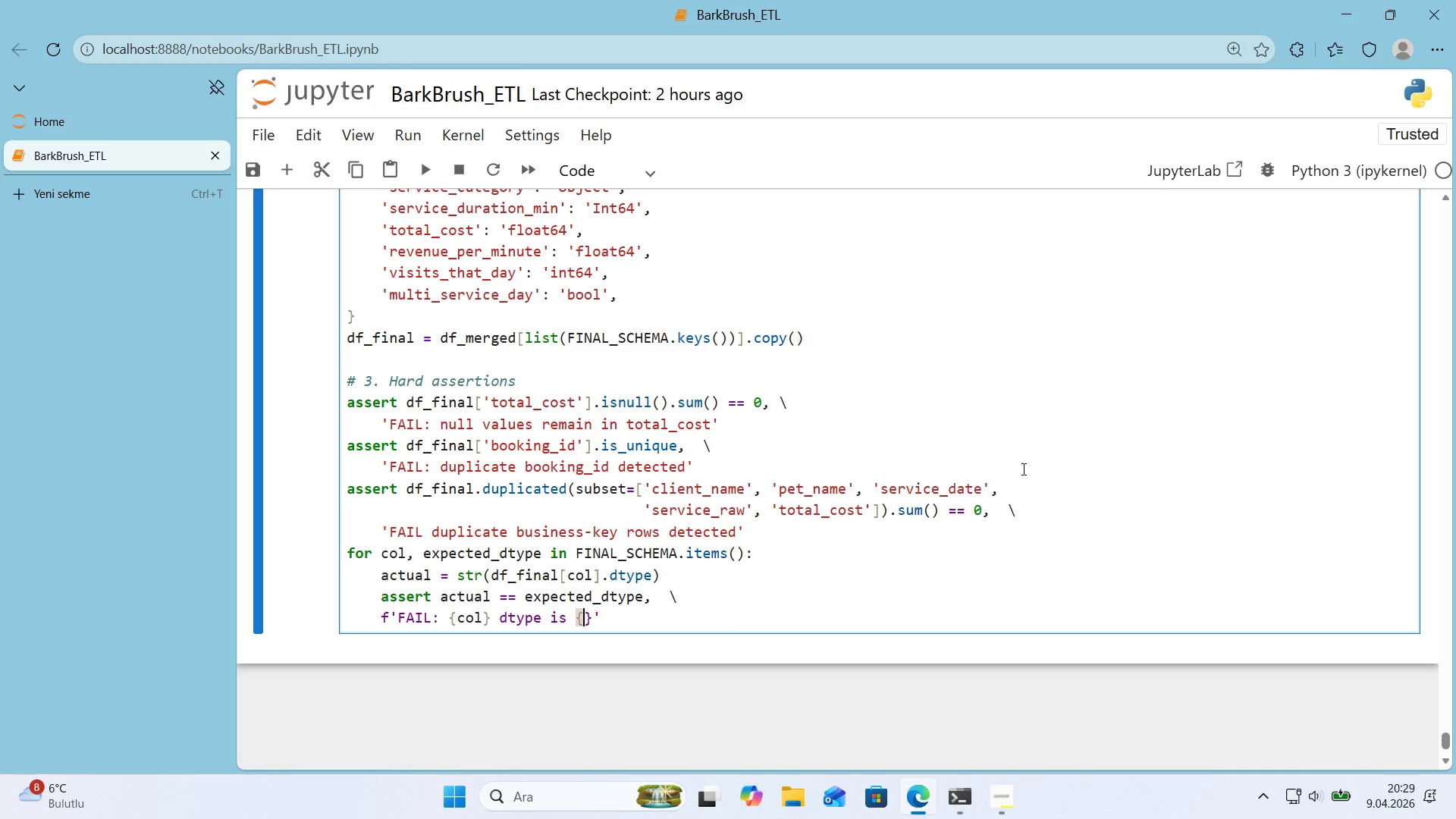 
type(actual)
 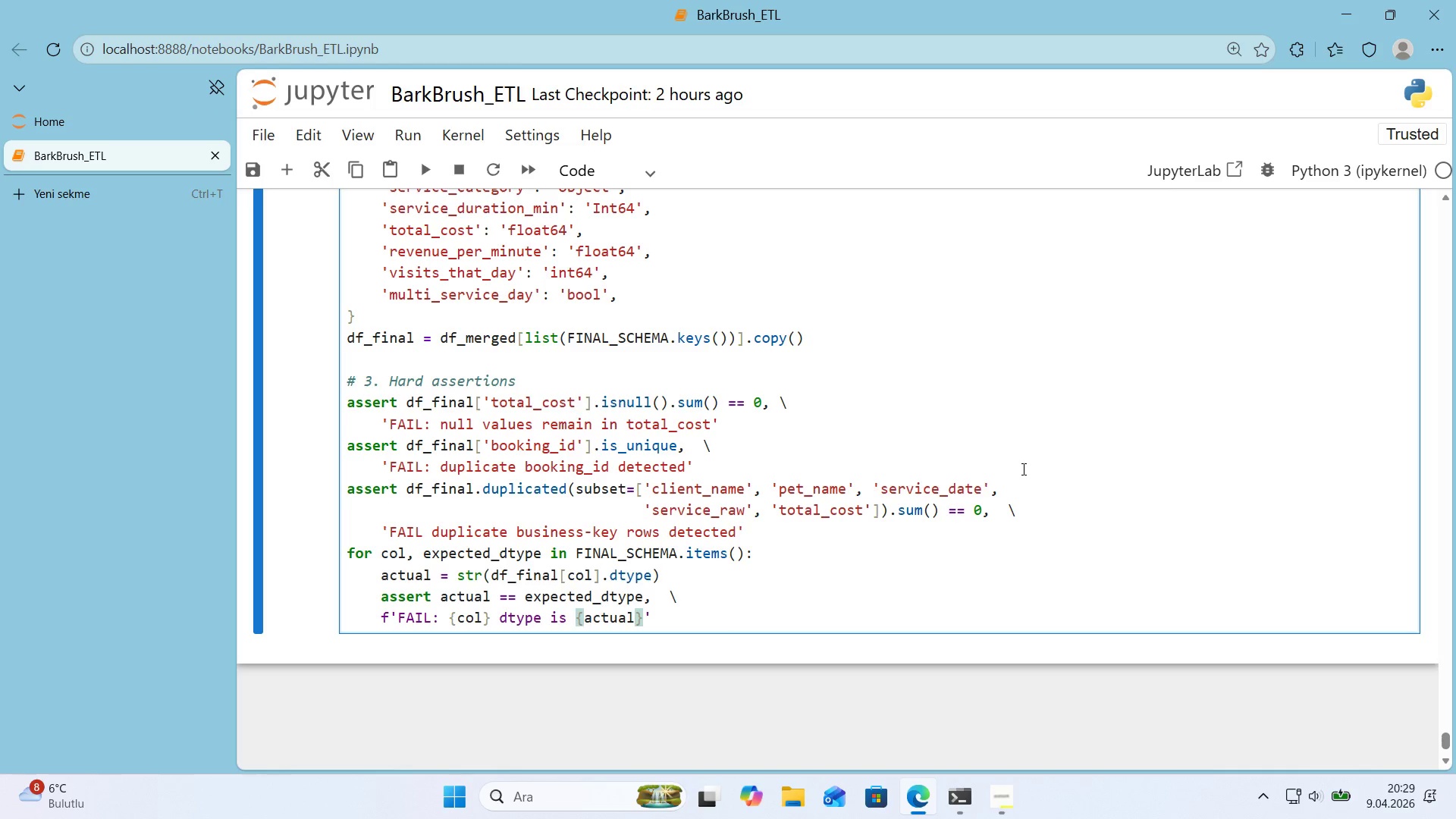 
key(ArrowRight)
 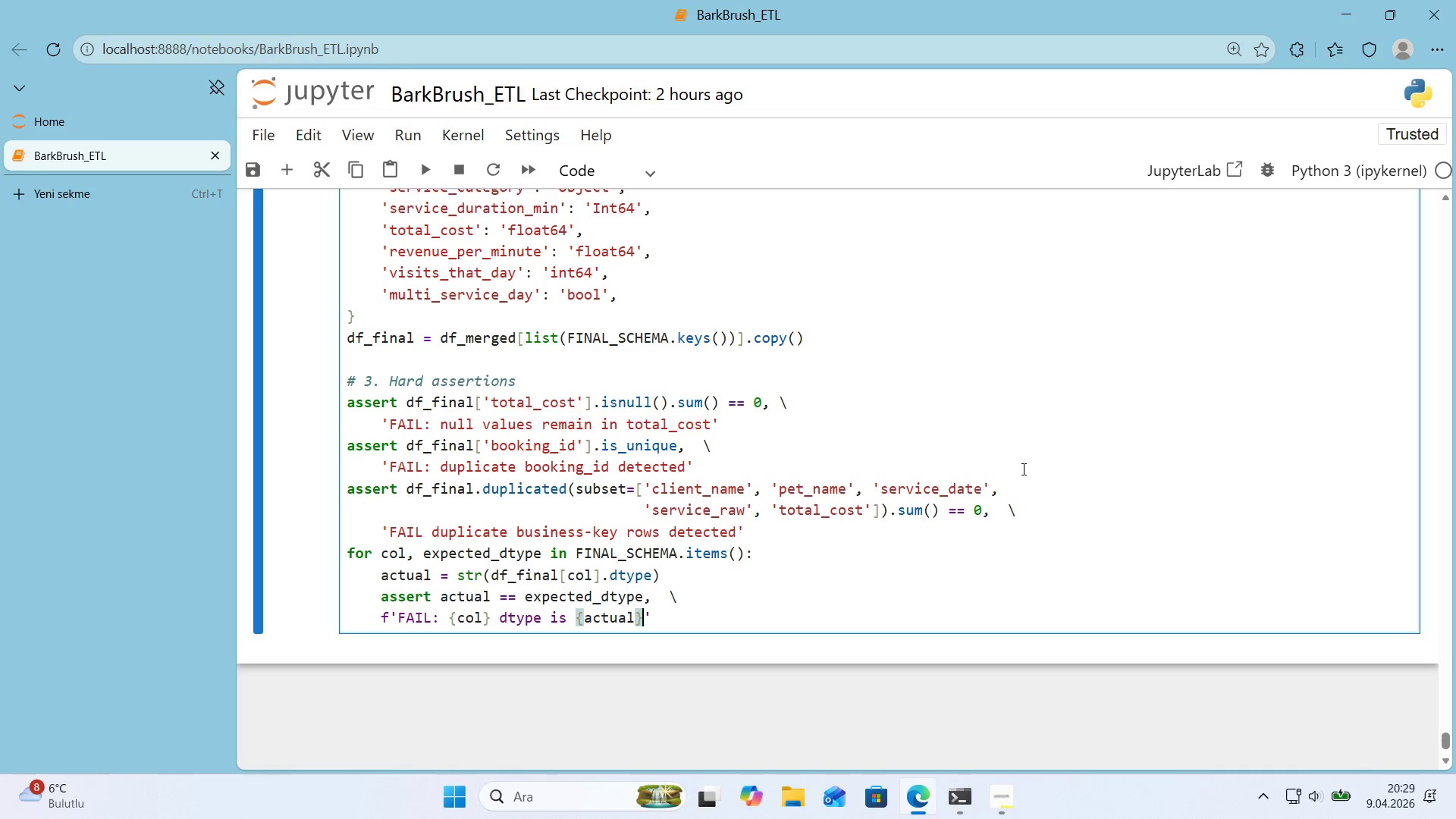 
type(, expected )
 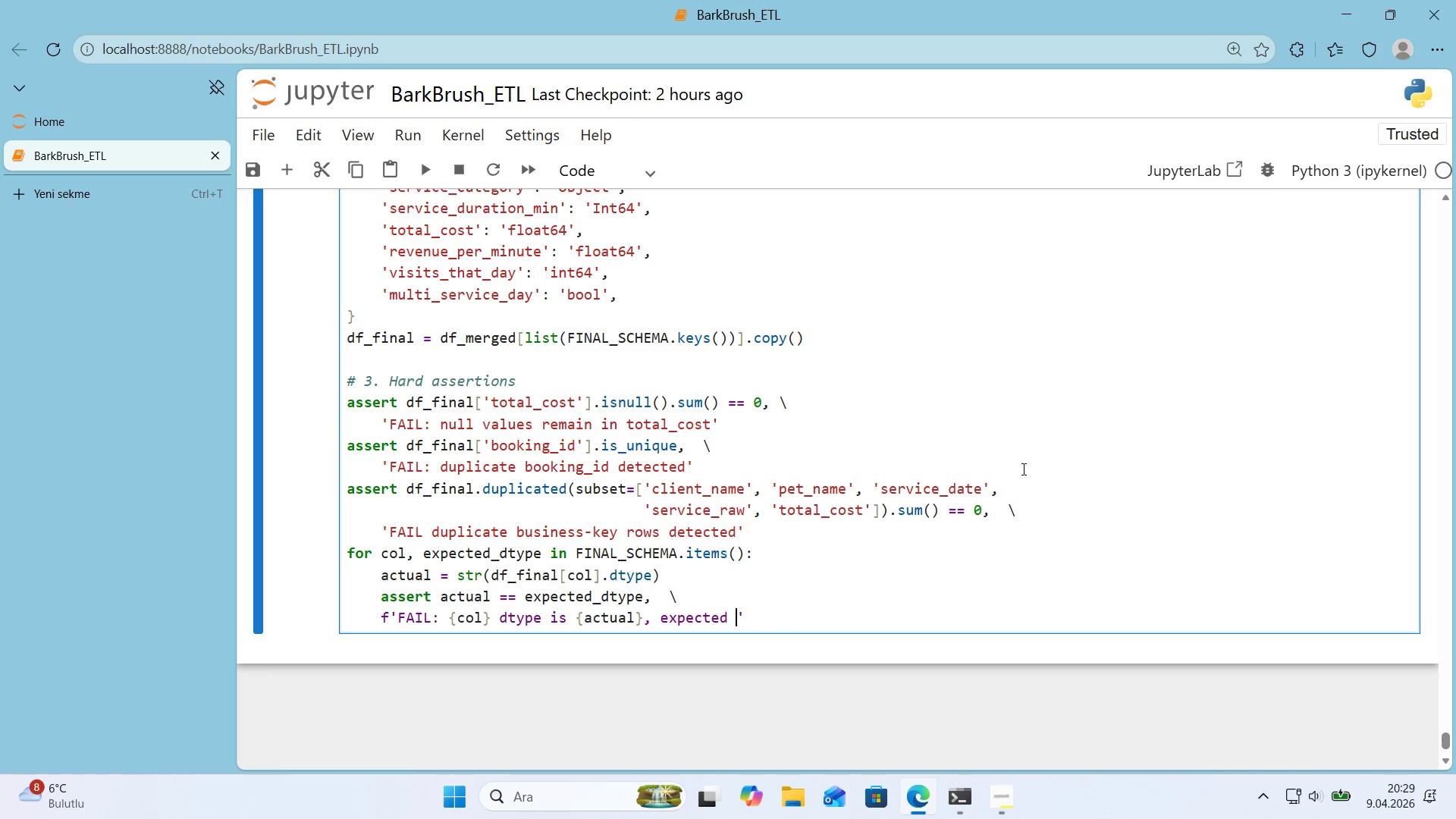 
key(Alt+Control+7)
 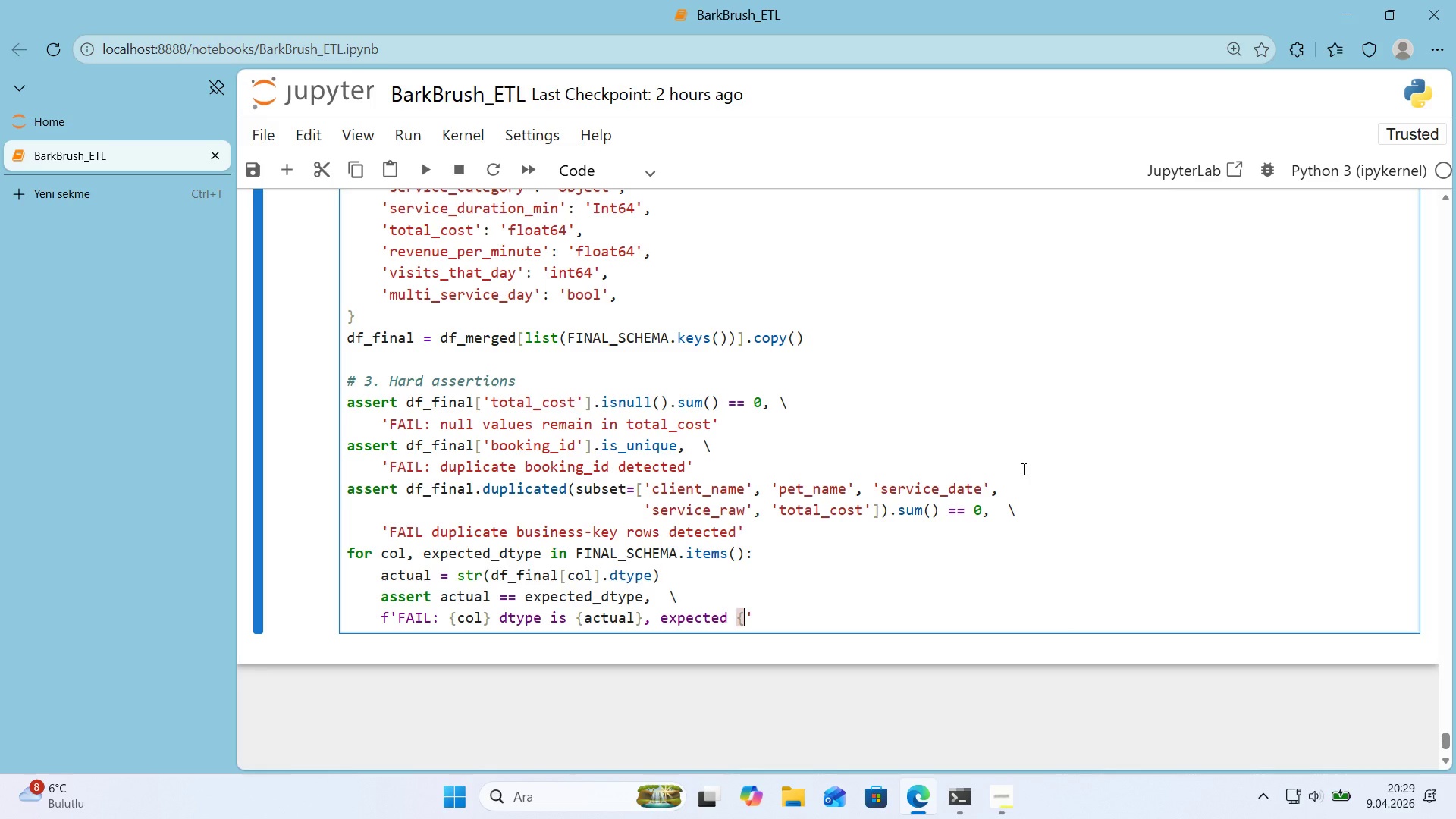 
key(Alt+Control+0)
 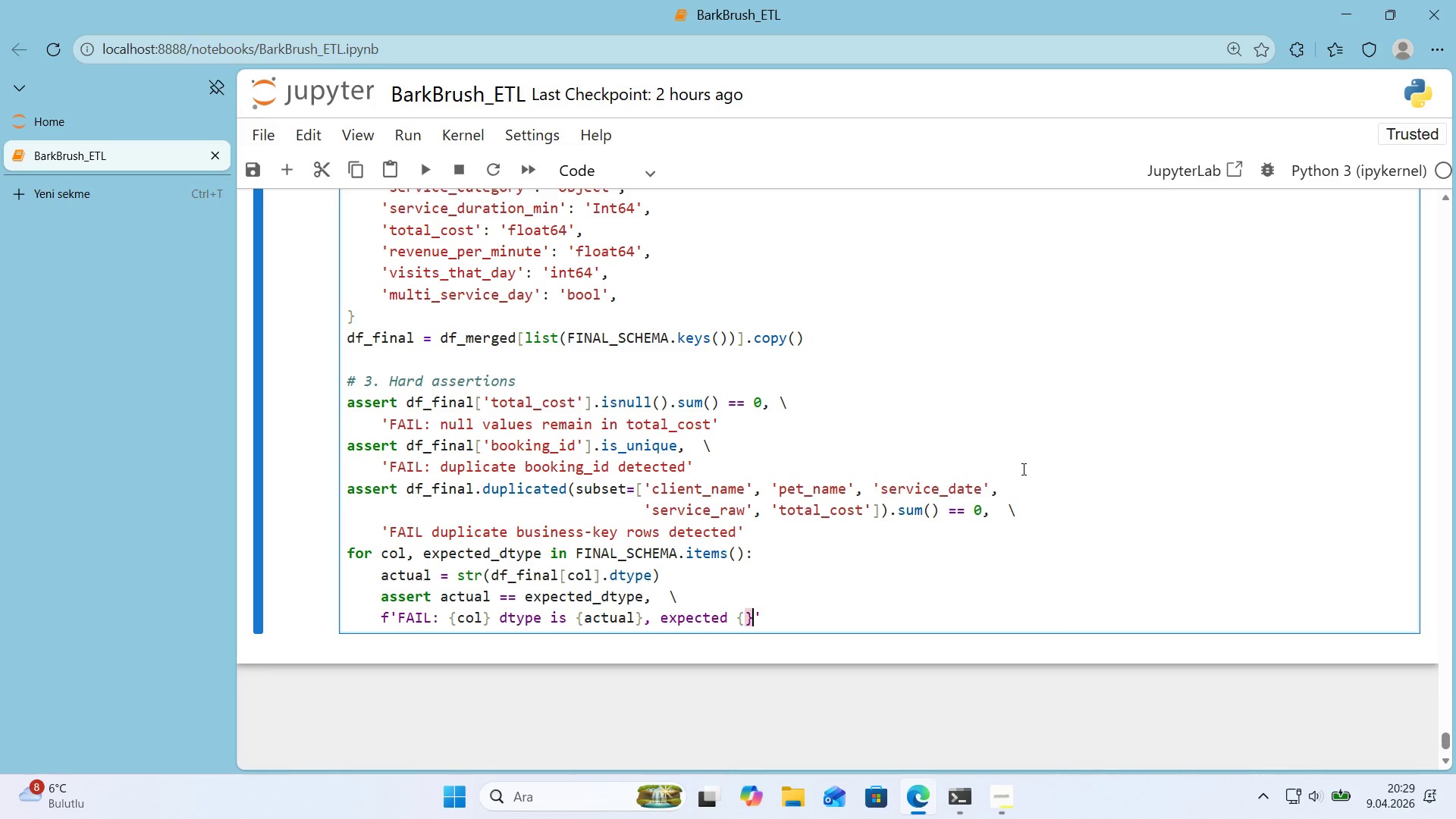 
key(ArrowLeft)
 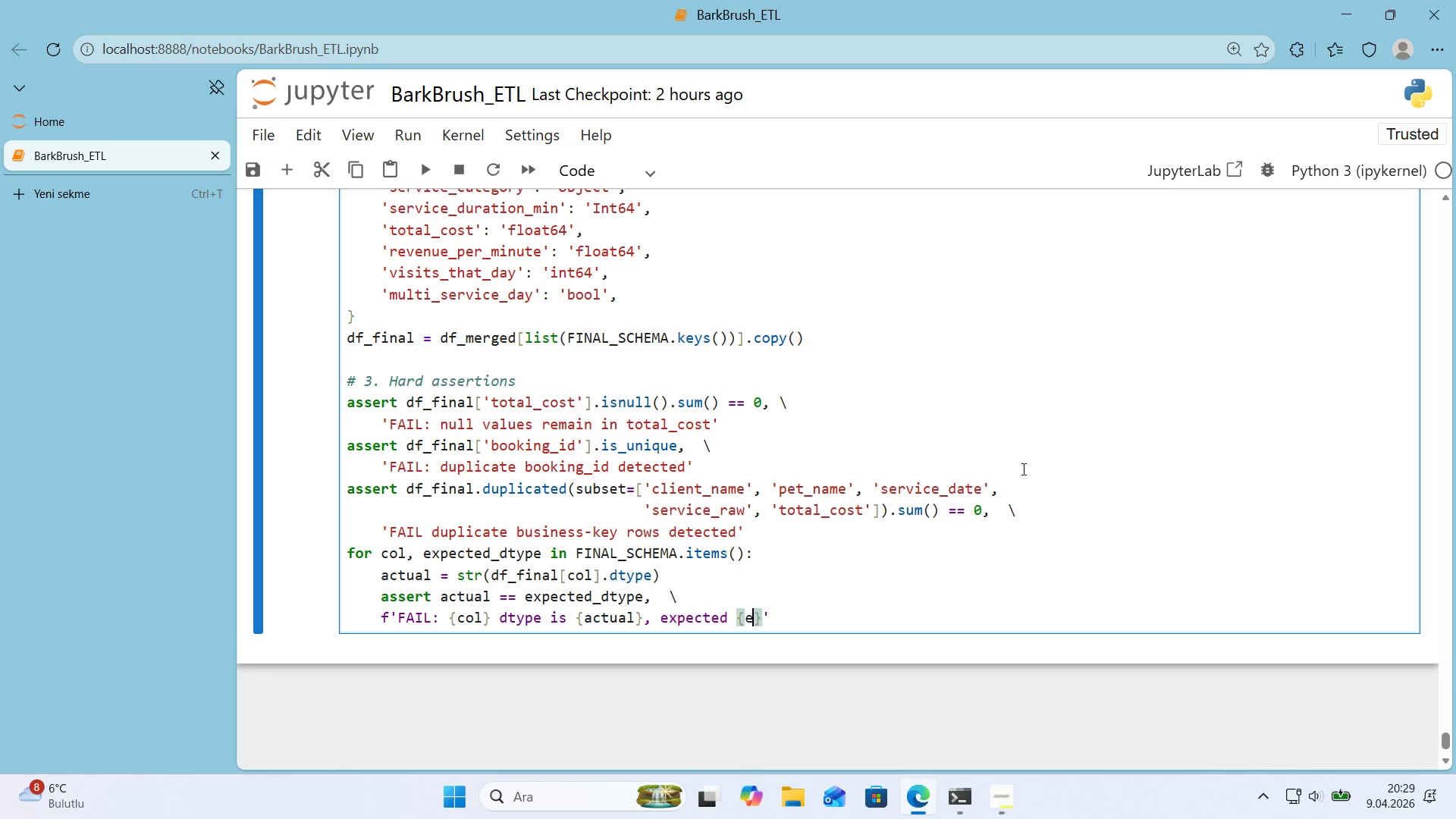 
type(expected_dtype)
 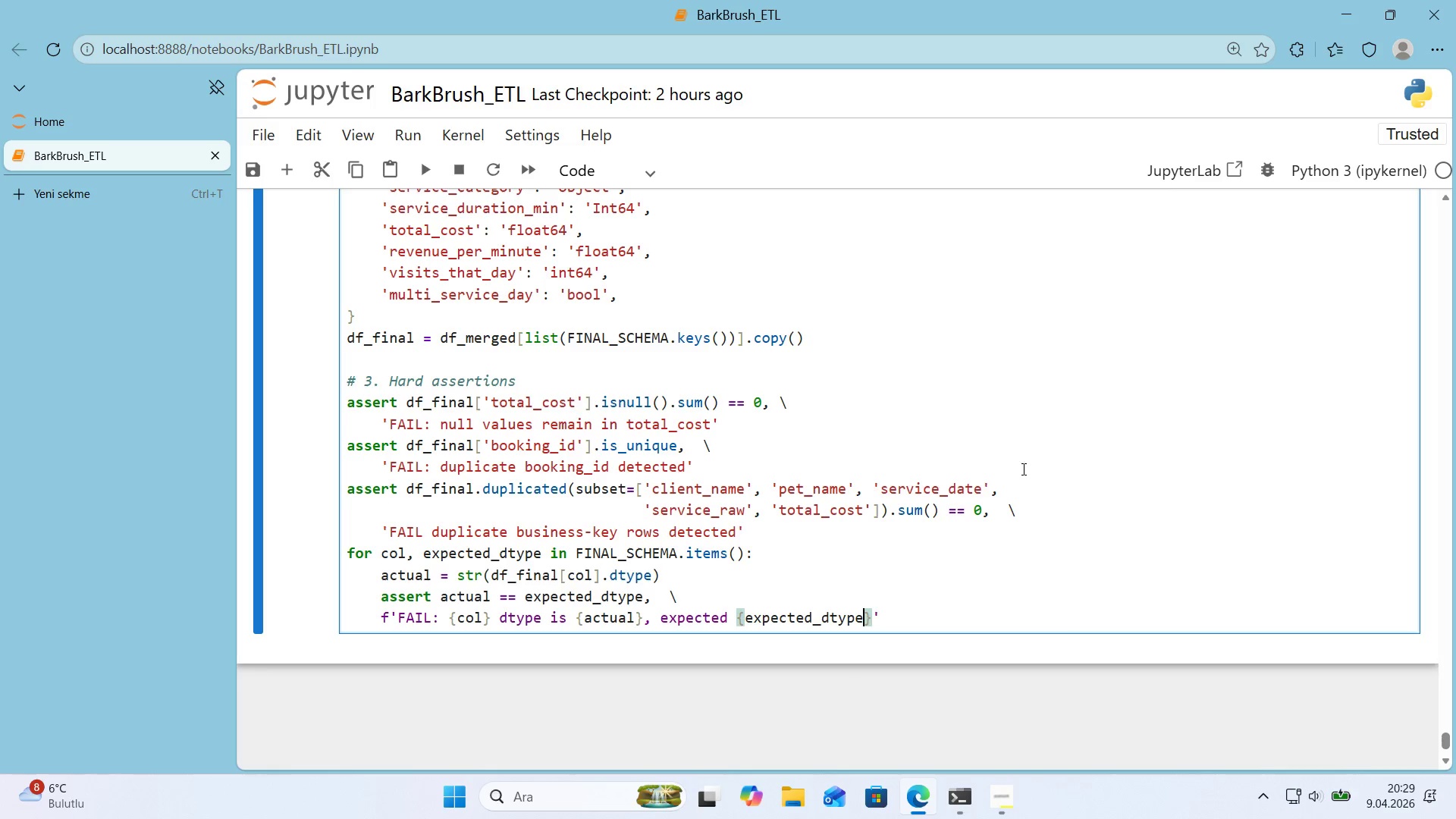 
key(ArrowRight)
 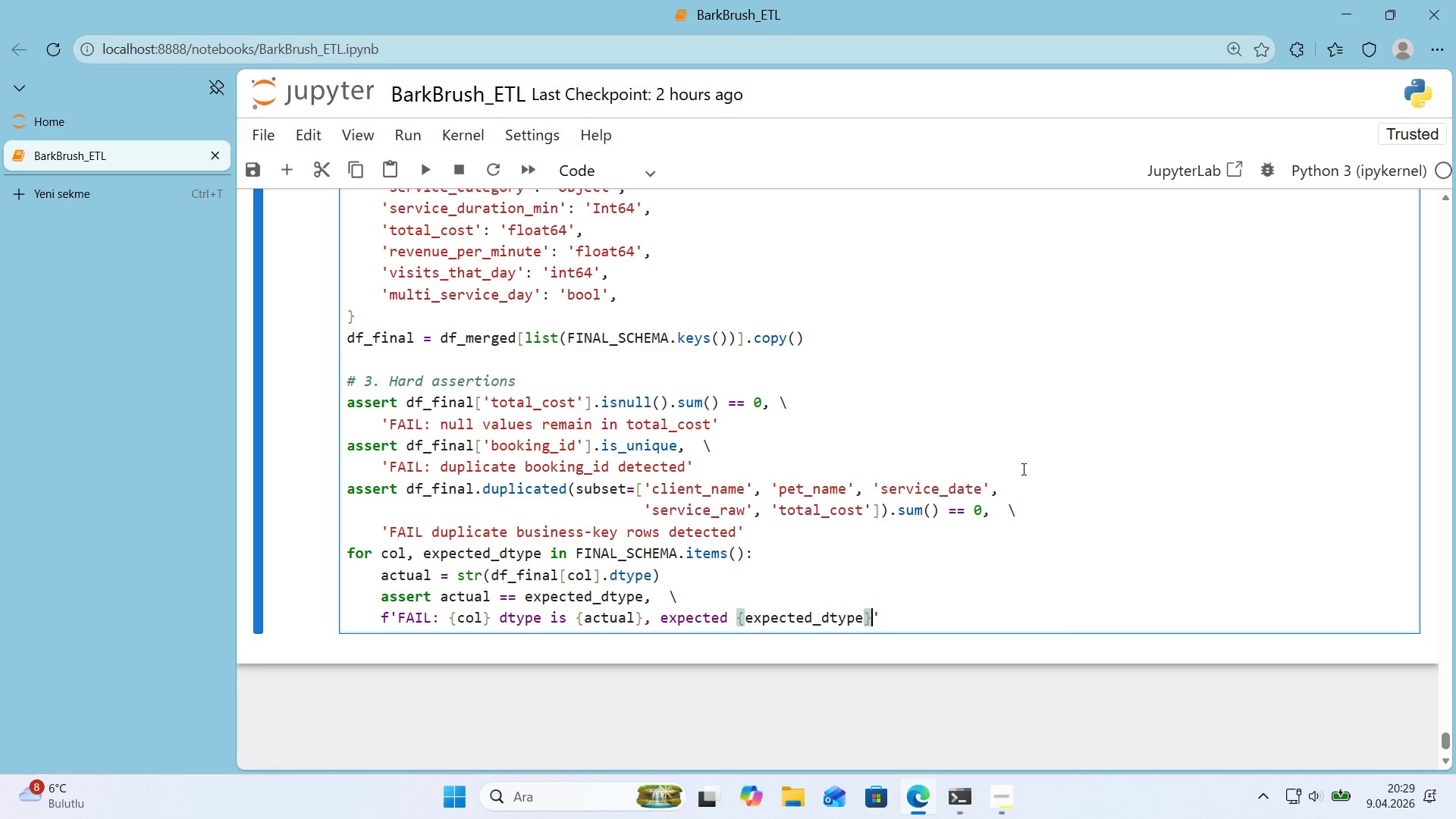 
key(ArrowRight)
 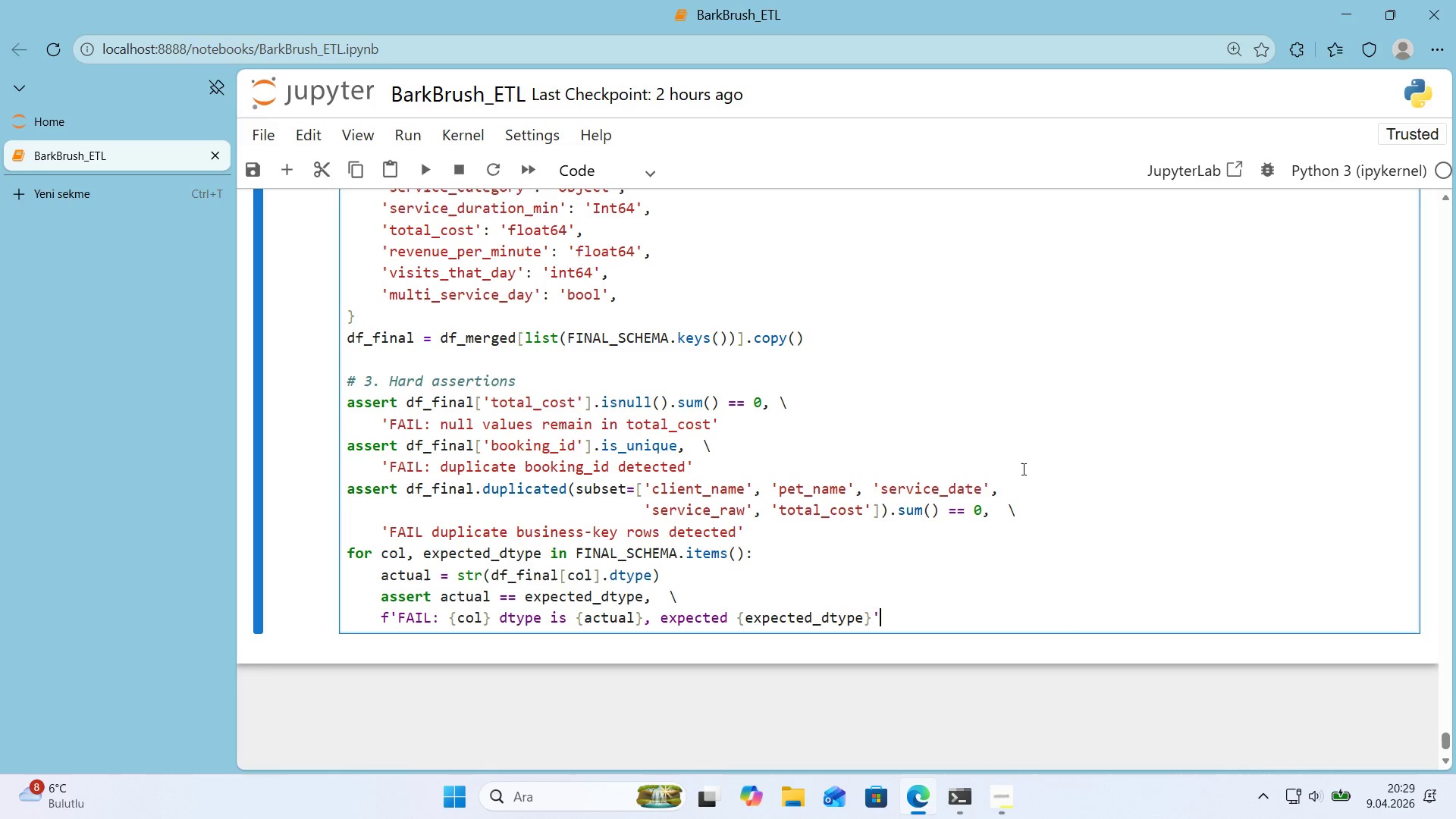 
key(Enter)
 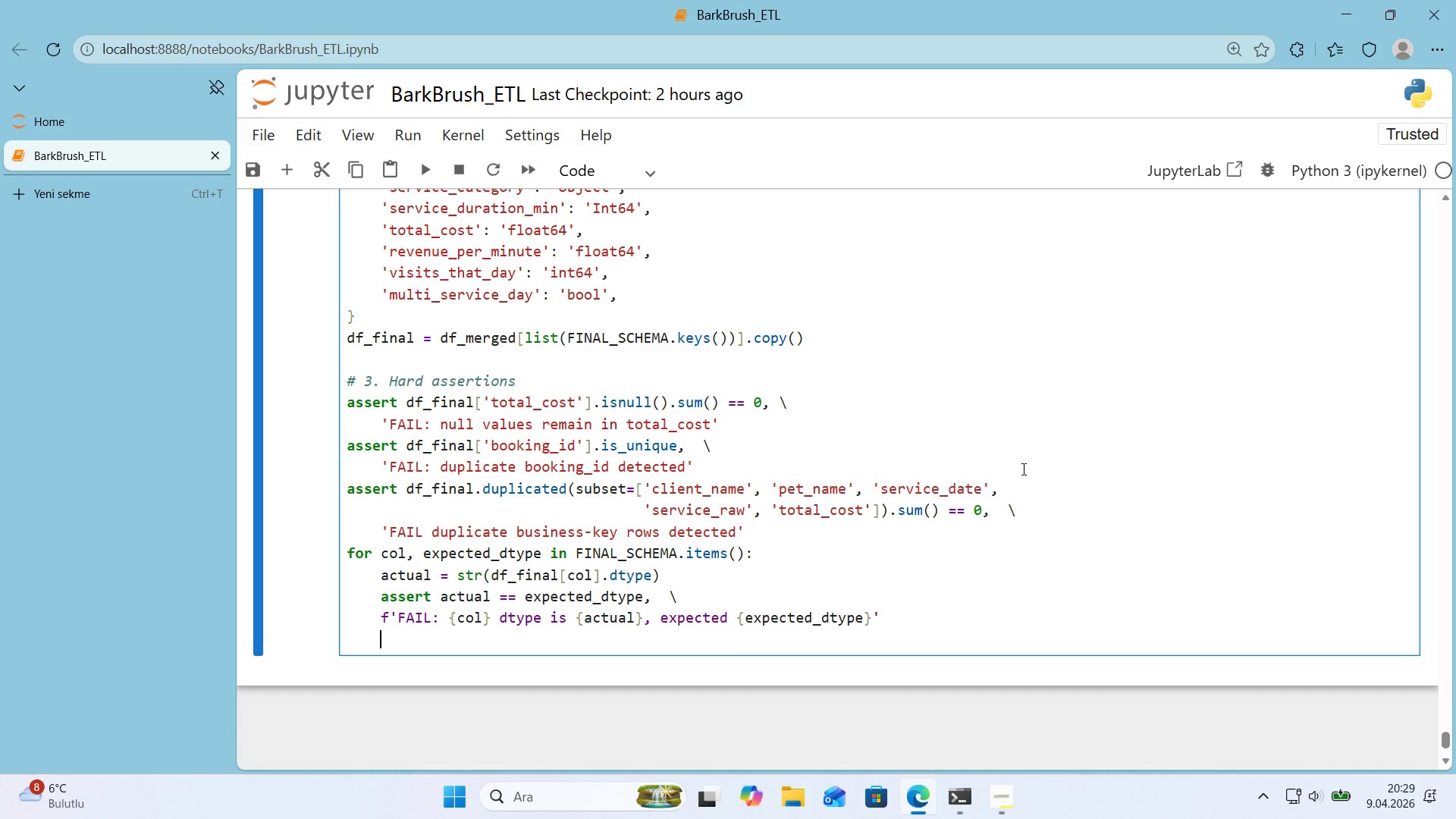 
key(Enter)
 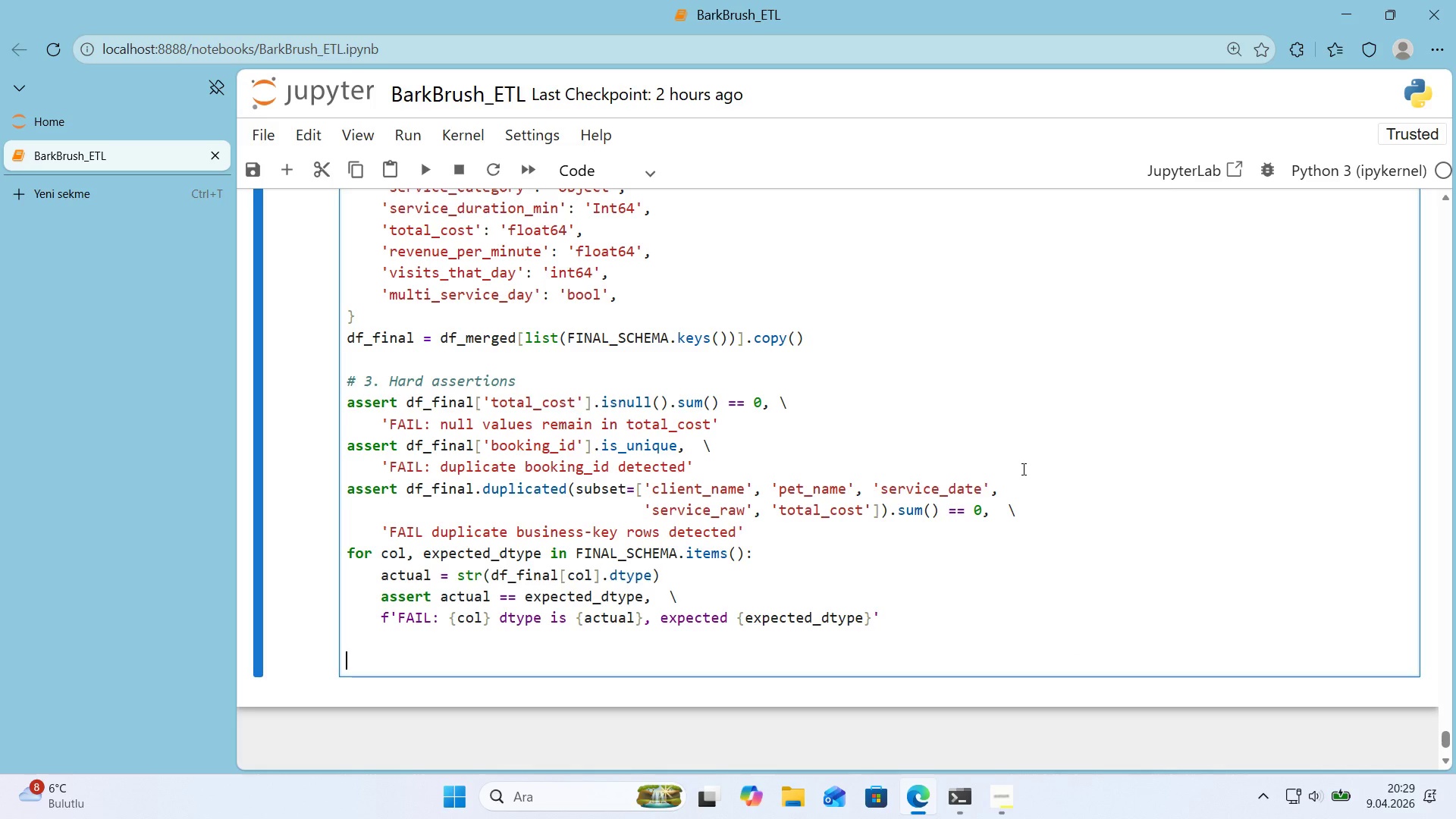 
key(Backspace)
type(pr'nt*()
 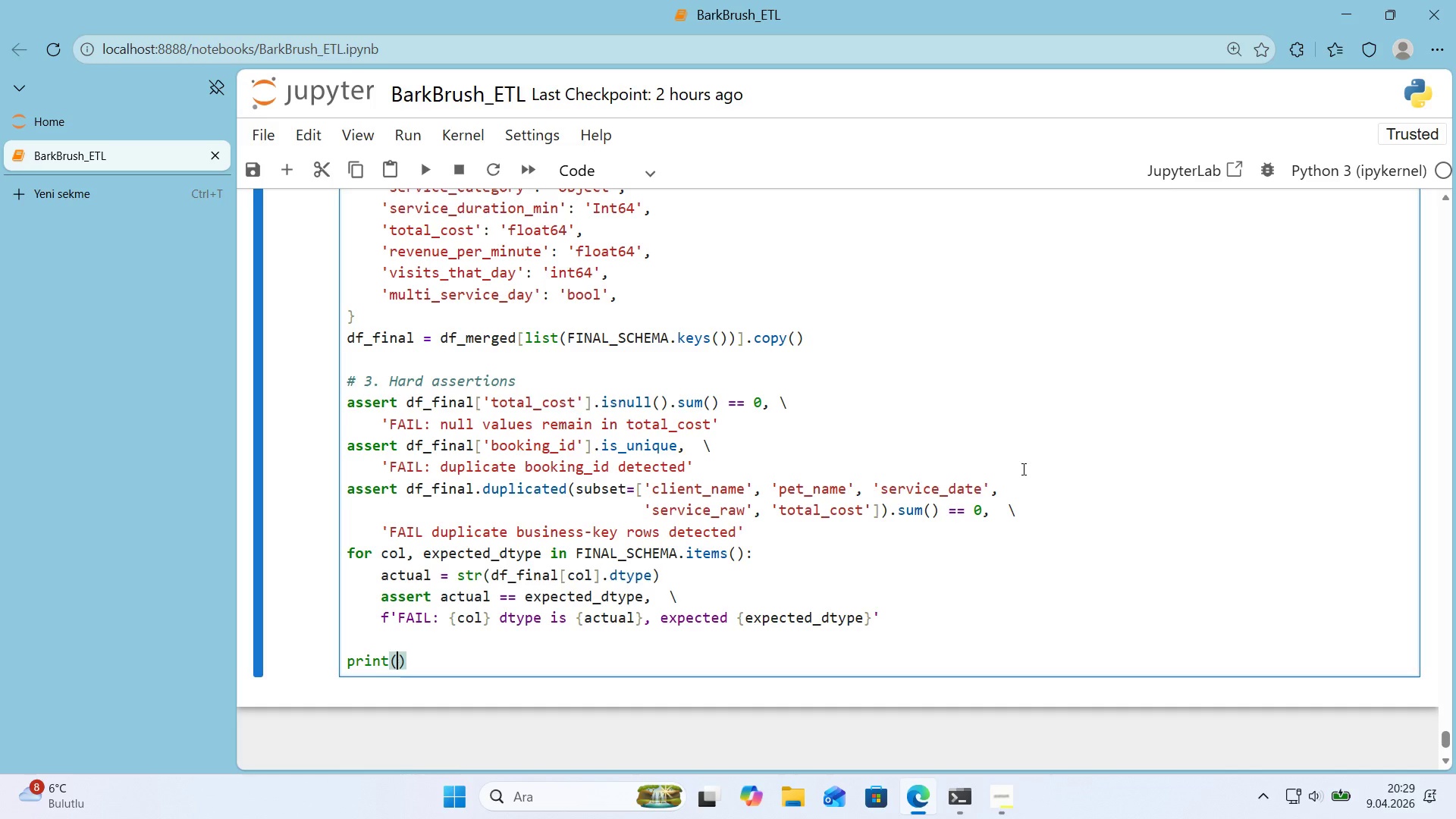 
 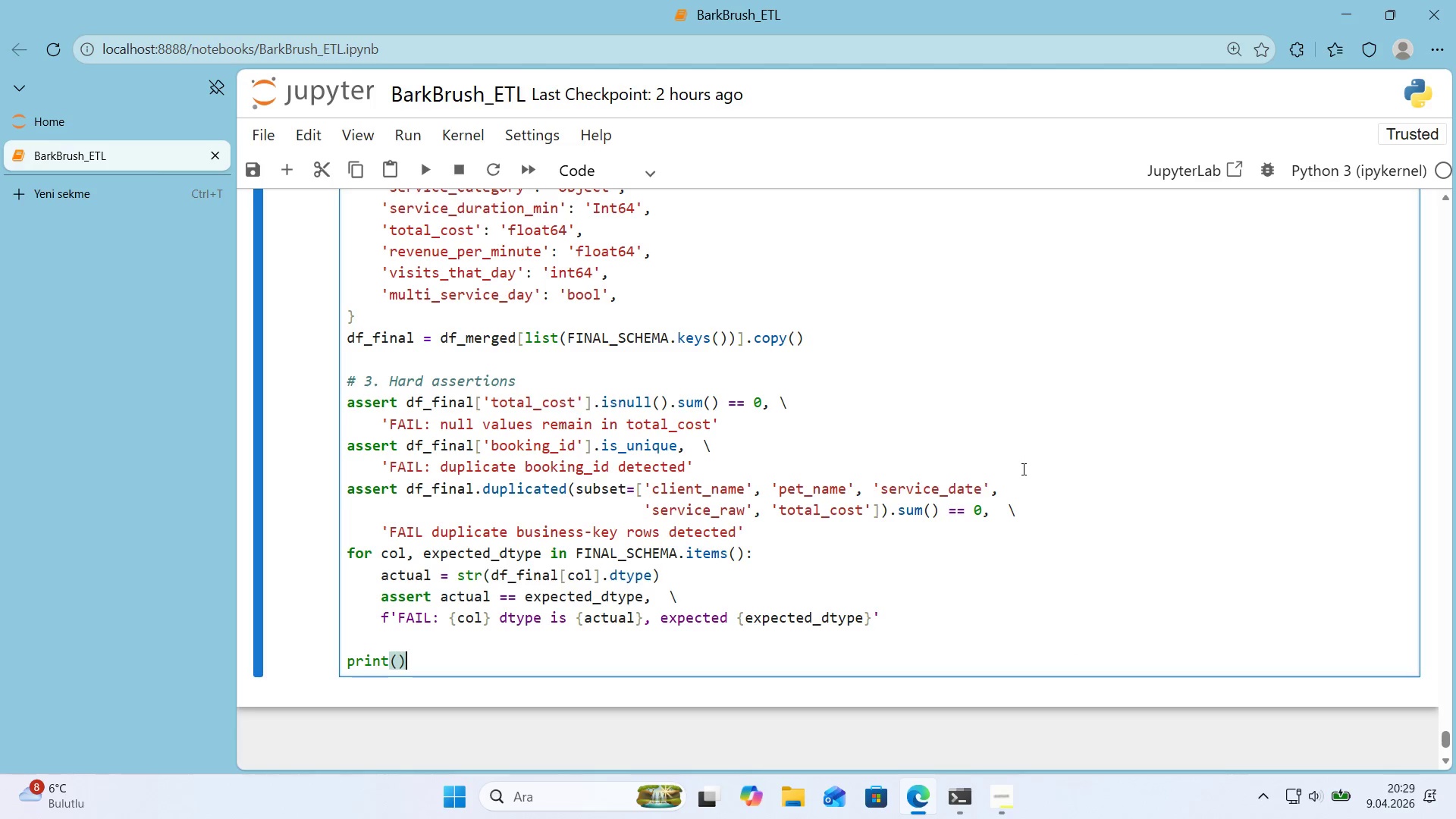 
key(ArrowLeft)
 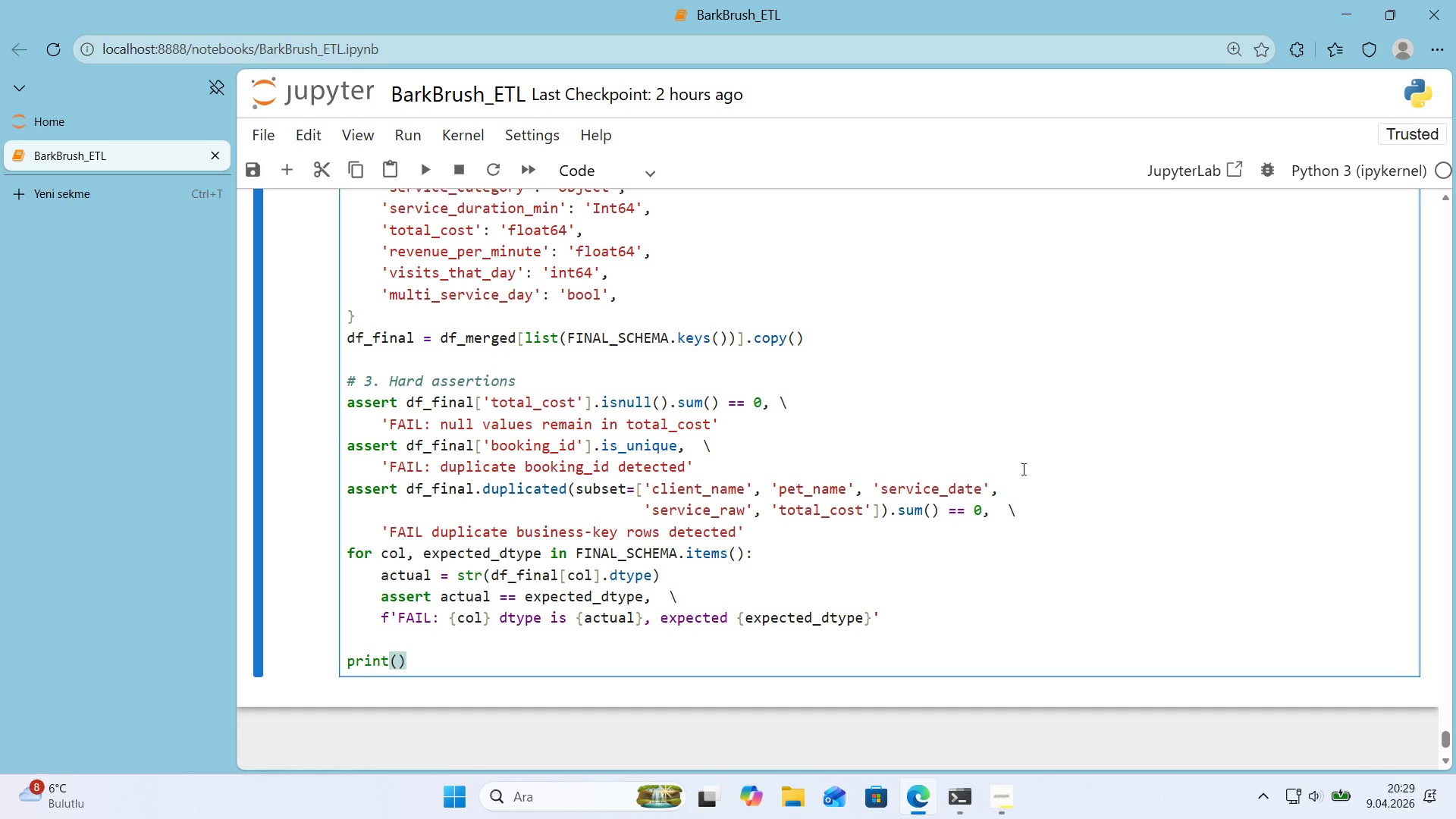 
type(@@)
 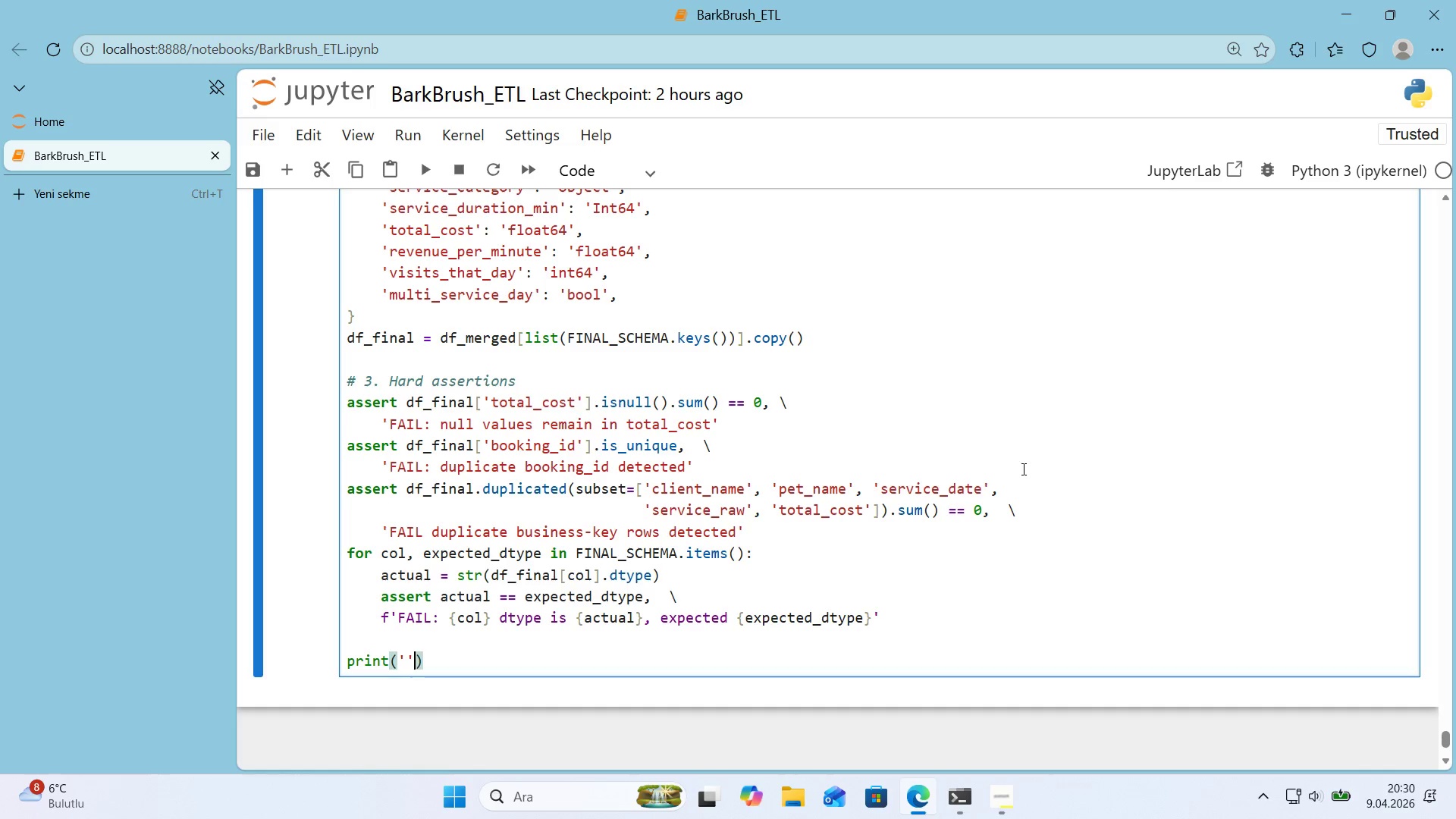 
key(ArrowLeft)
 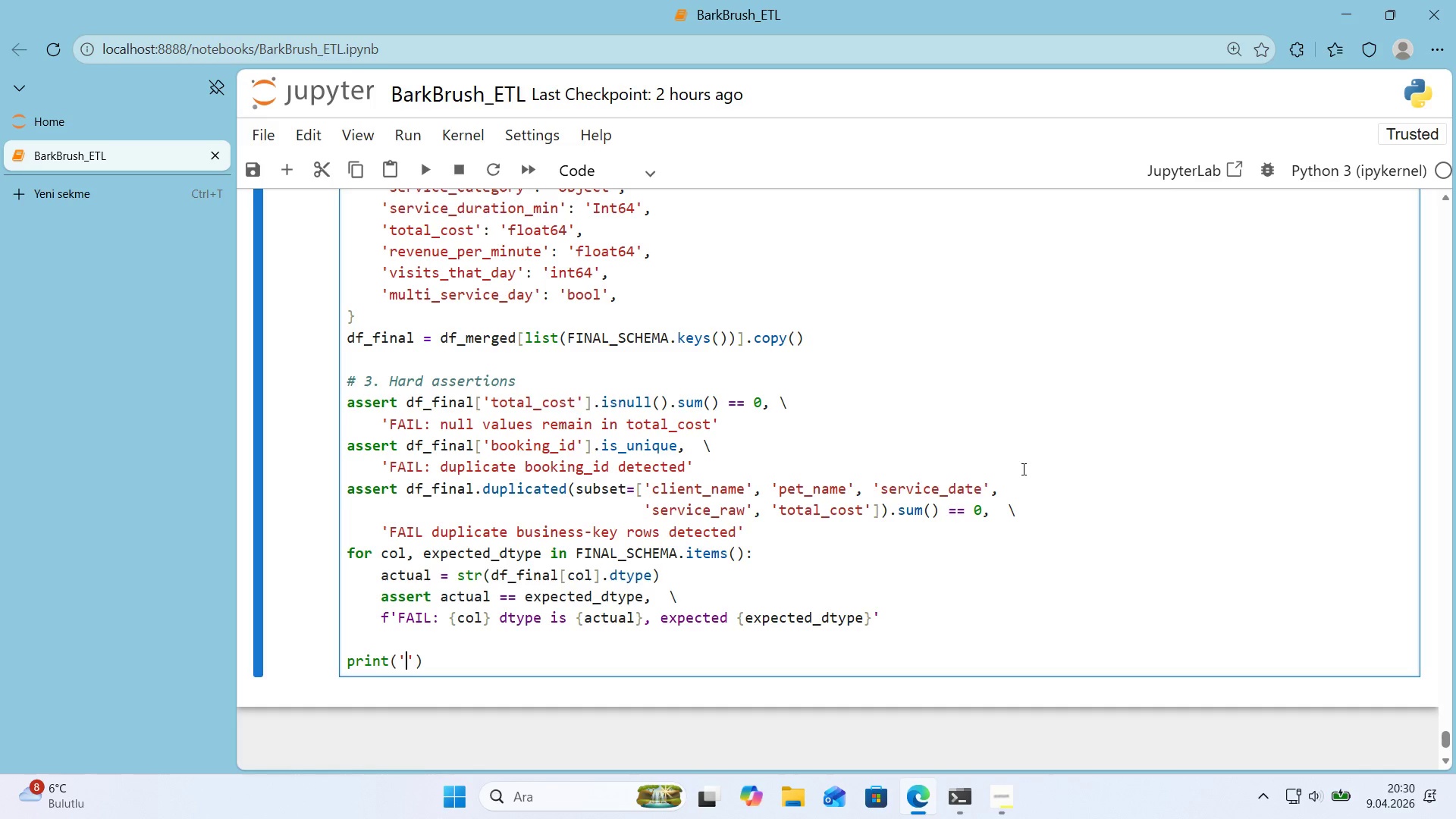 
key(Shift+0)
 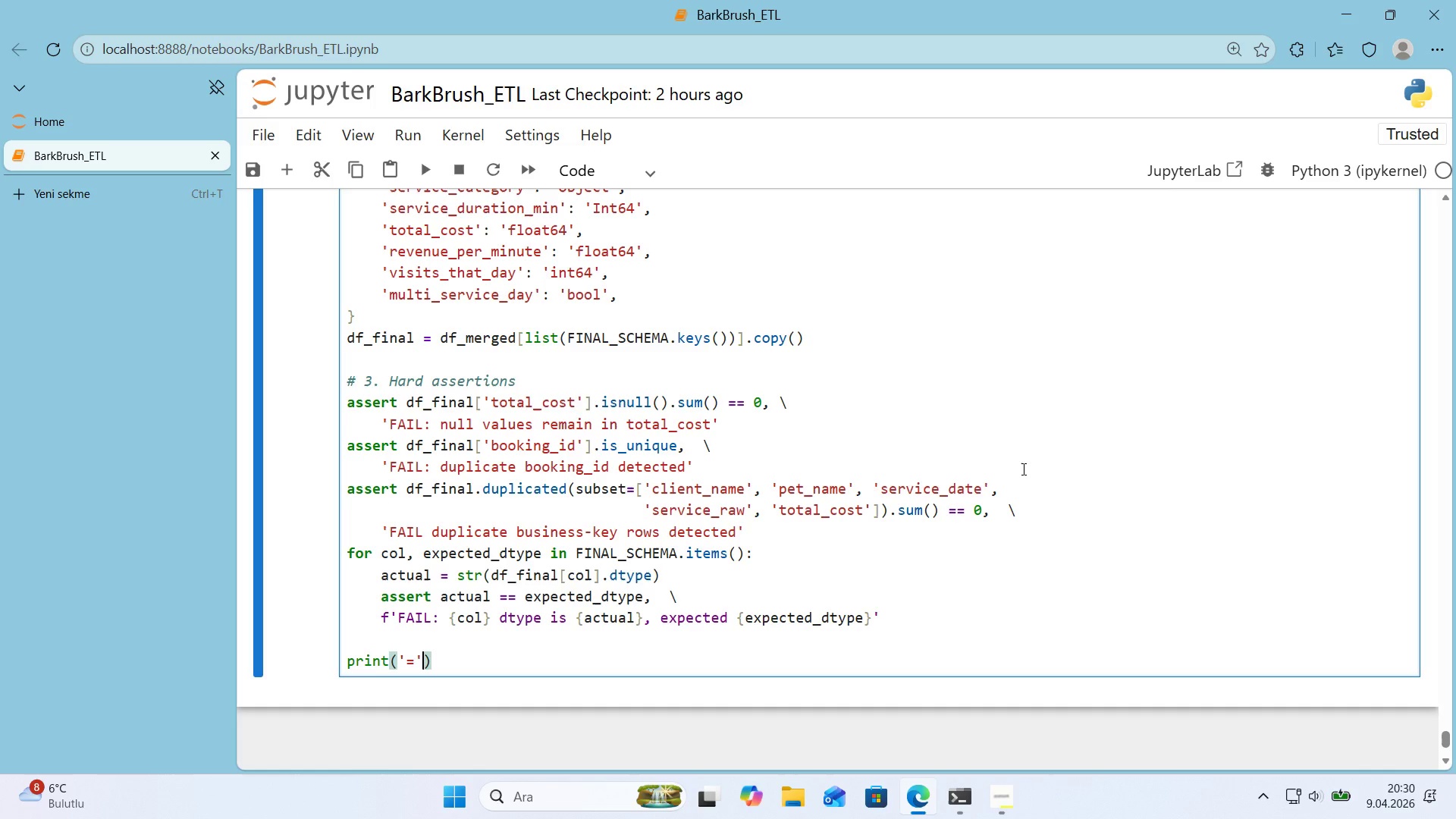 
key(ArrowRight)
 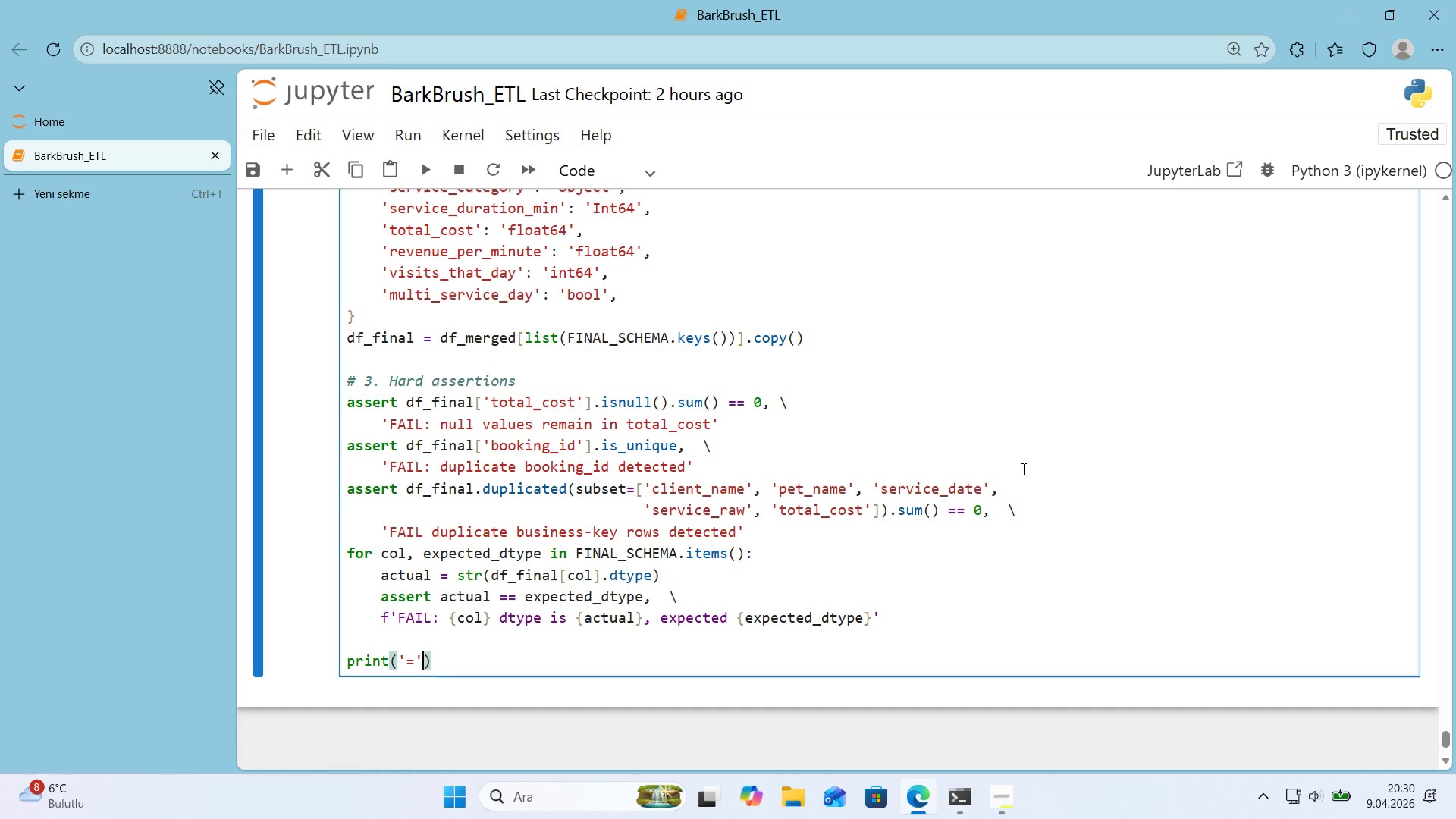 
key(NumpadMultiply)
 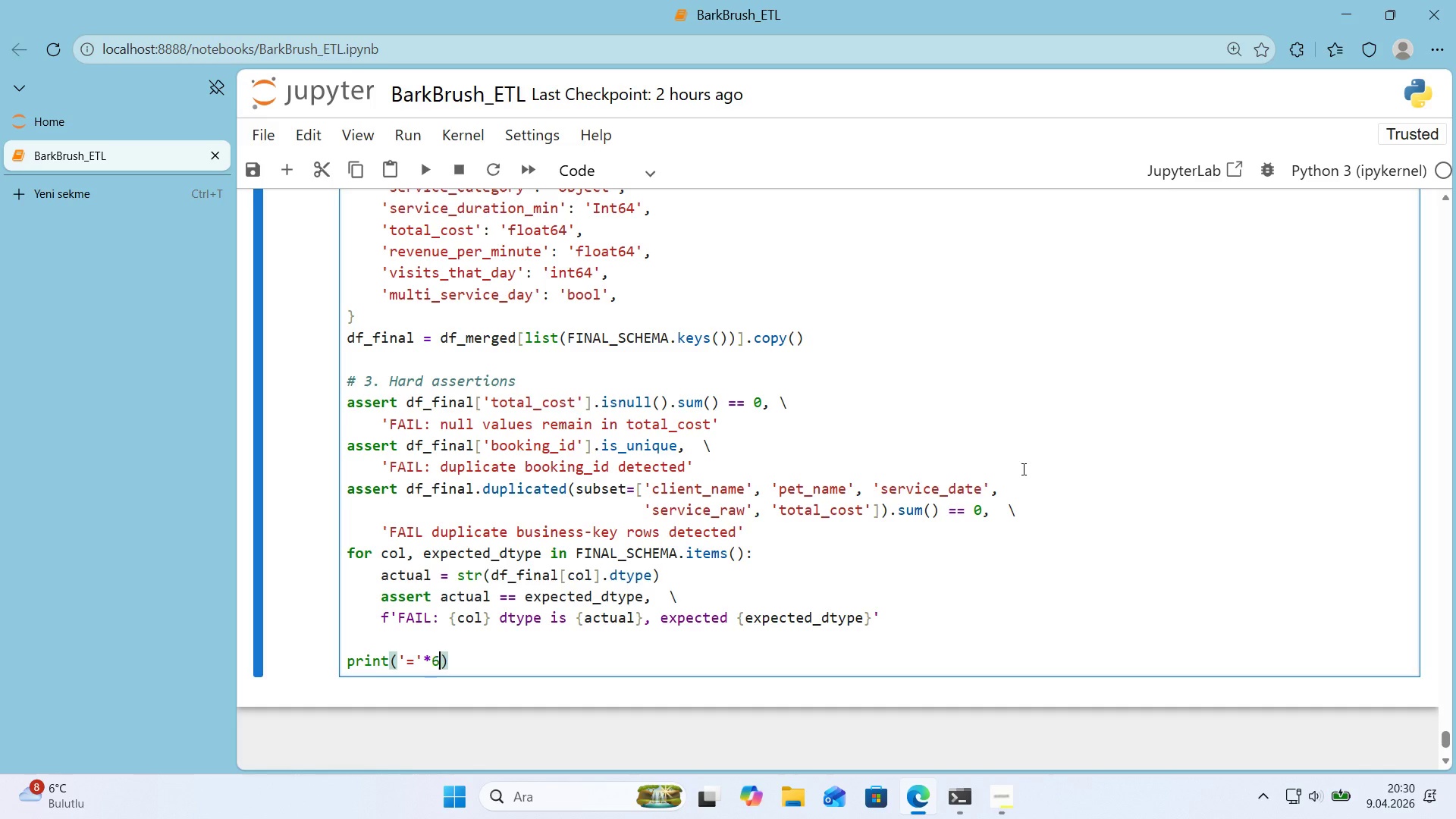 
key(Numpad6)
 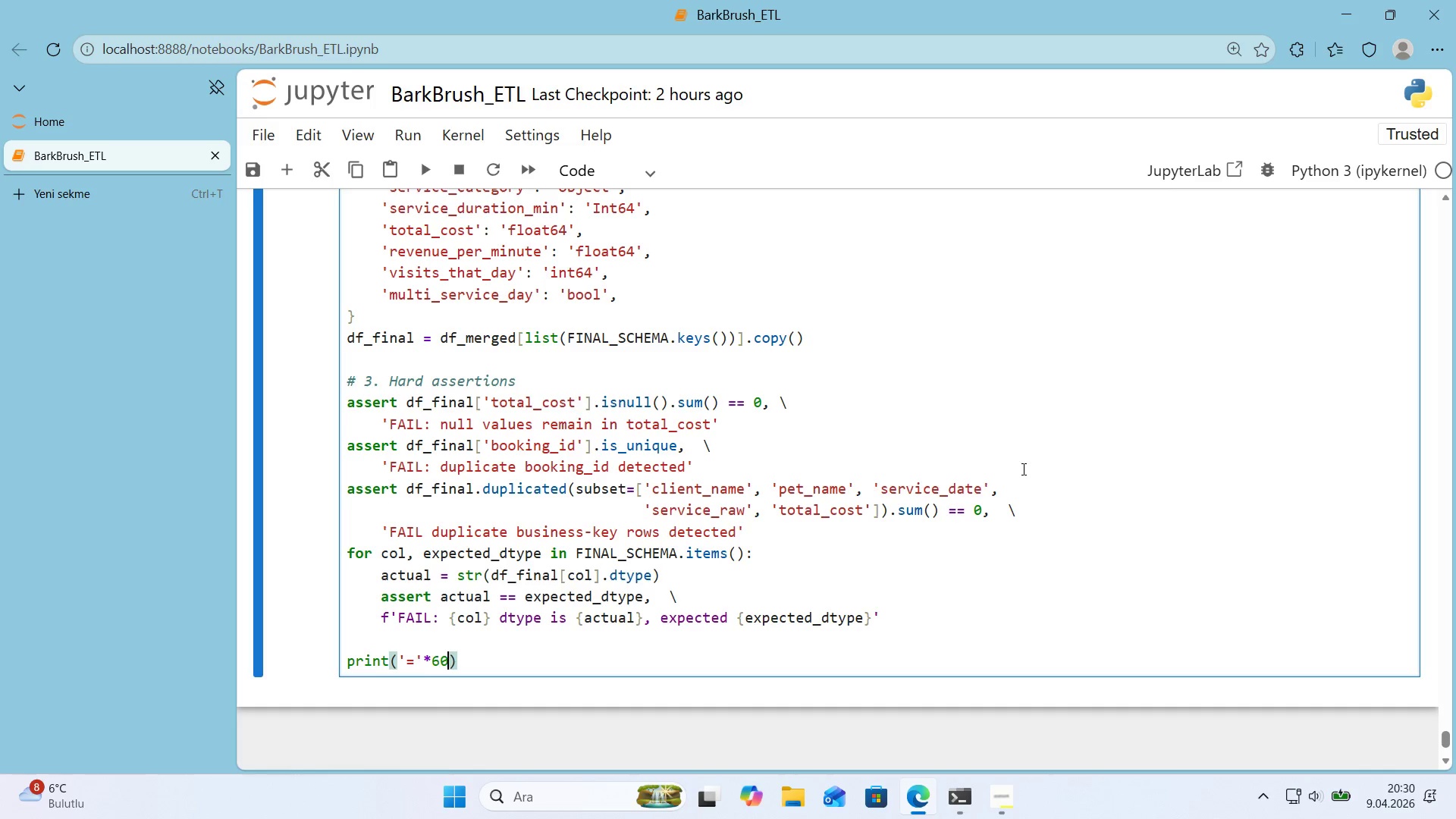 
key(Numpad0)
 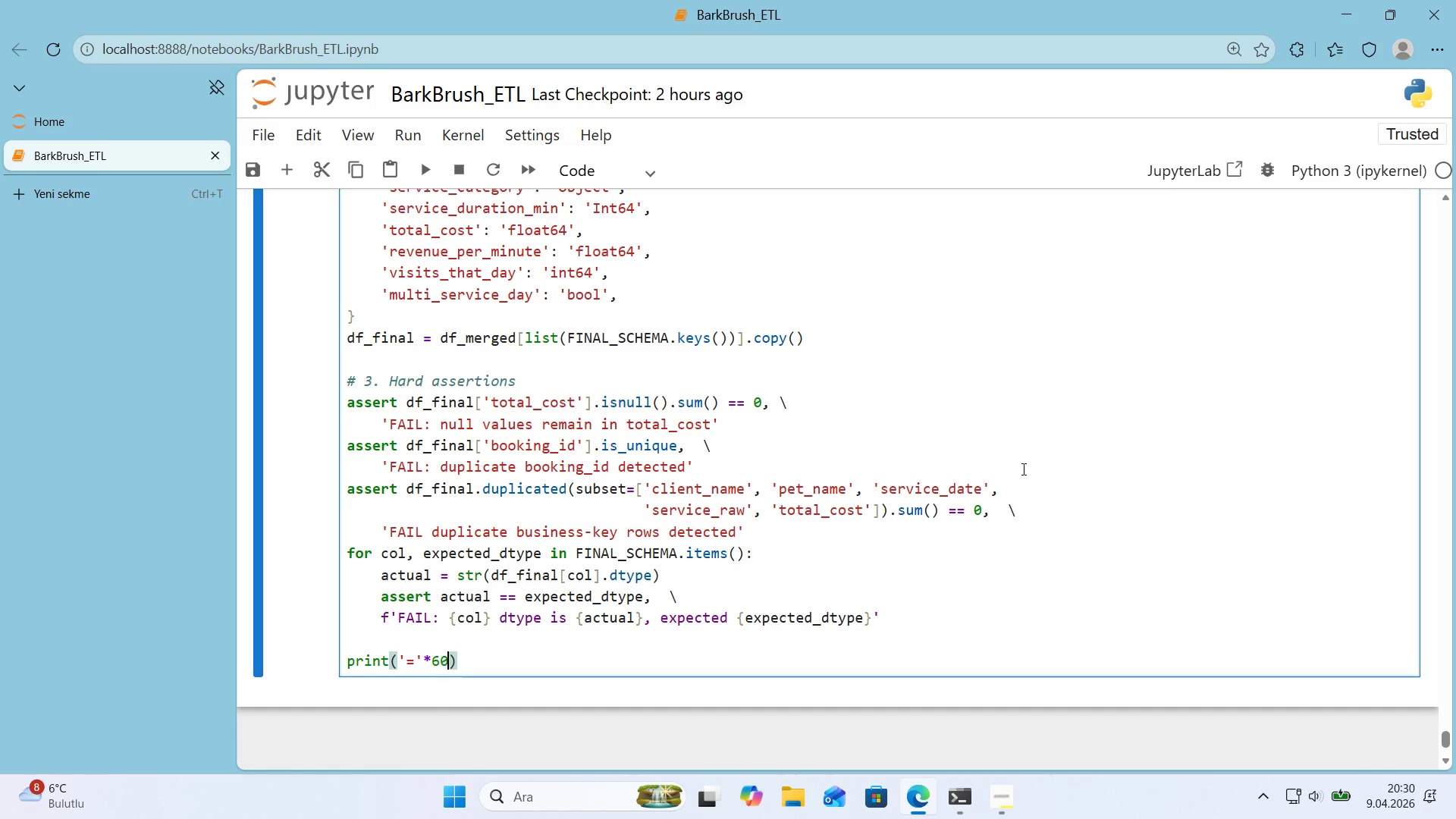 
key(ArrowRight)
 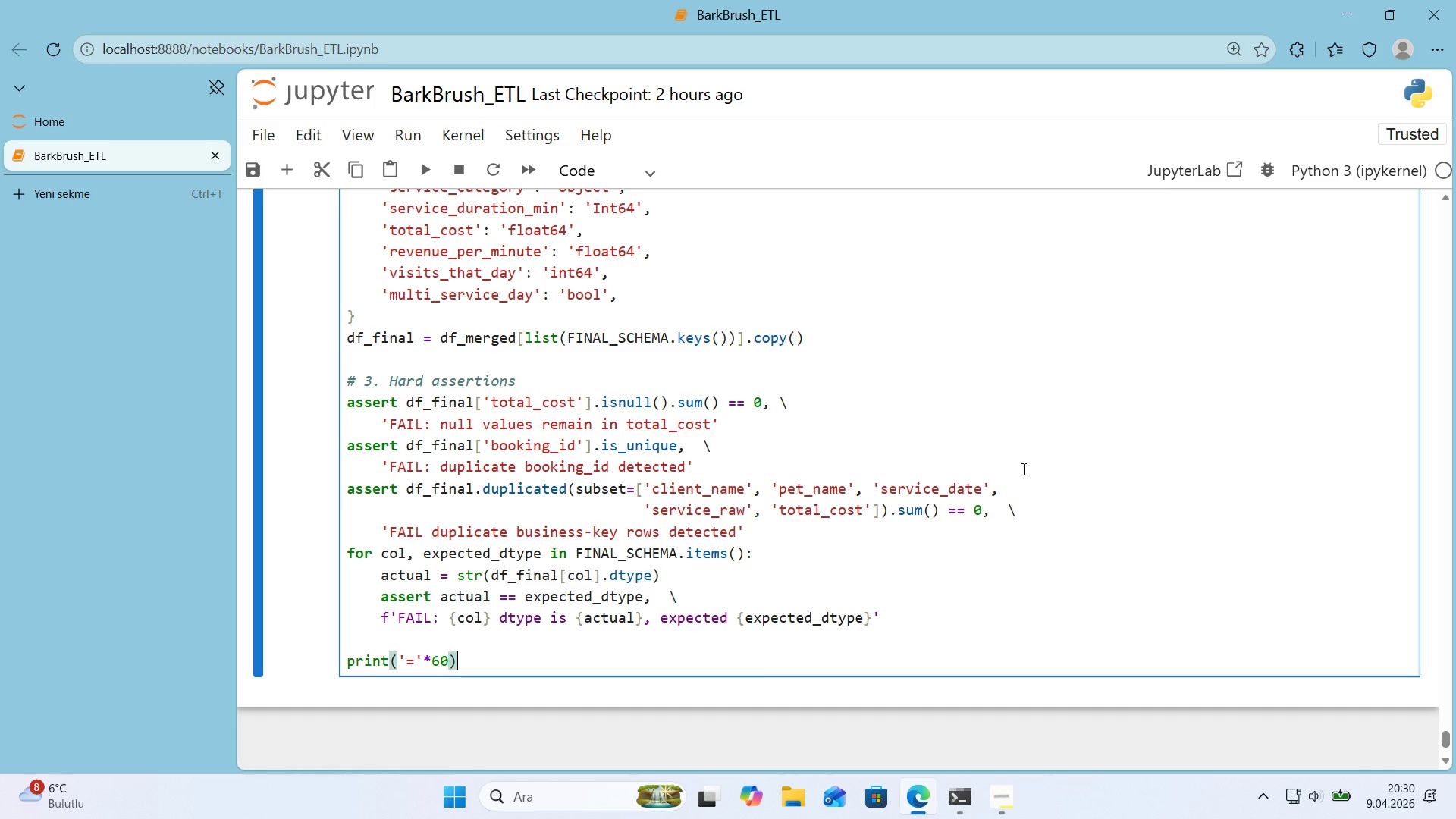 
key(Enter)
 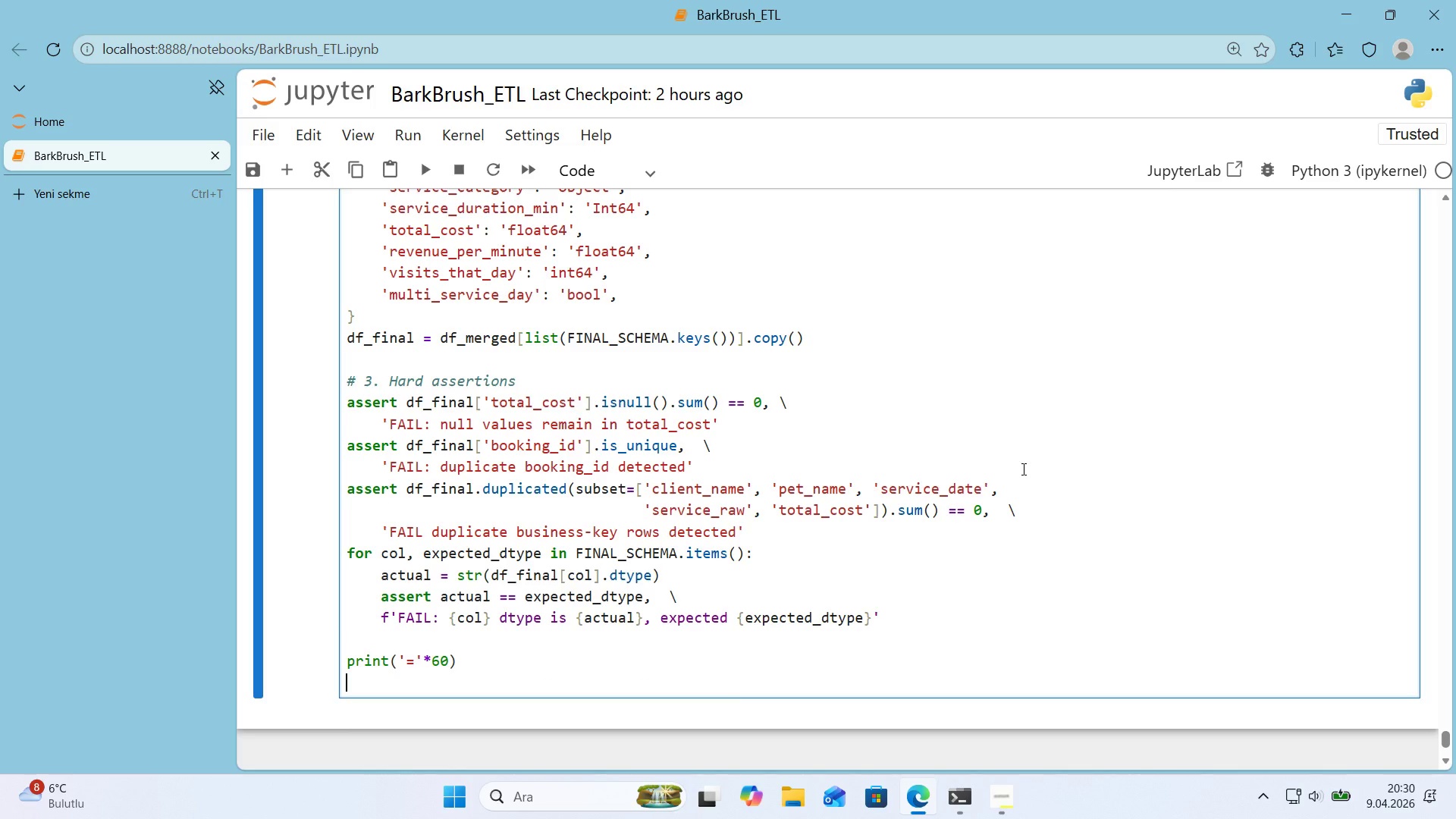 
type(pr'nt*()
 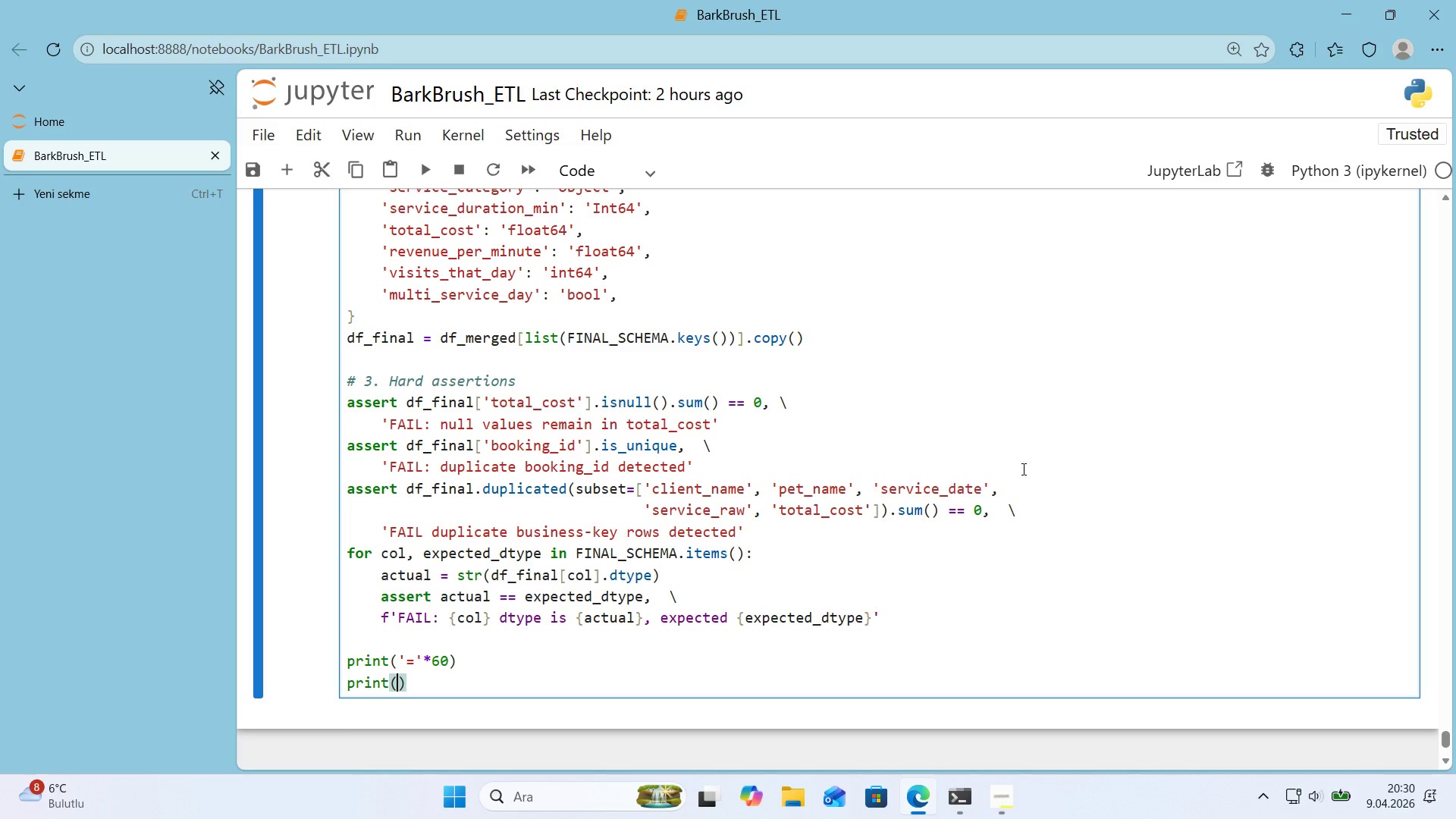 
 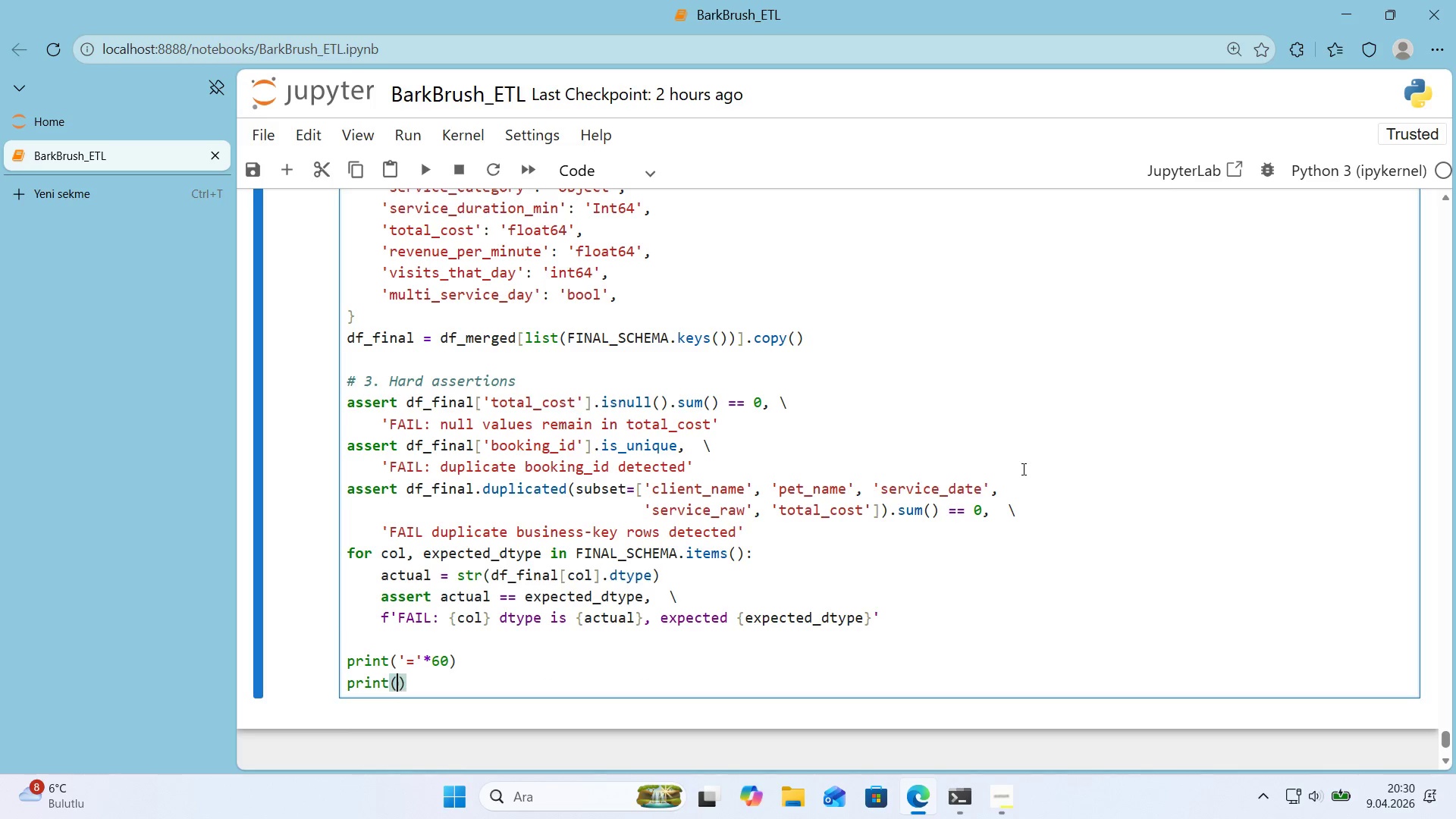 
key(ArrowLeft)
 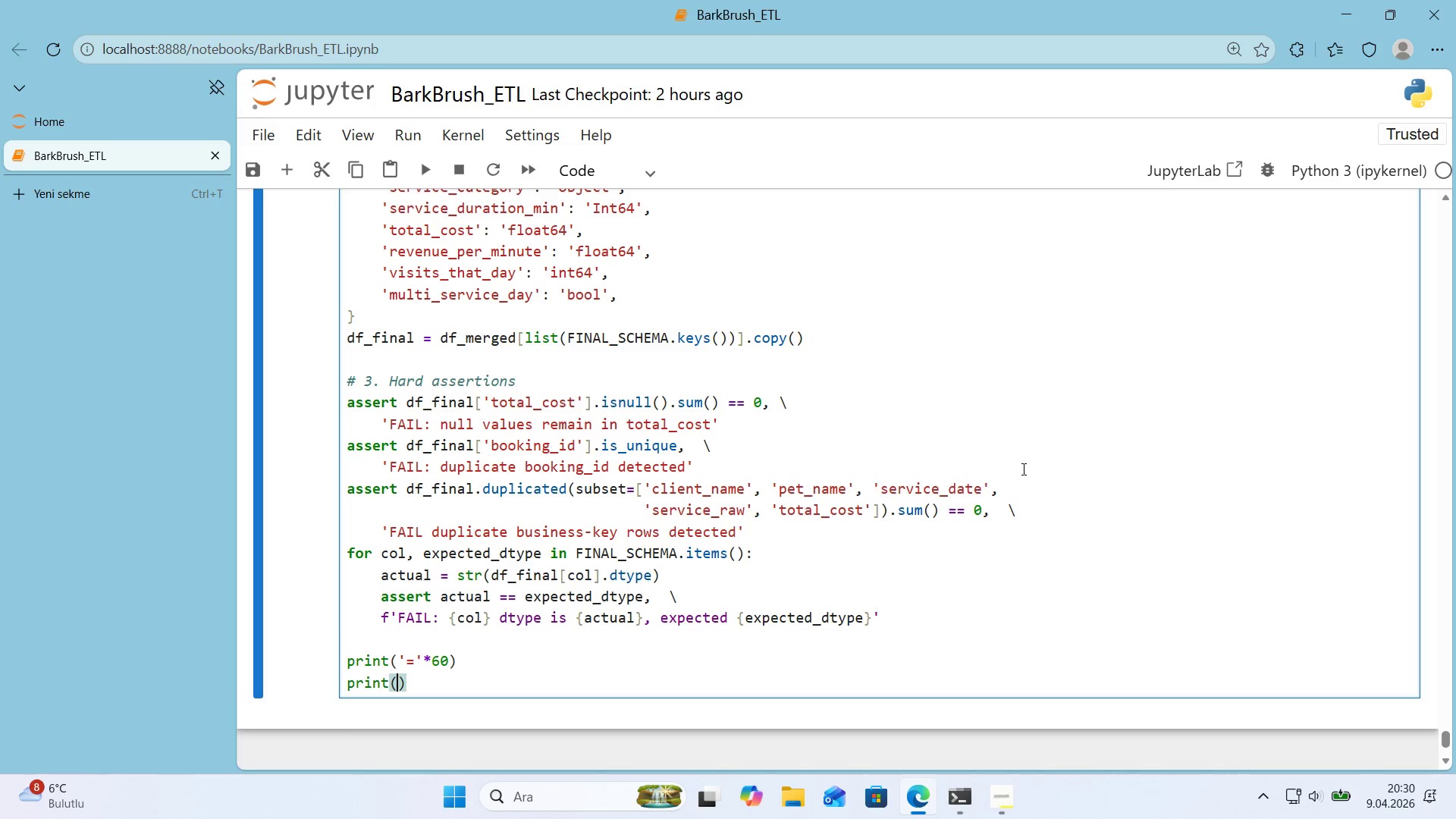 
type(f)
key(Backspace)
type(@@)
 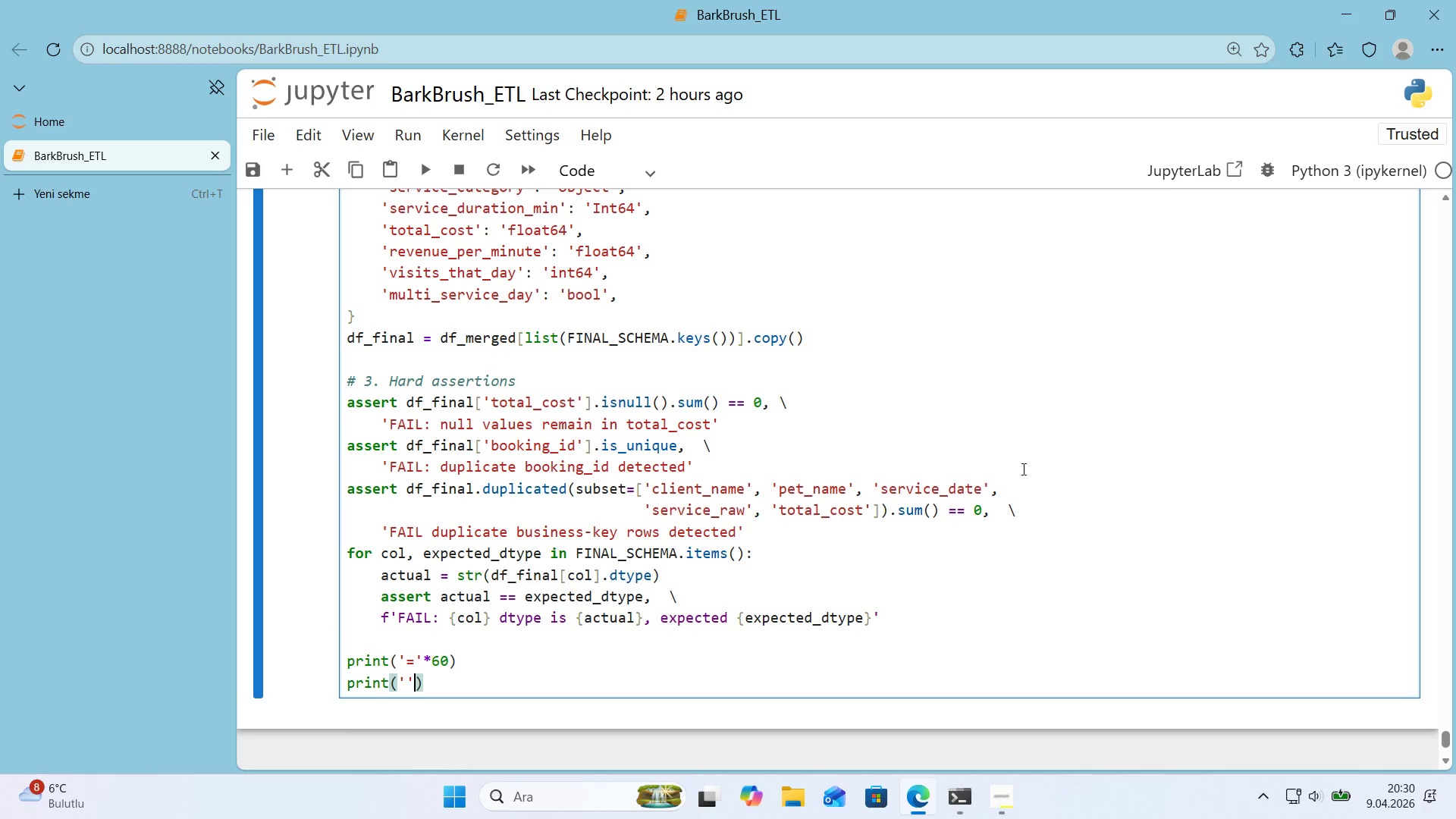 
key(ArrowLeft)
 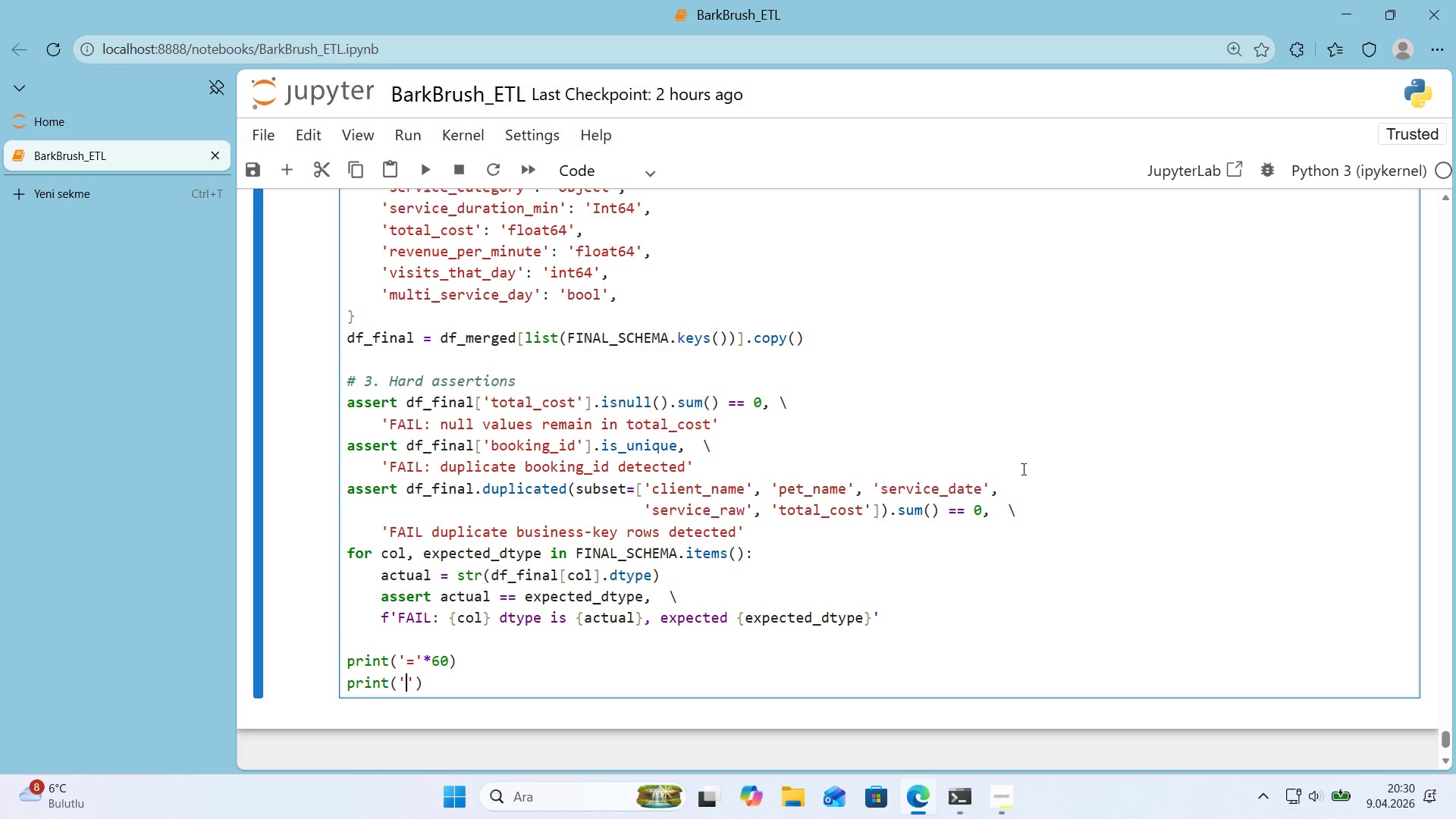 
type(ALL SUCCESS CRITERIA PASSED)
 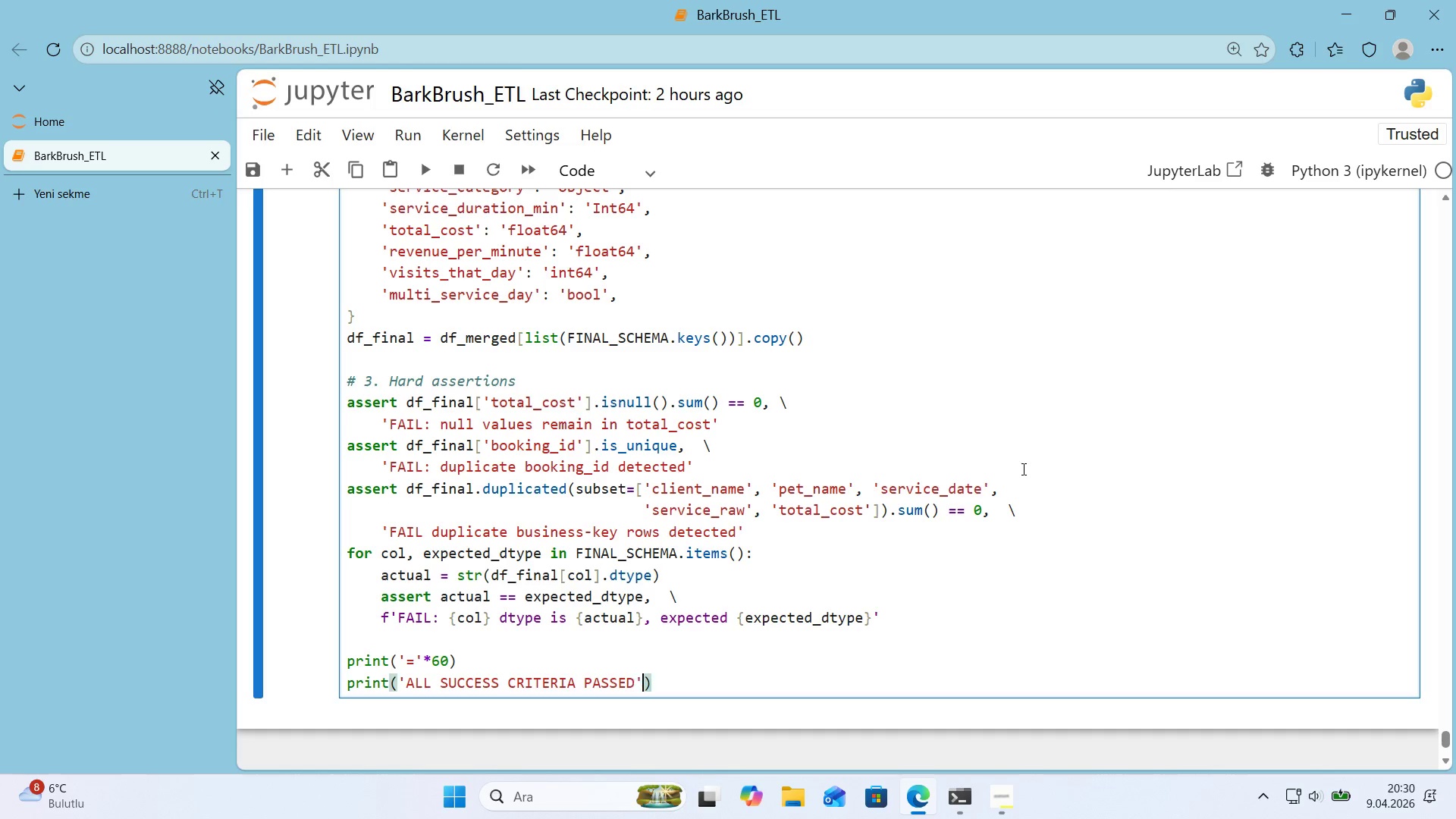 
key(ArrowRight)
 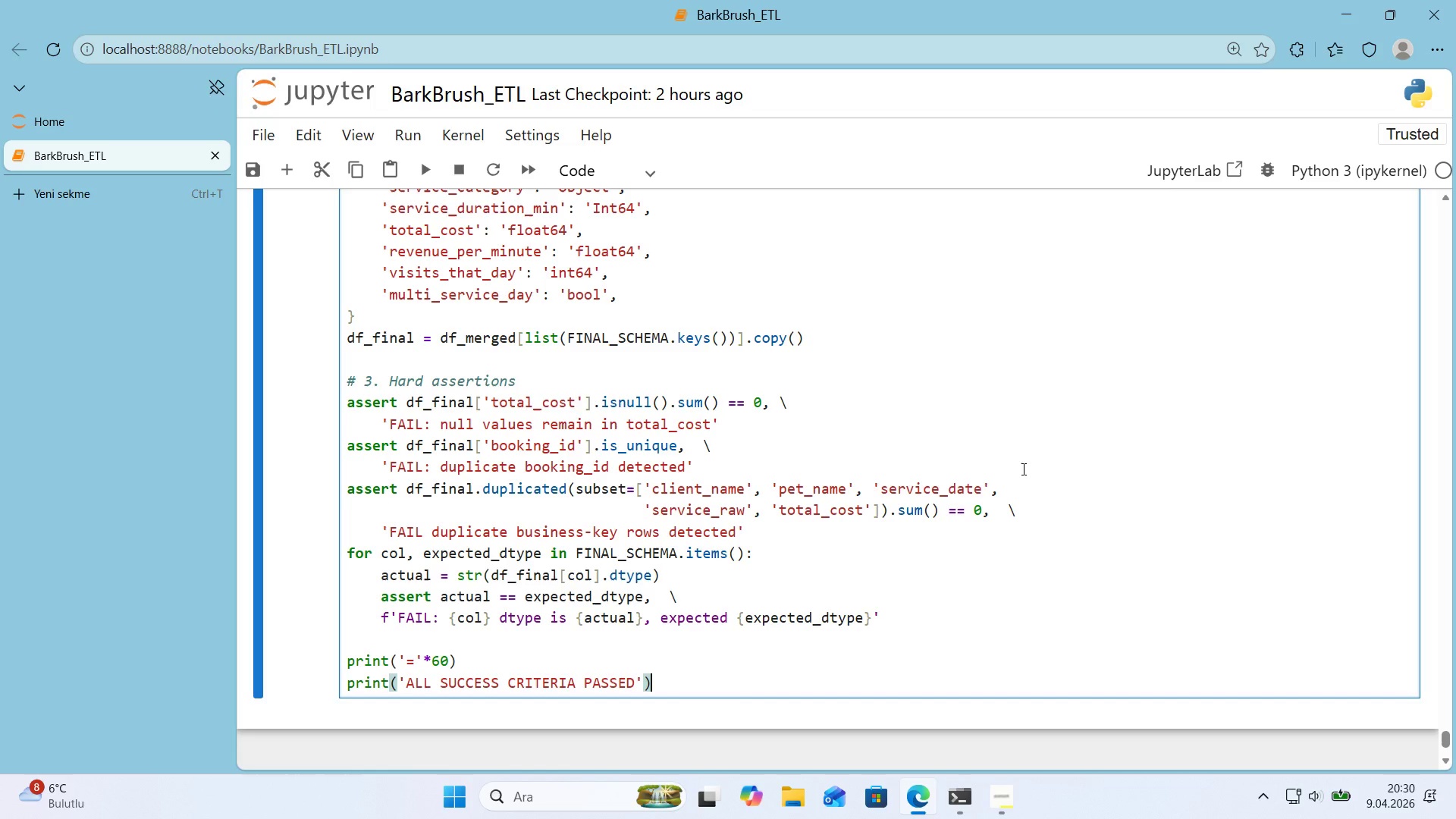 
key(ArrowRight)
 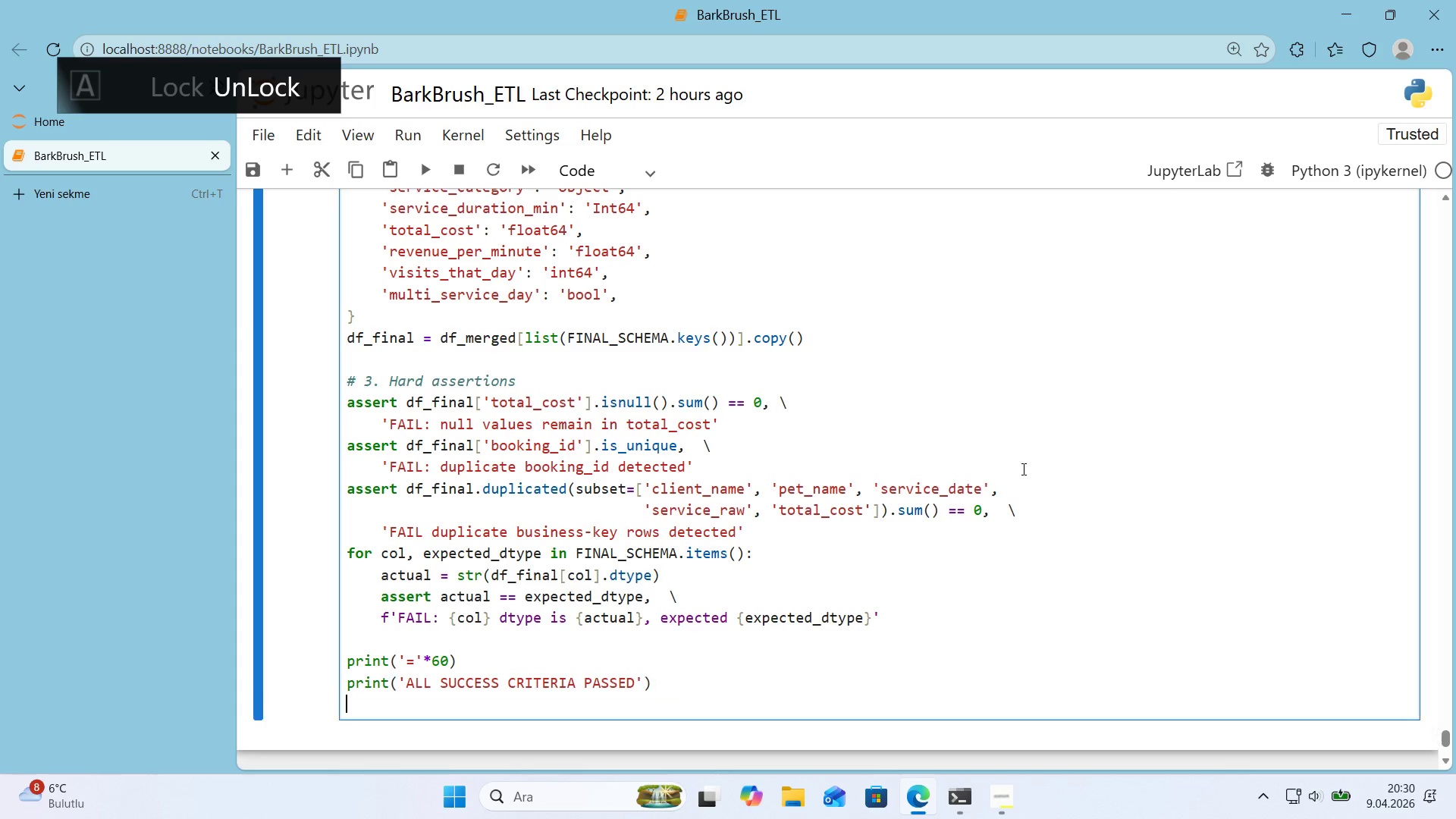 
key(Enter)
 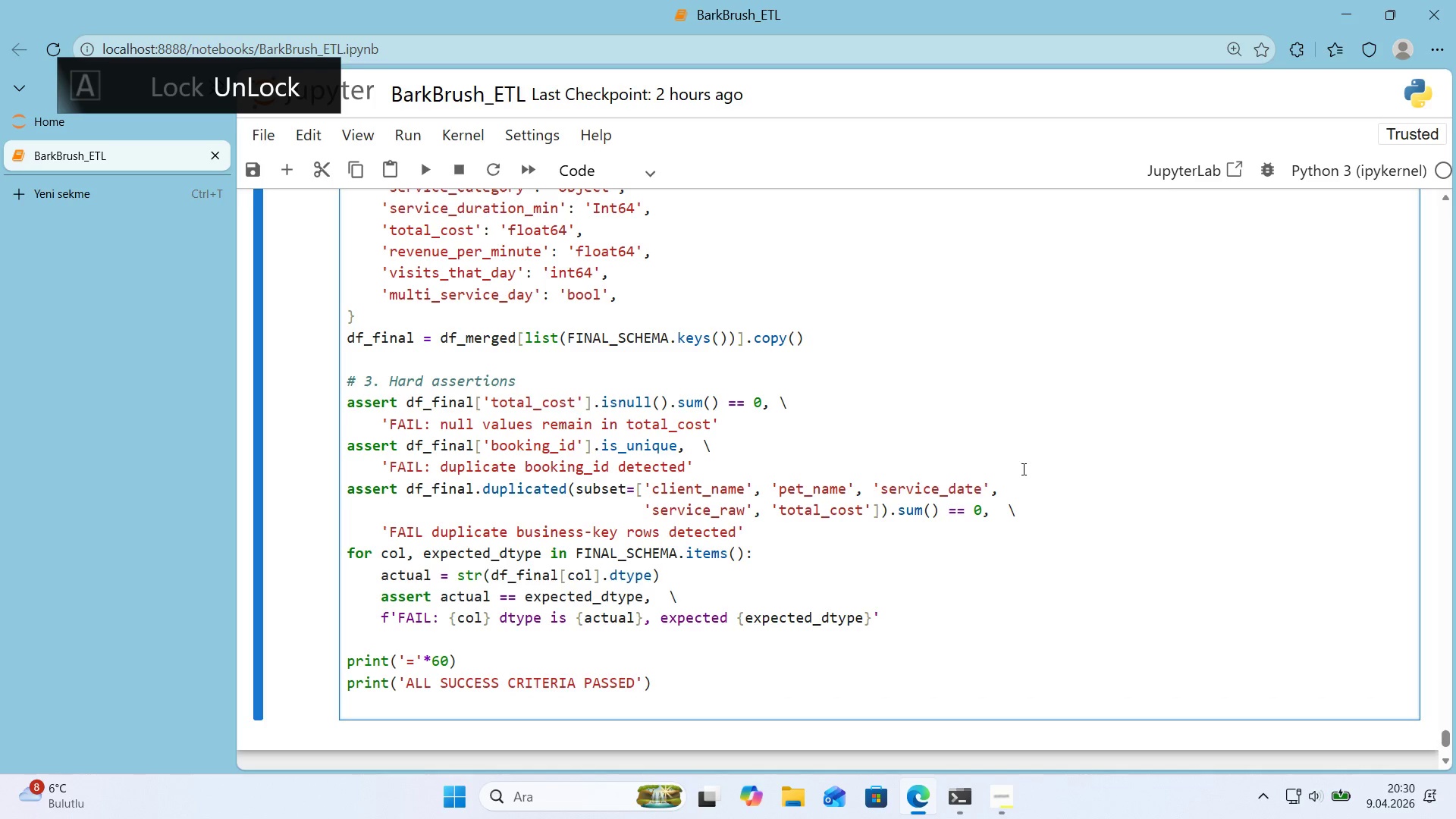 
type(p')
key(Backspace)
type(r'nt*()
 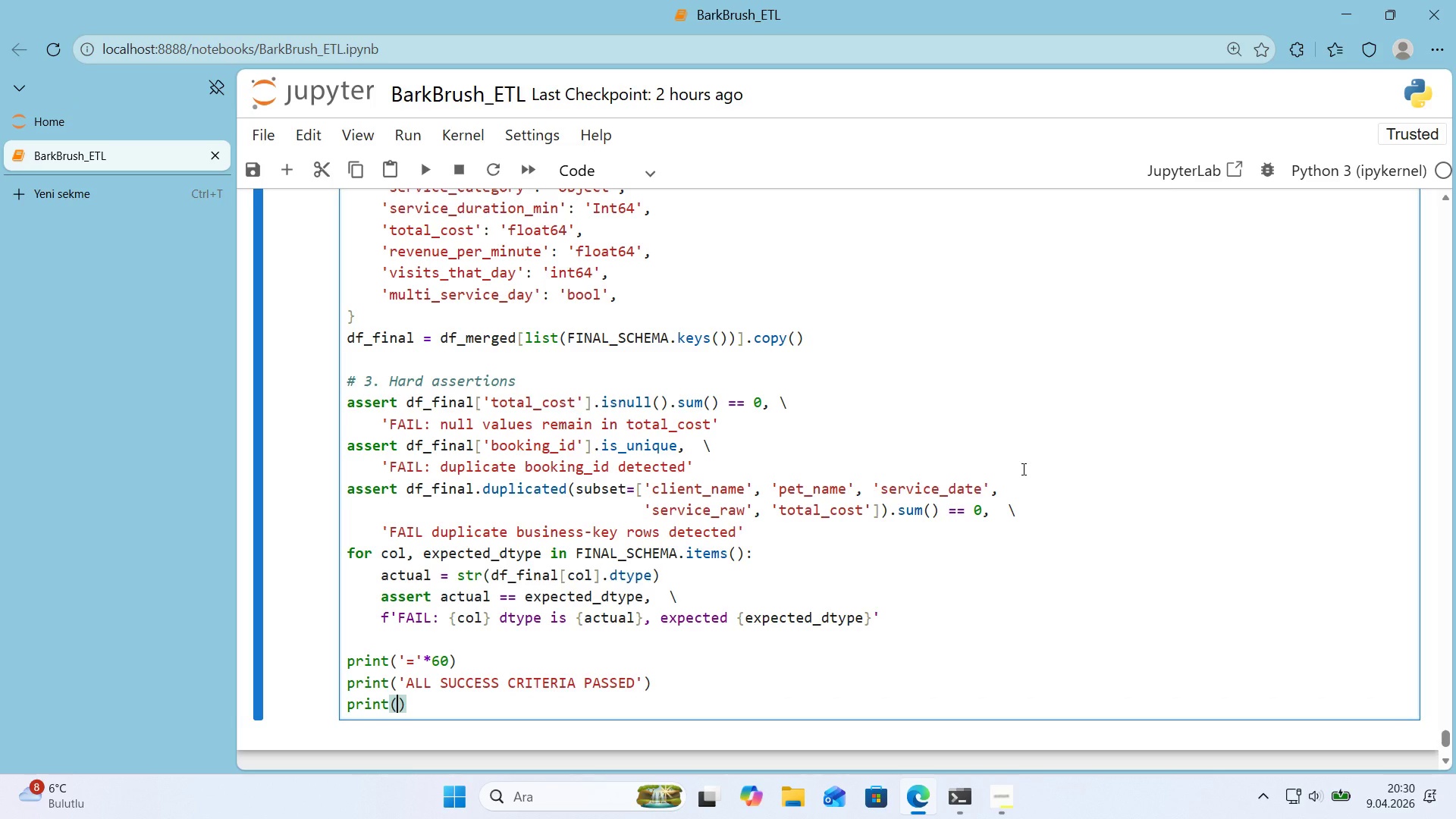 
 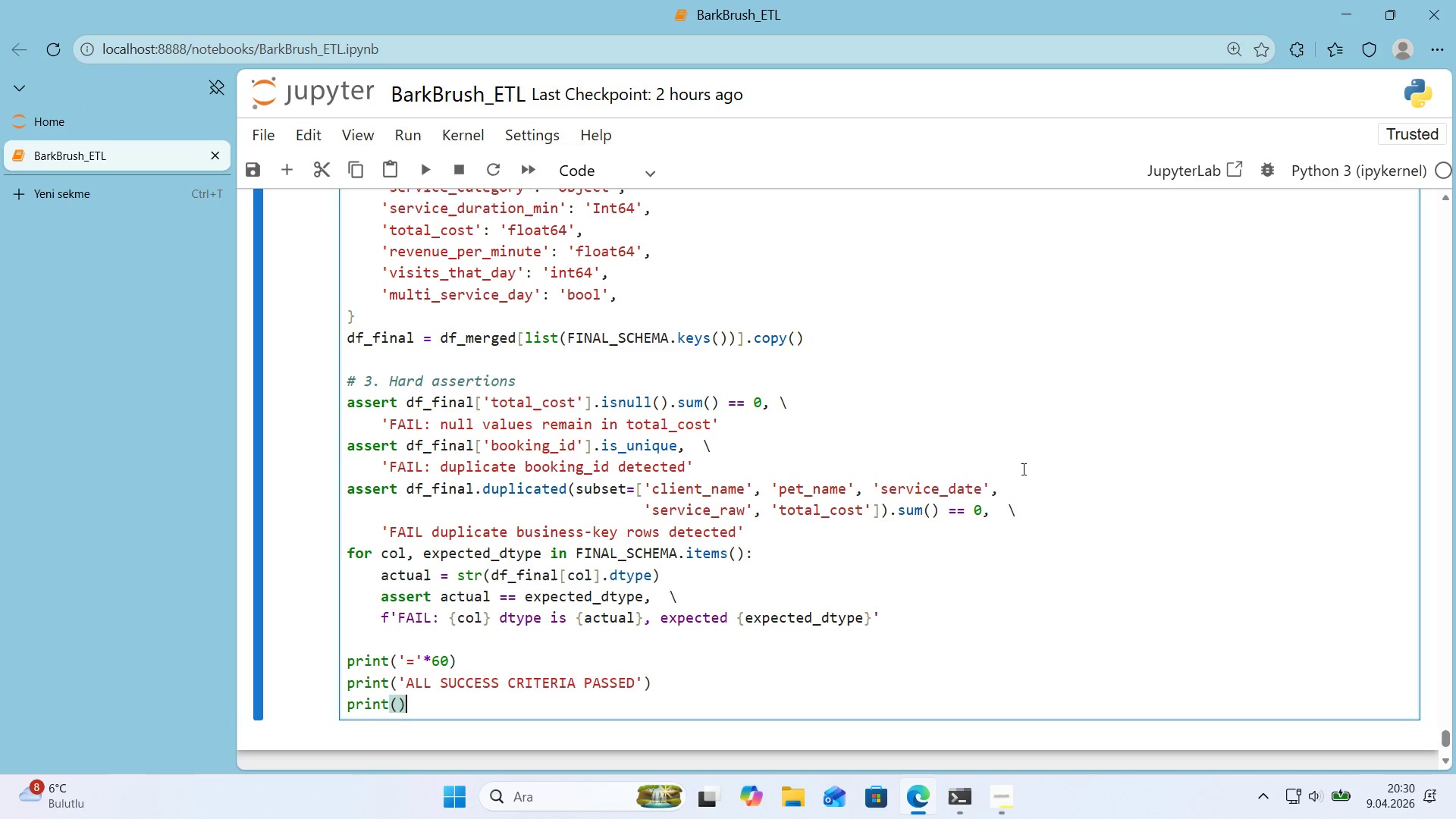 
key(ArrowLeft)
 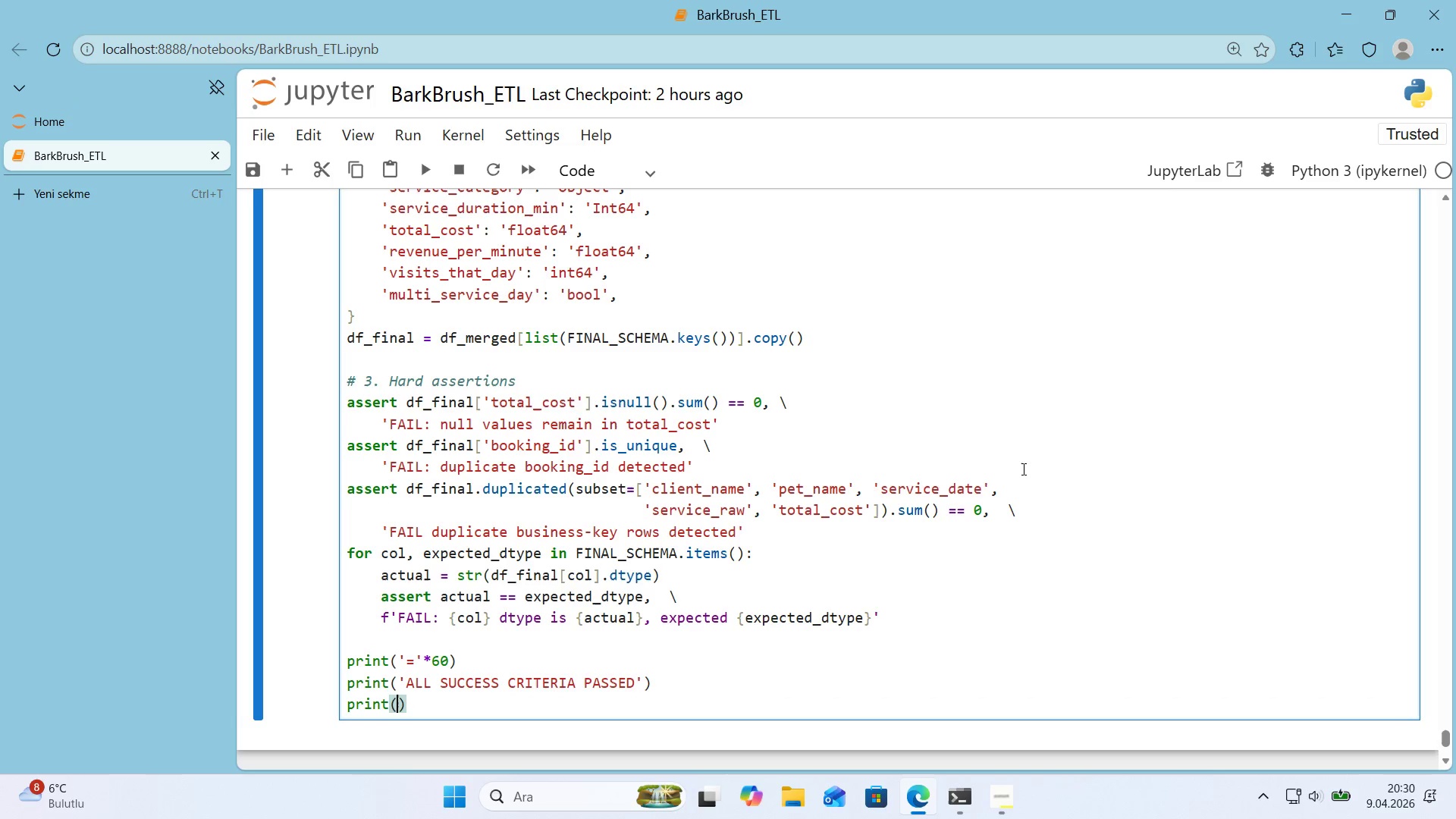 
type(f)
key(Backspace)
type(@@)
 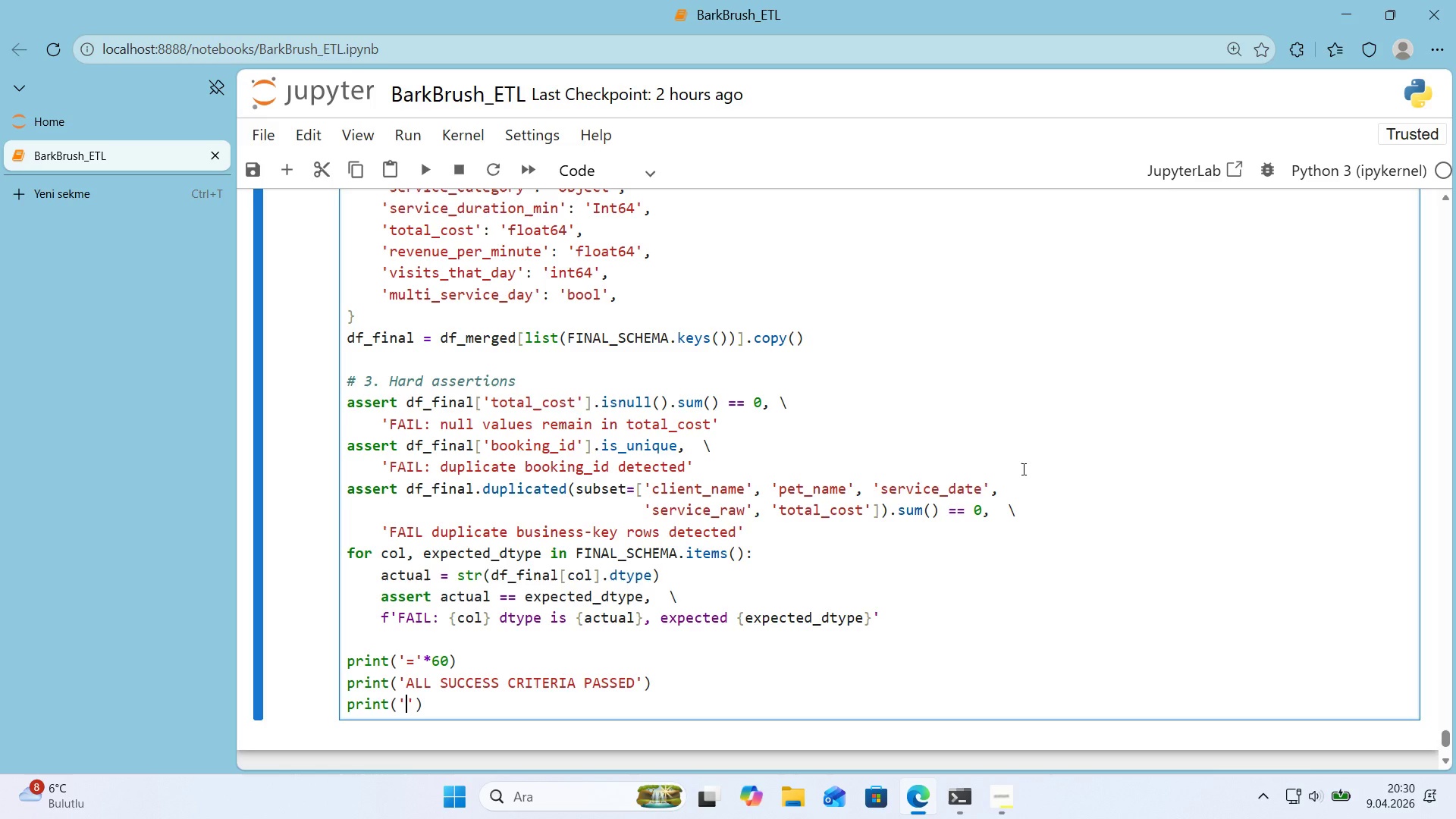 
 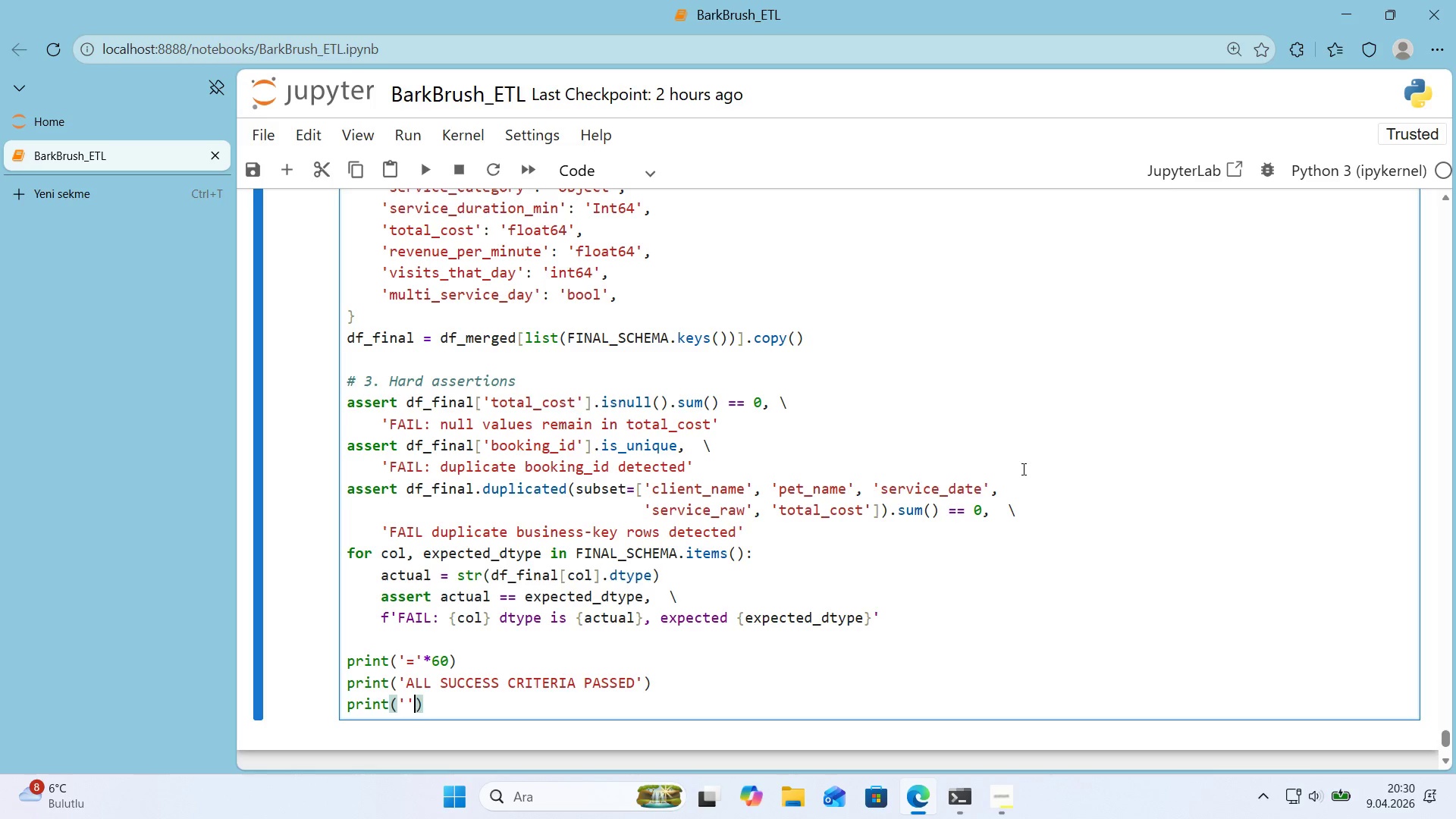 
key(ArrowLeft)
 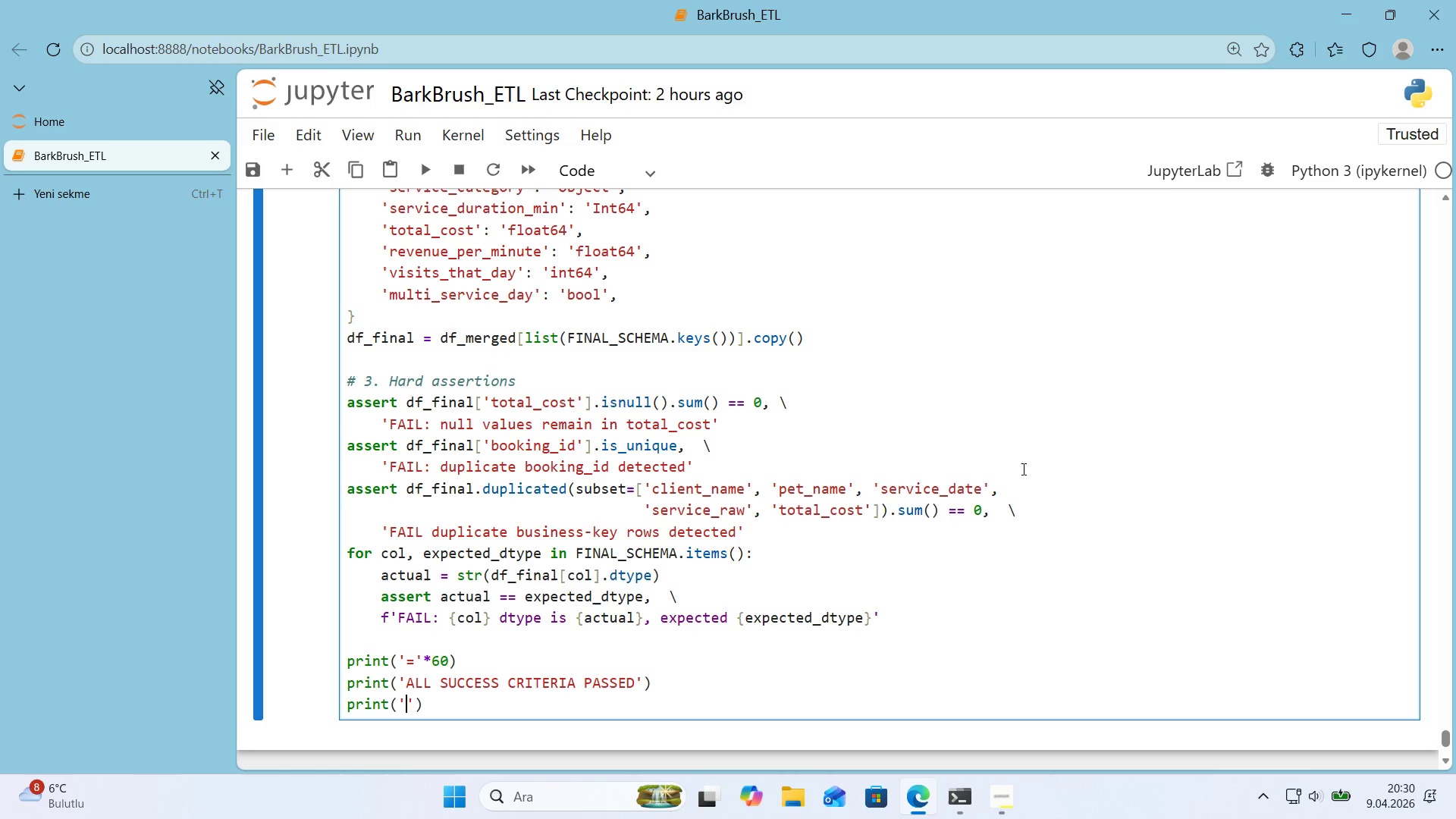 
key(Shift+0)
 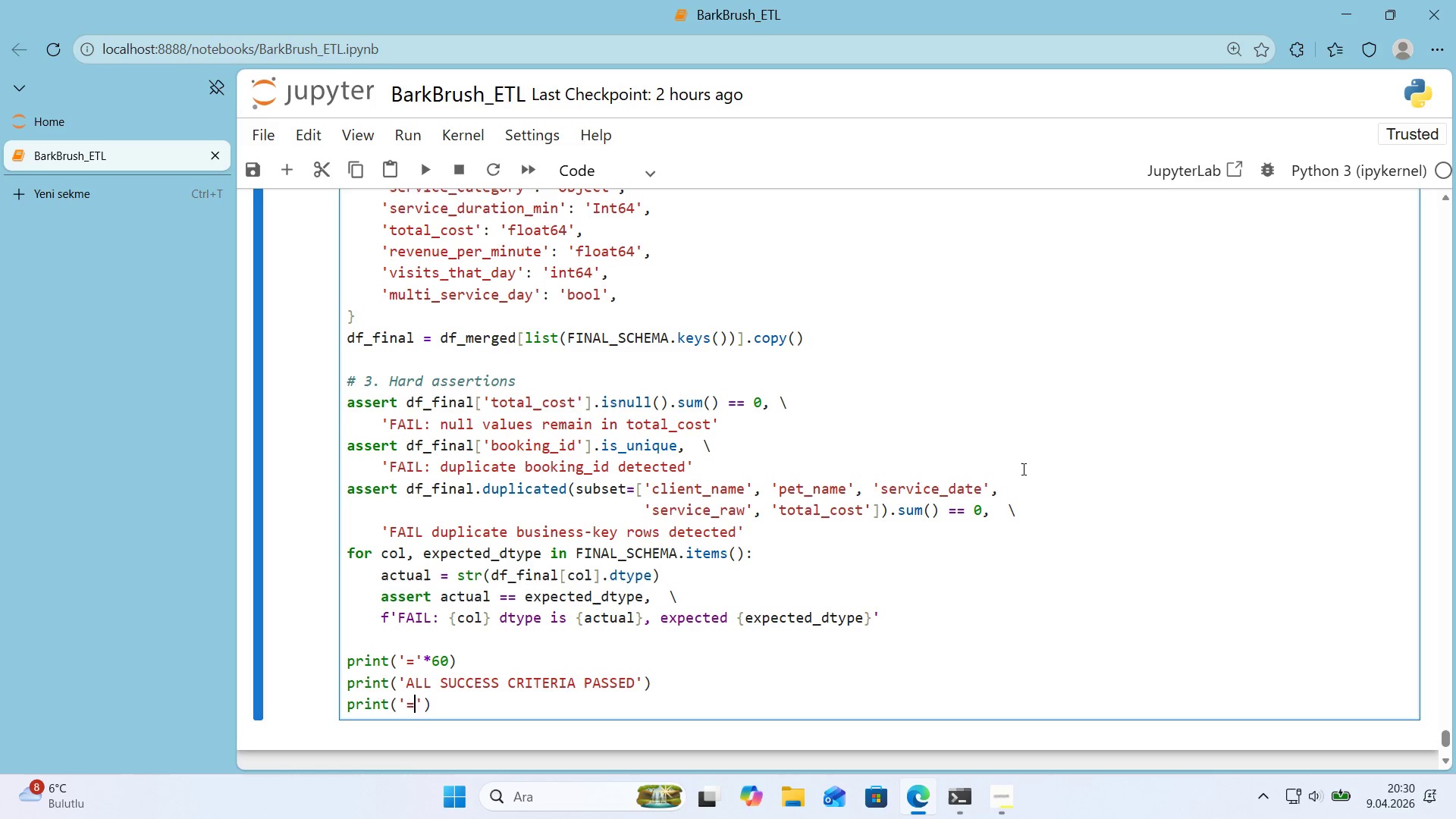 
key(ArrowRight)
 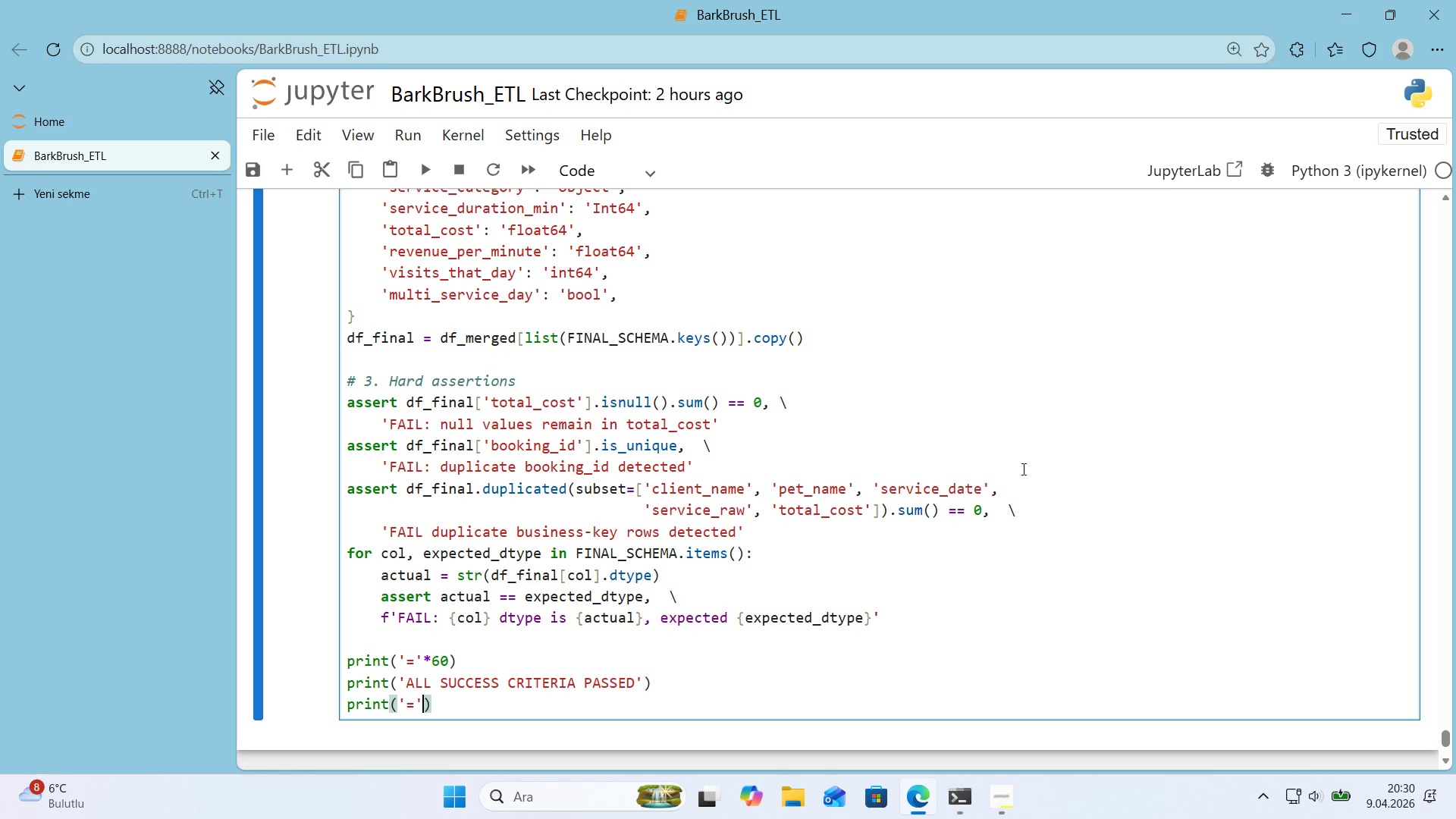 
key(NumpadMultiply)
 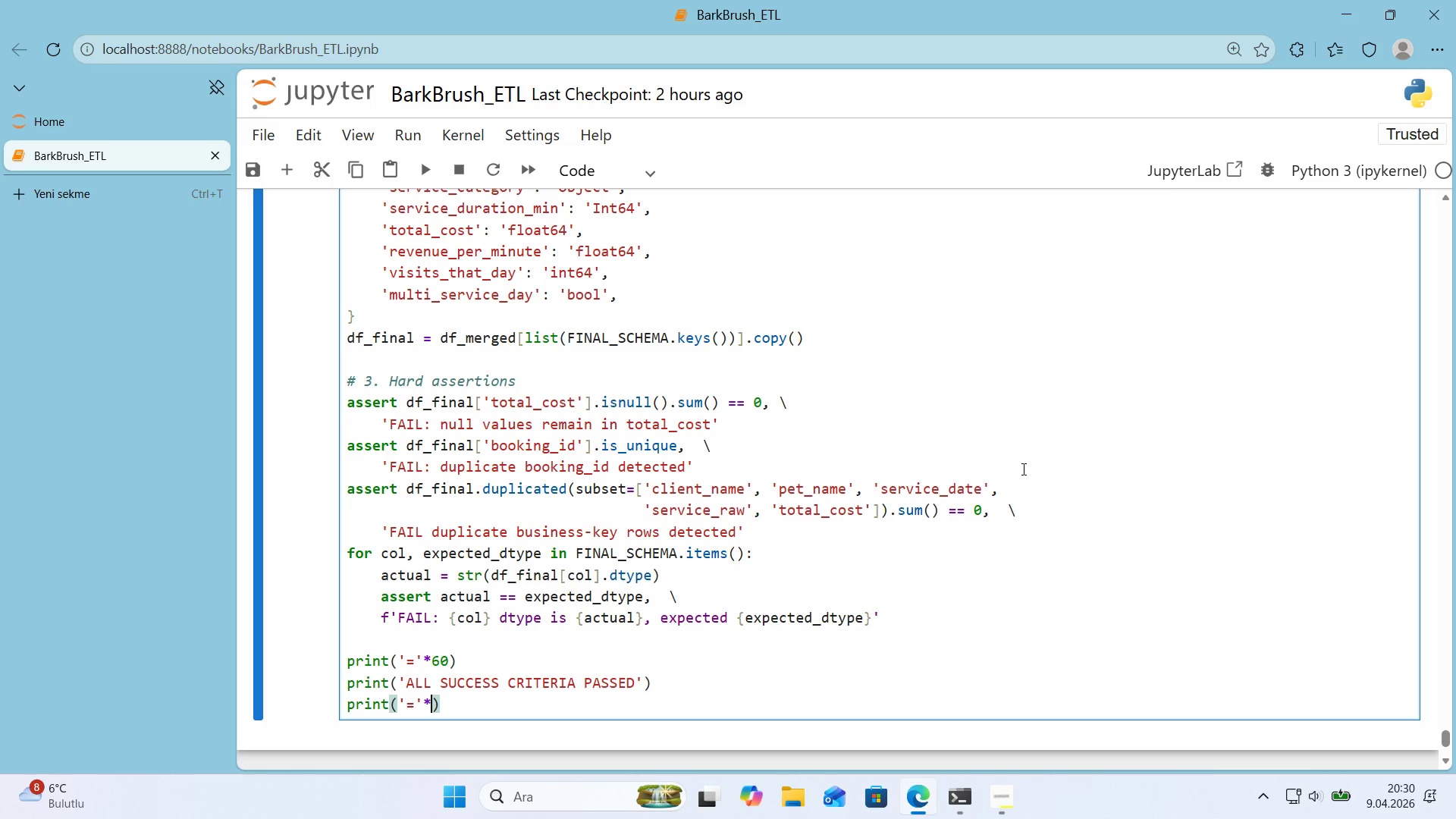 
key(Numpad6)
 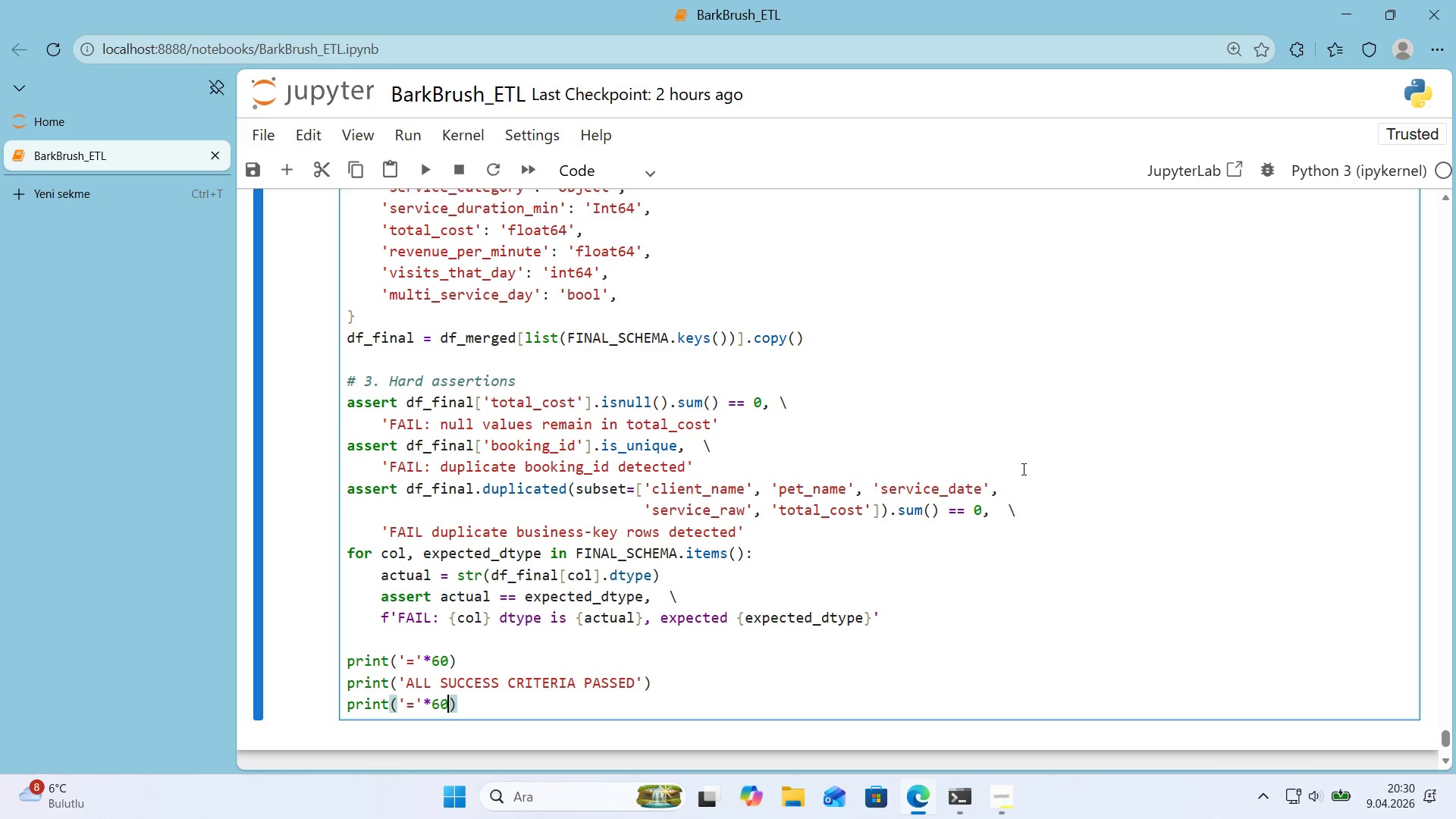 
key(Numpad0)
 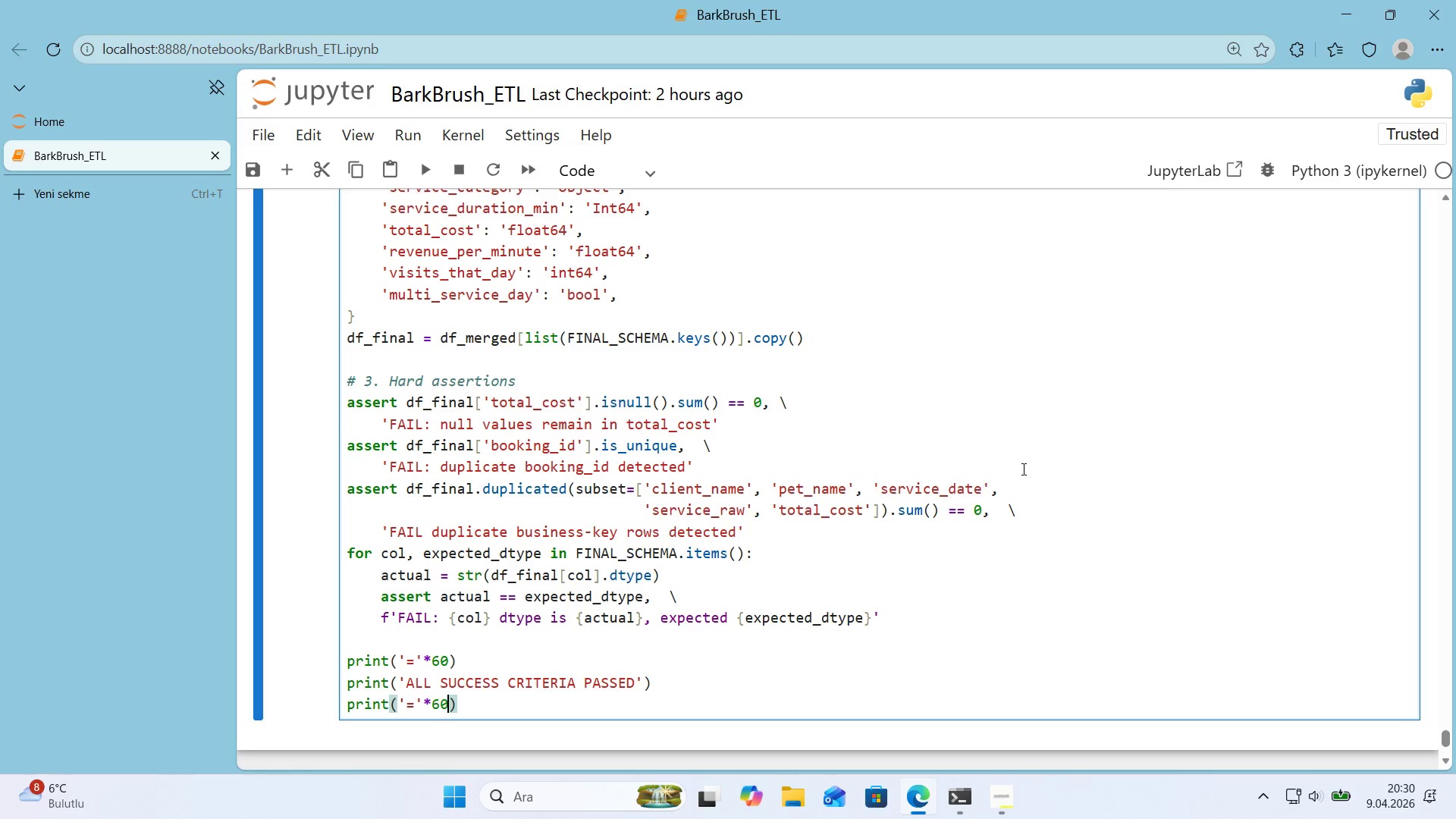 
key(ArrowRight)
 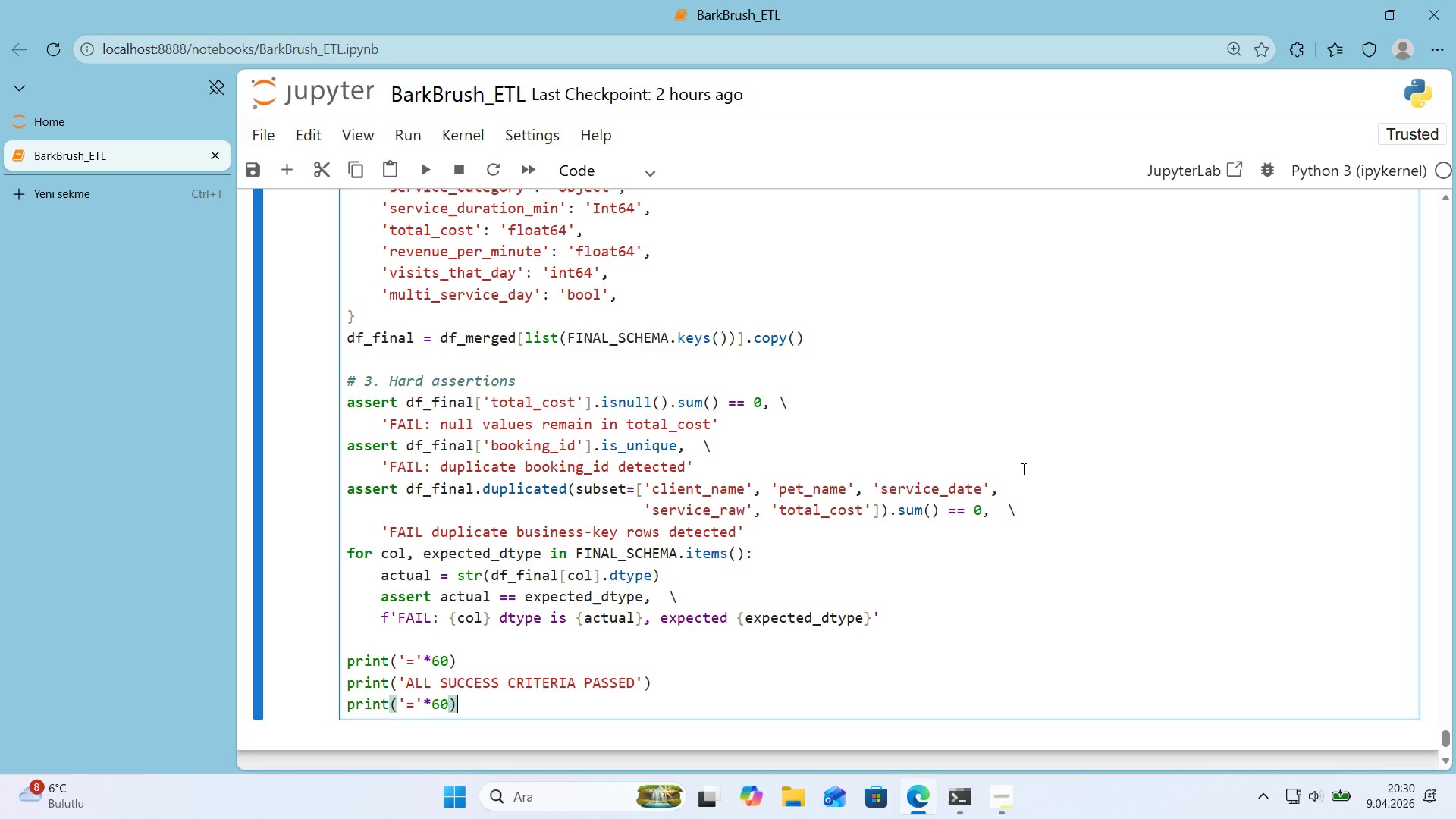 
key(Enter)
 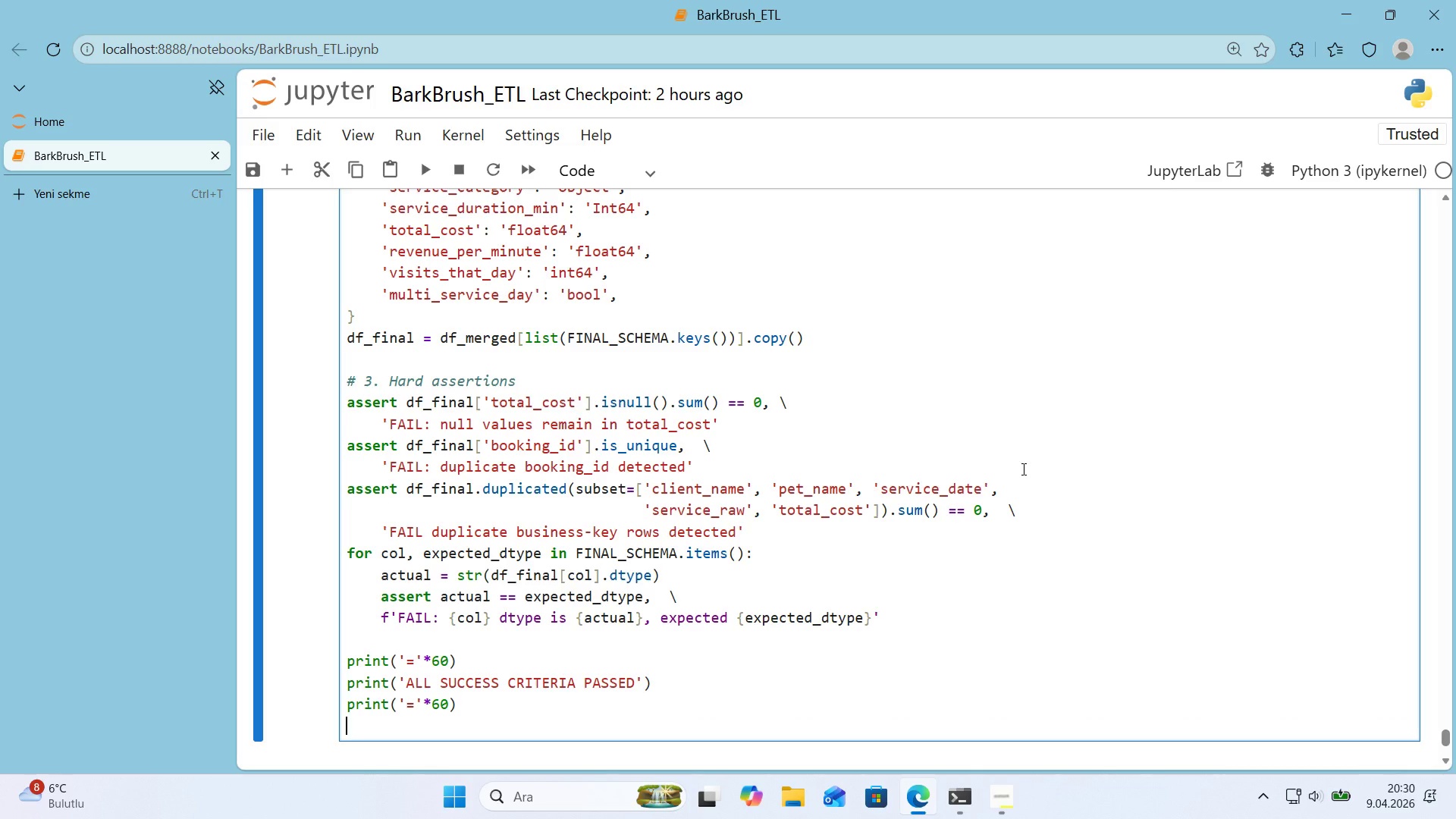 
type(pr'nt*()
 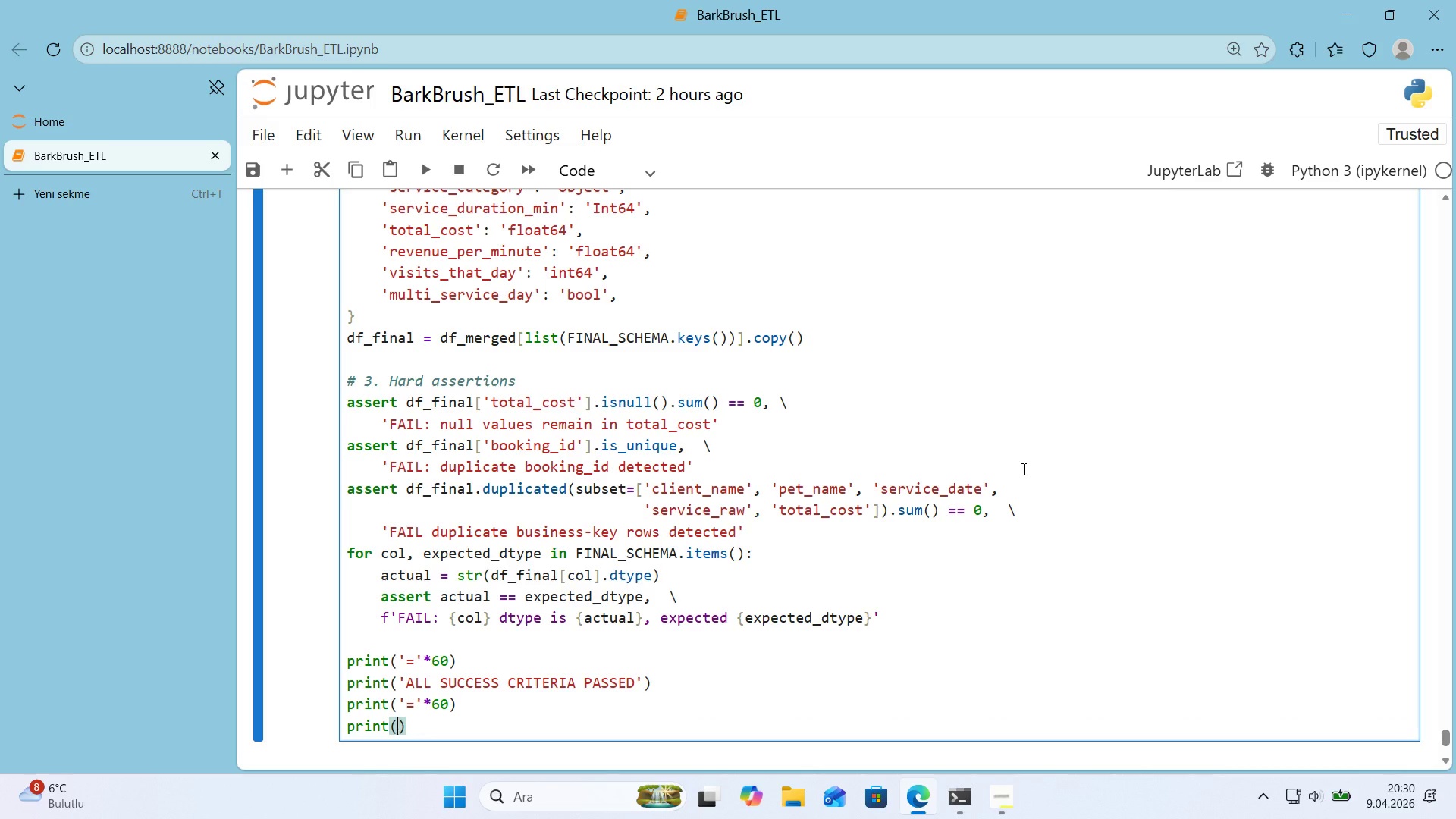 
 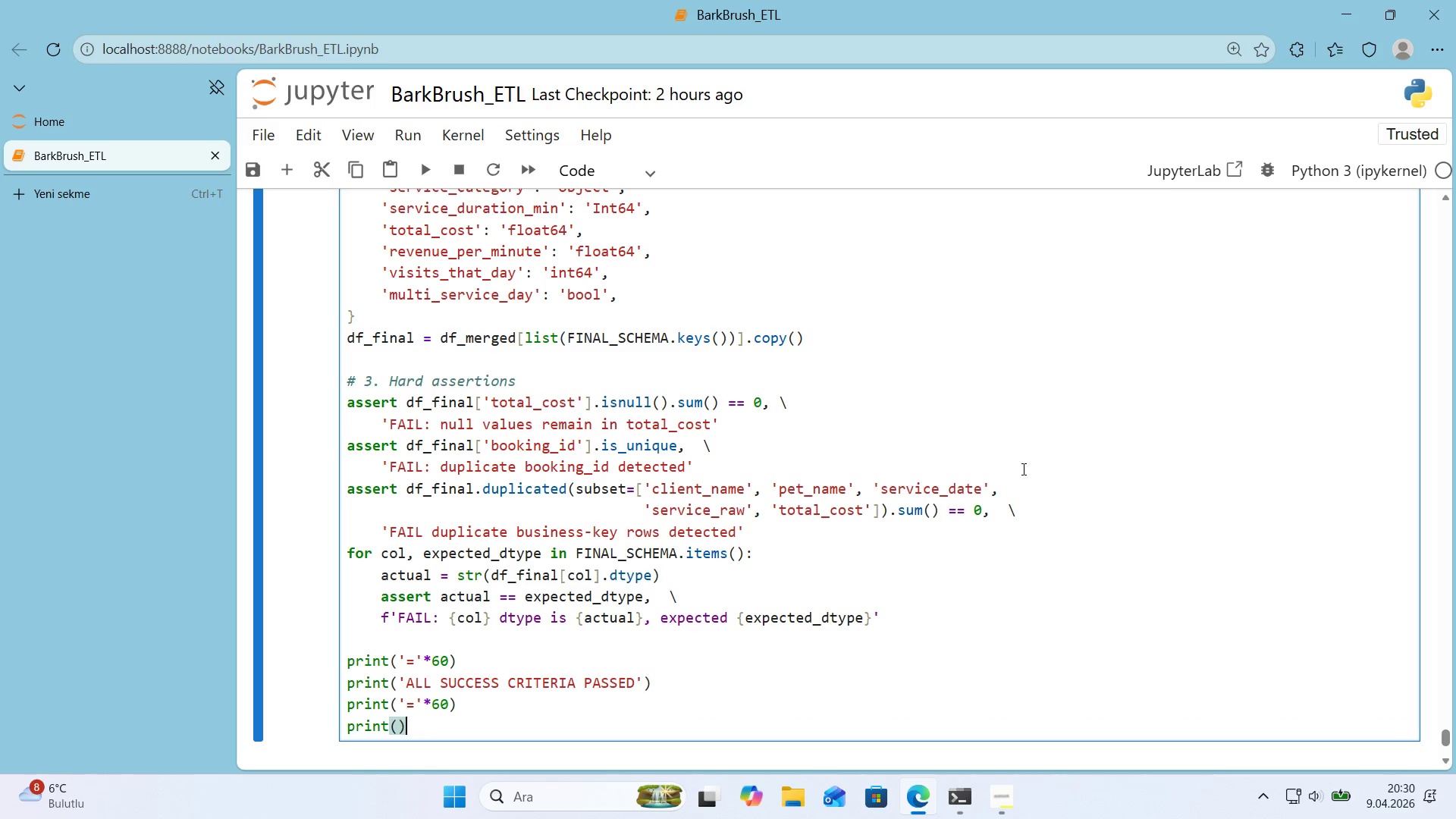 
key(ArrowLeft)
 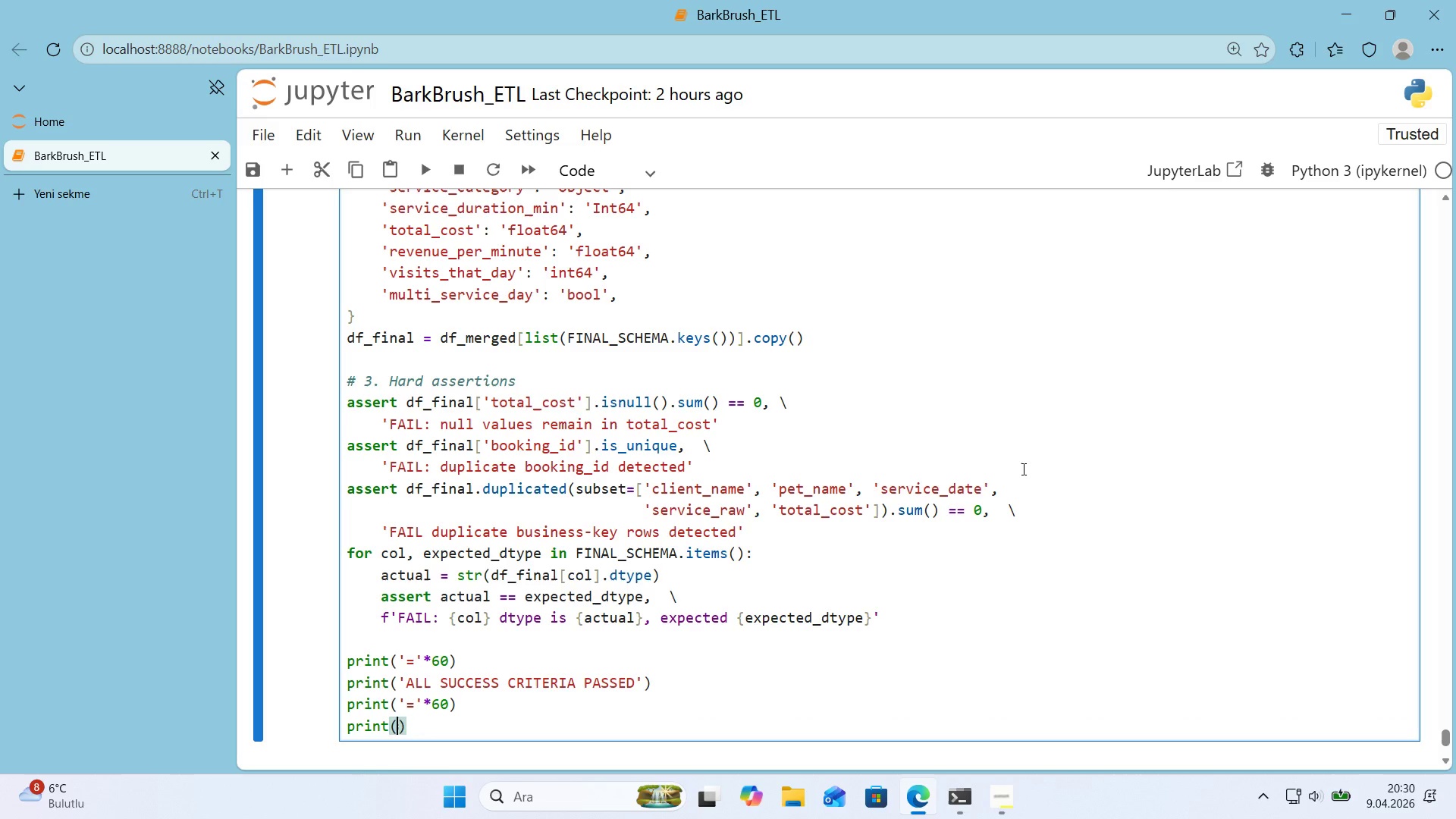 
type(f@@)
 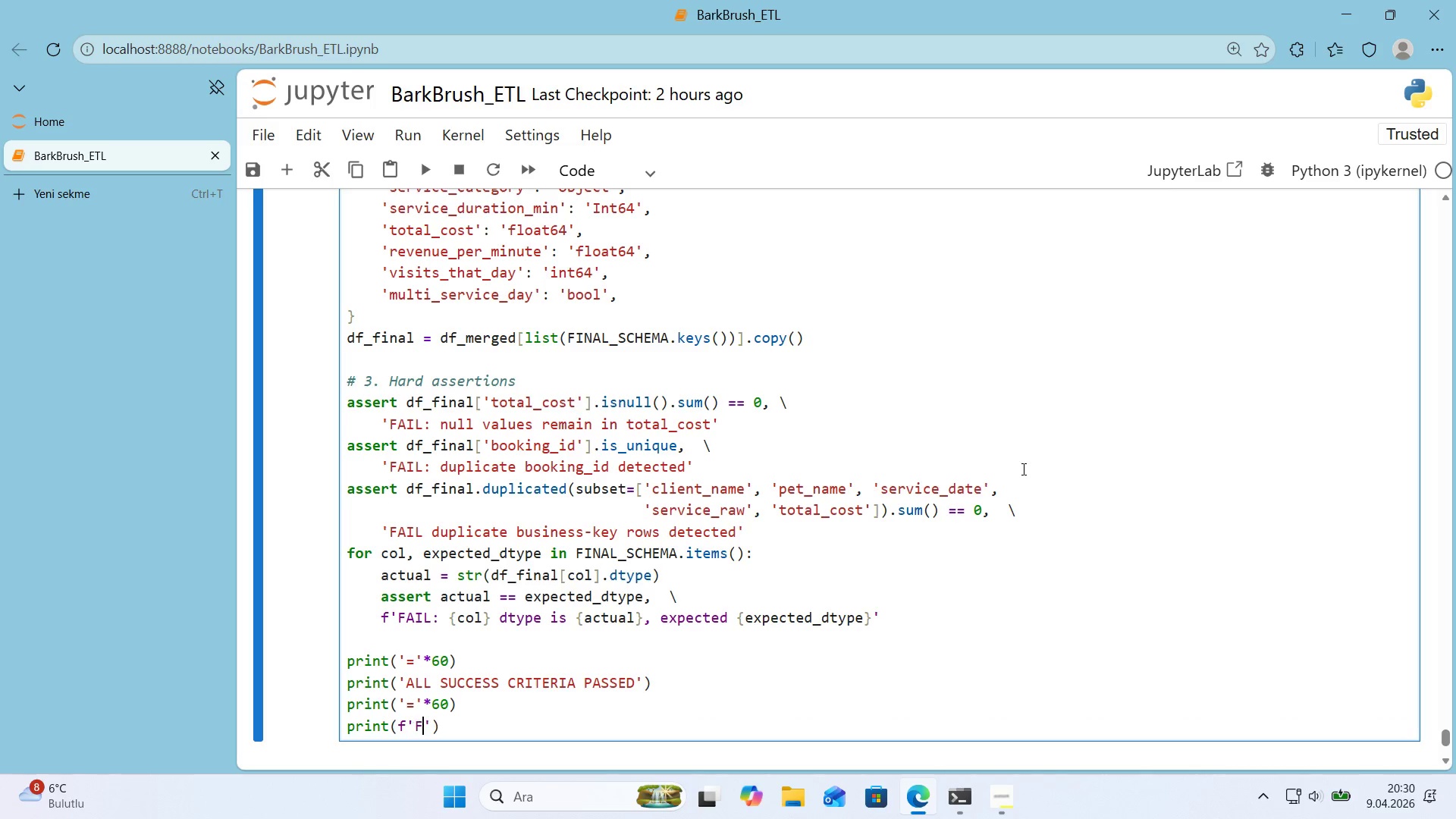 
 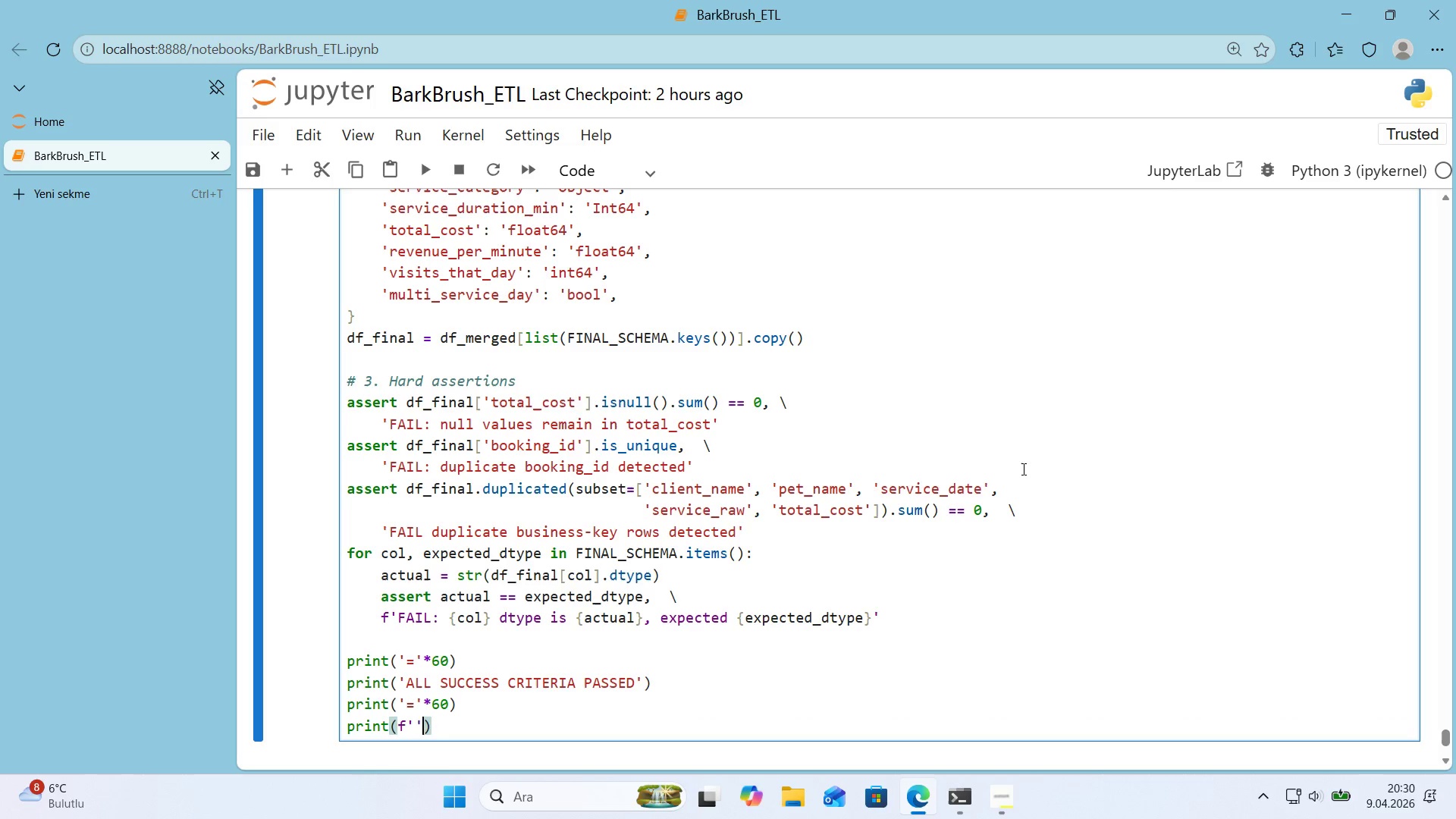 
key(ArrowLeft)
 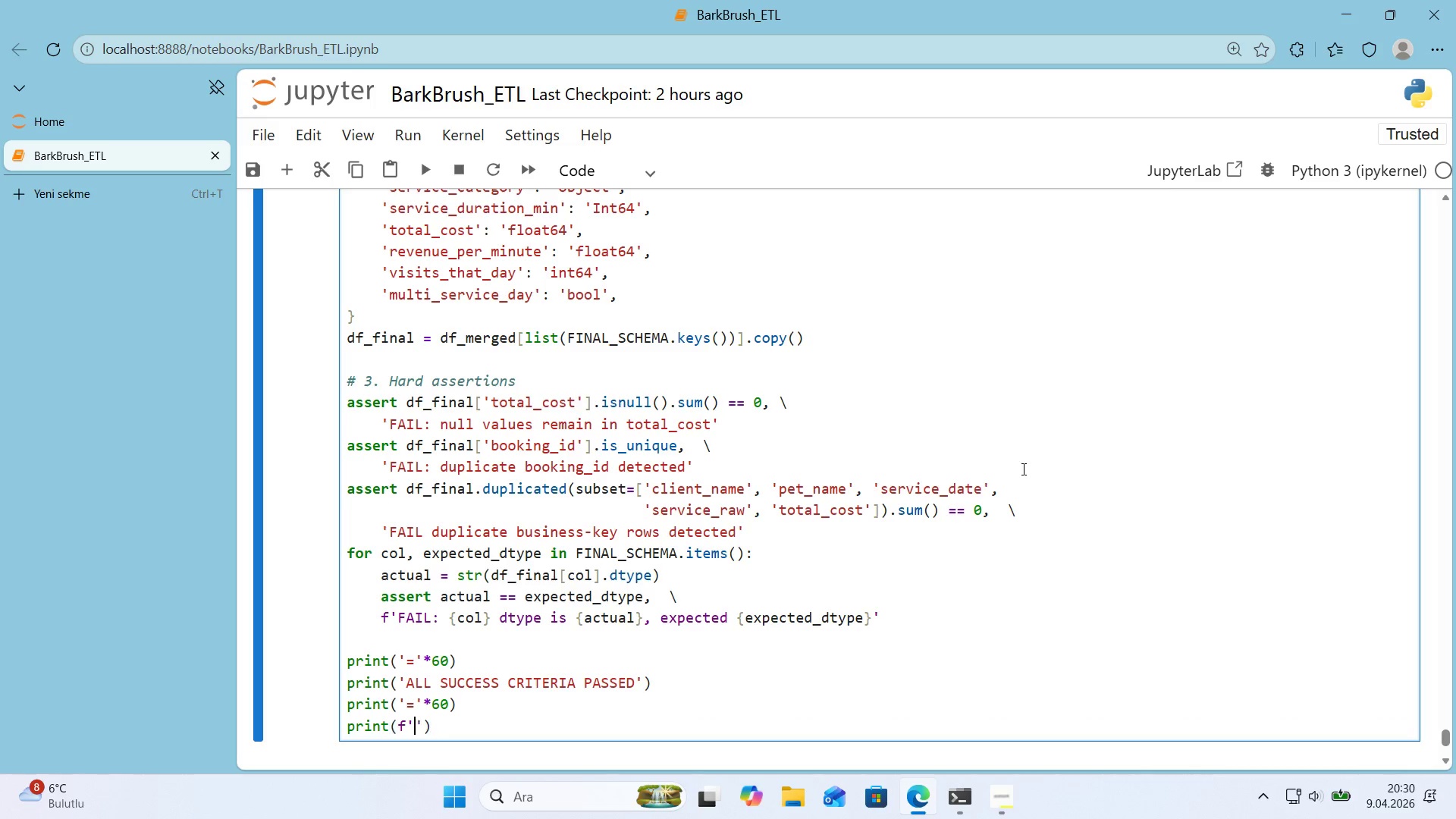 
type(F'nal rows>     )
 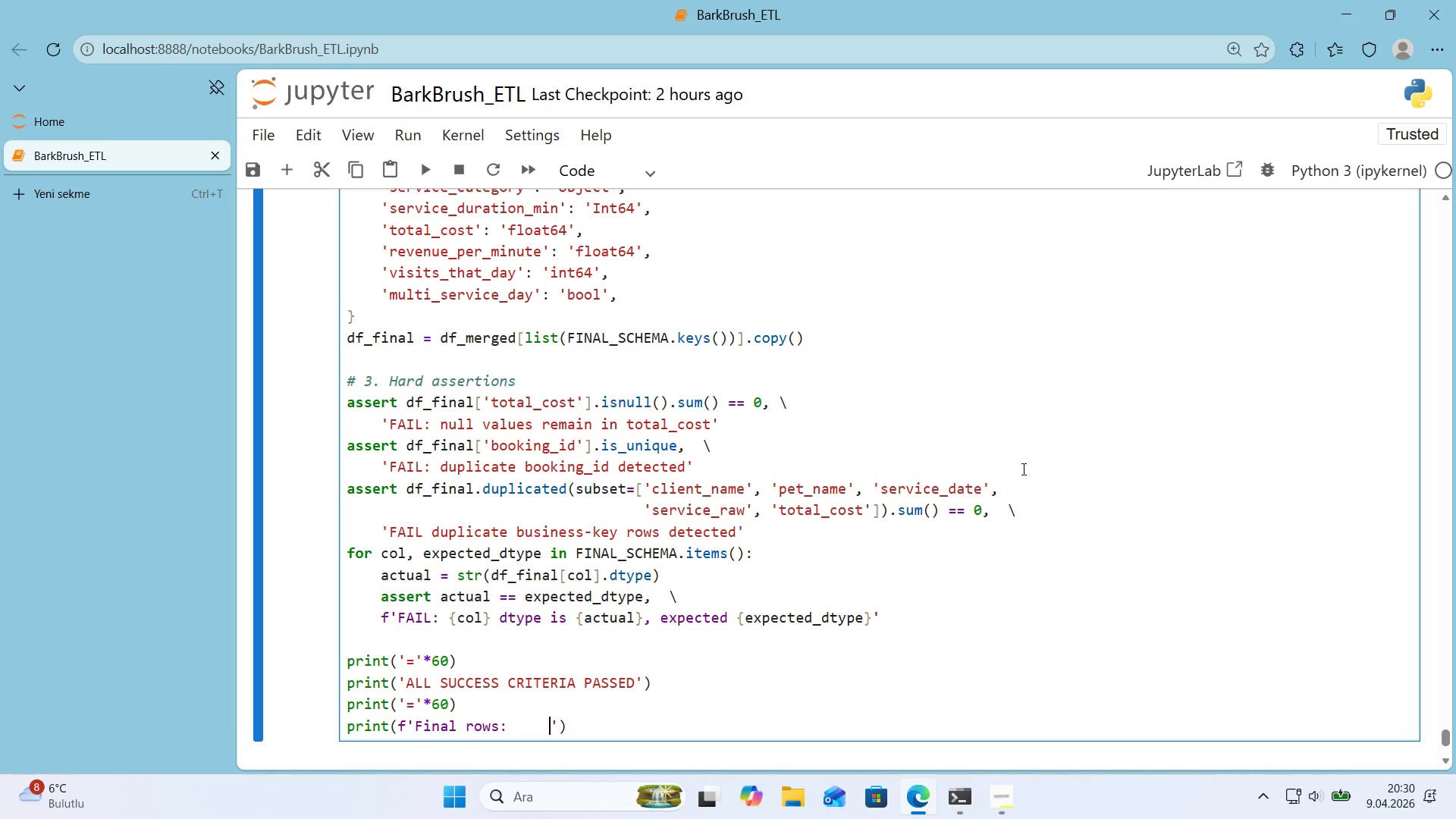 
key(Alt+Control+7)
 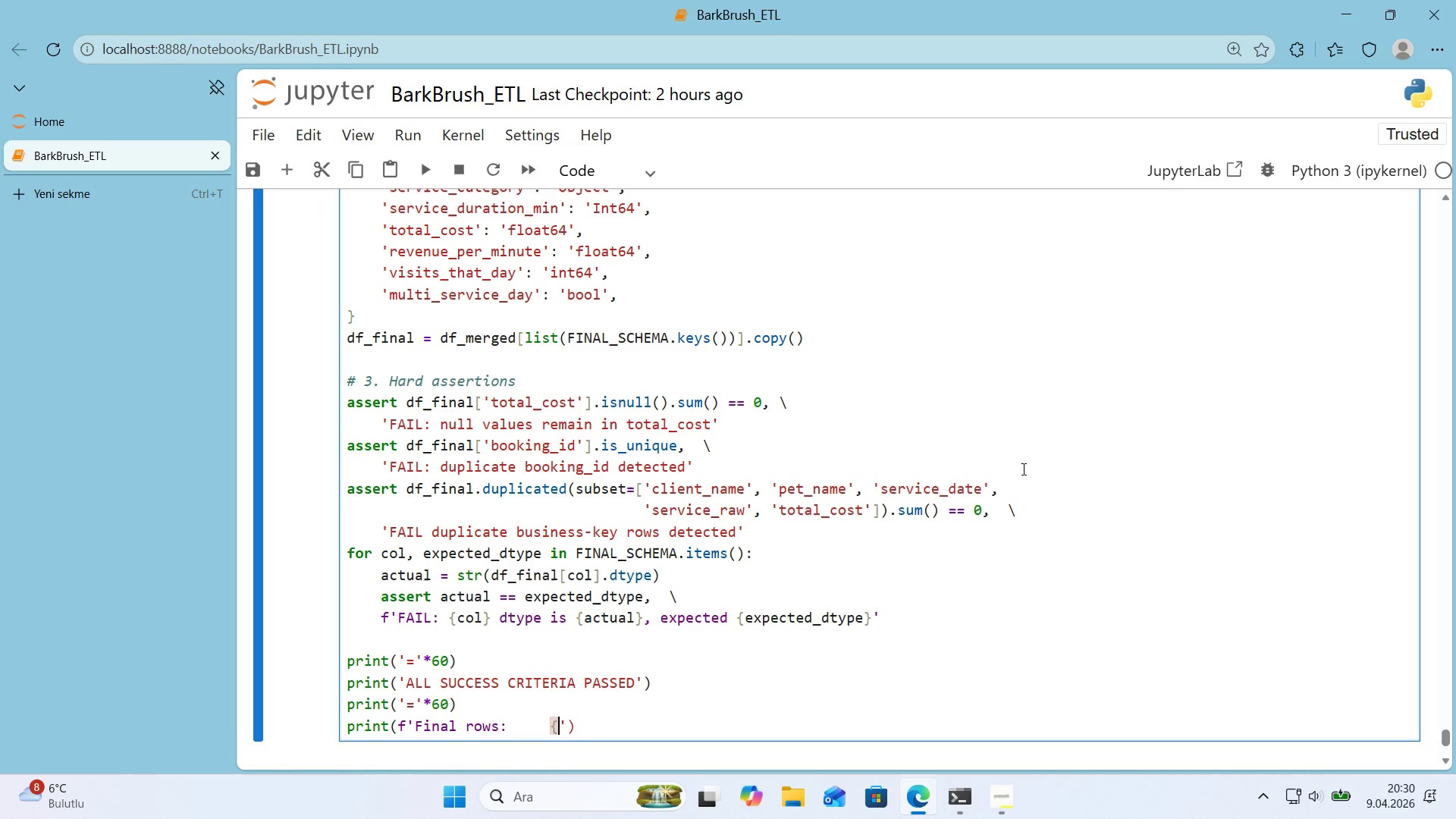 
key(Alt+Control+0)
 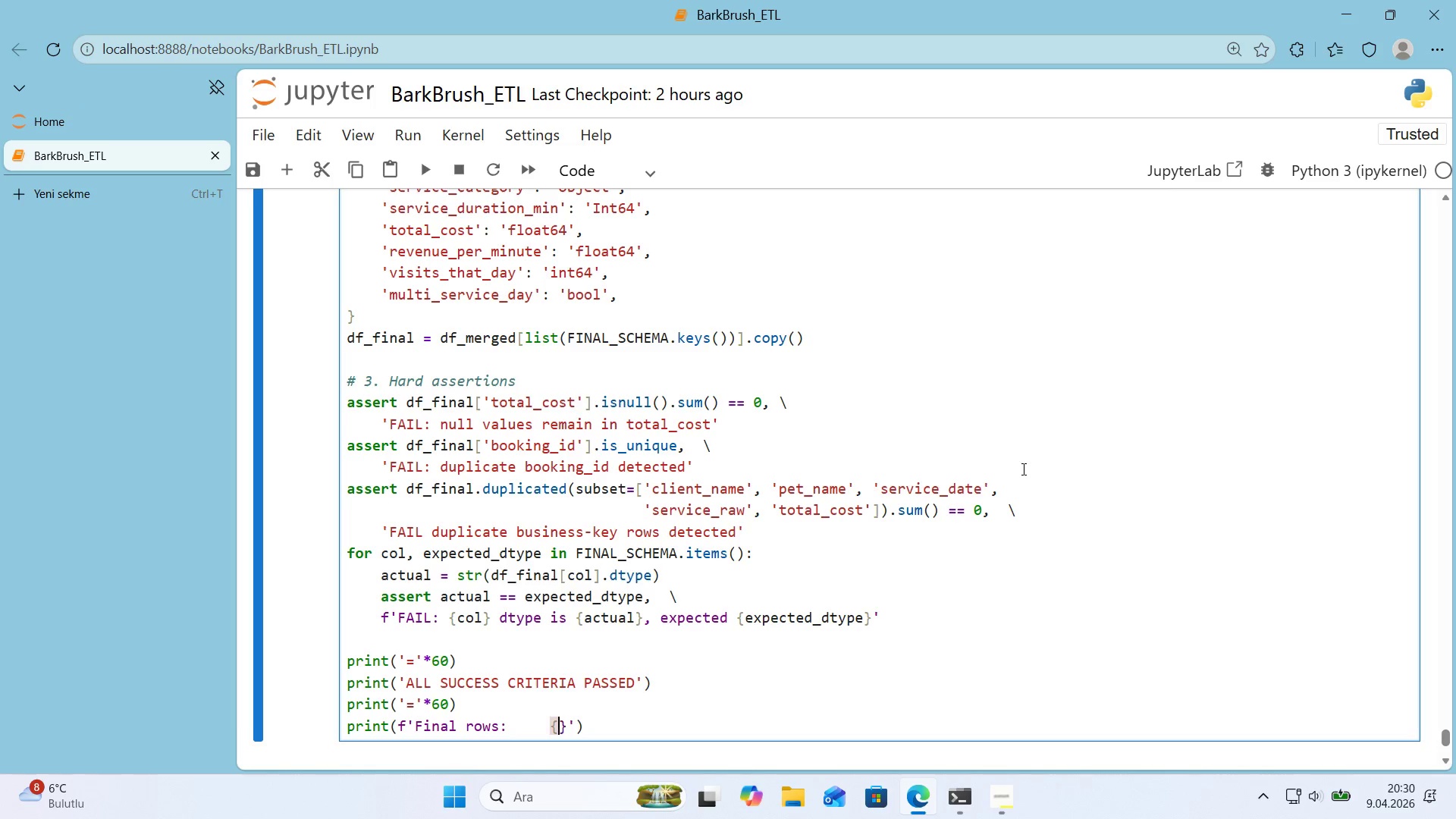 
key(ArrowLeft)
 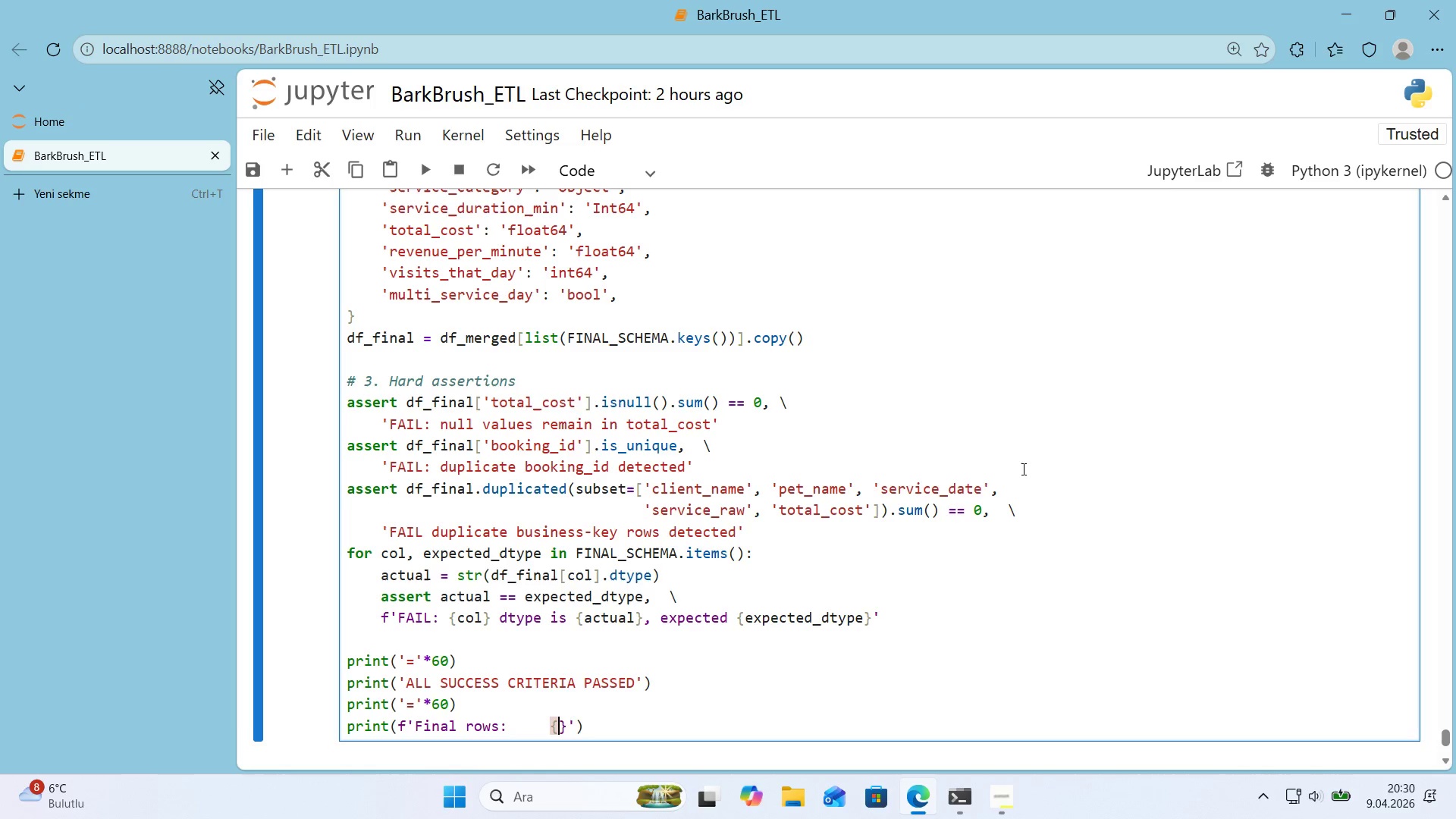 
type(len*()
 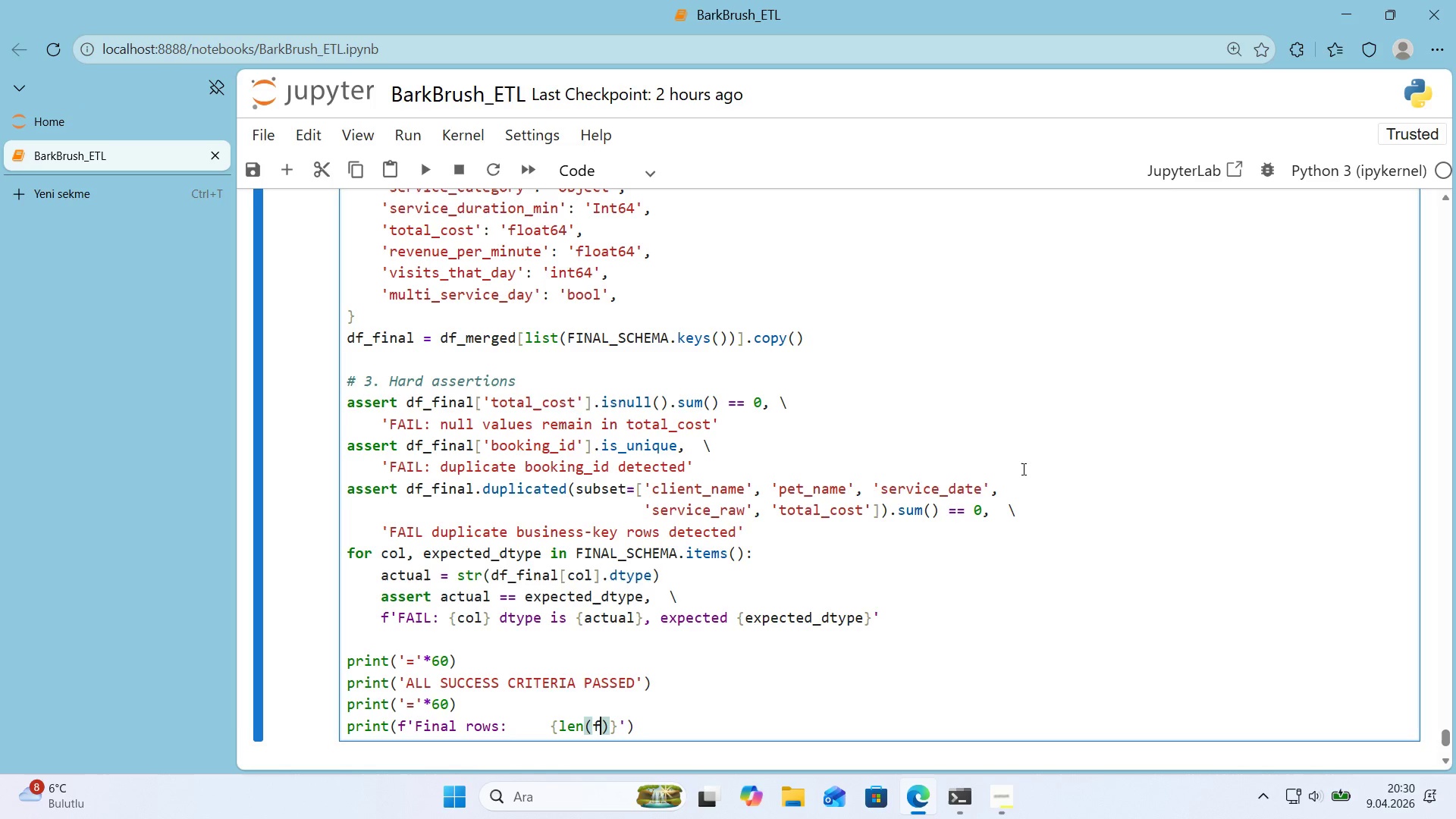 
 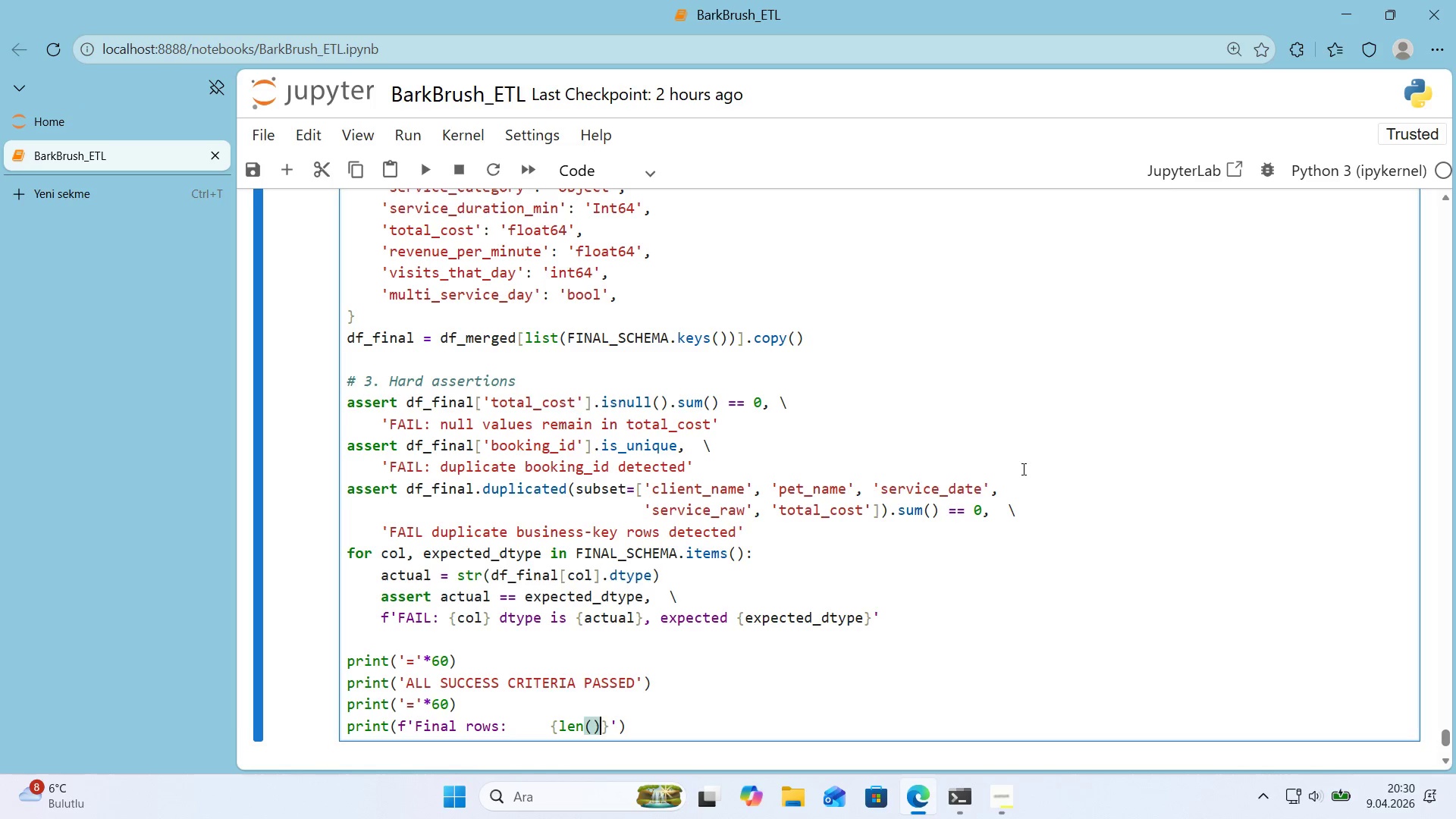 
key(ArrowLeft)
 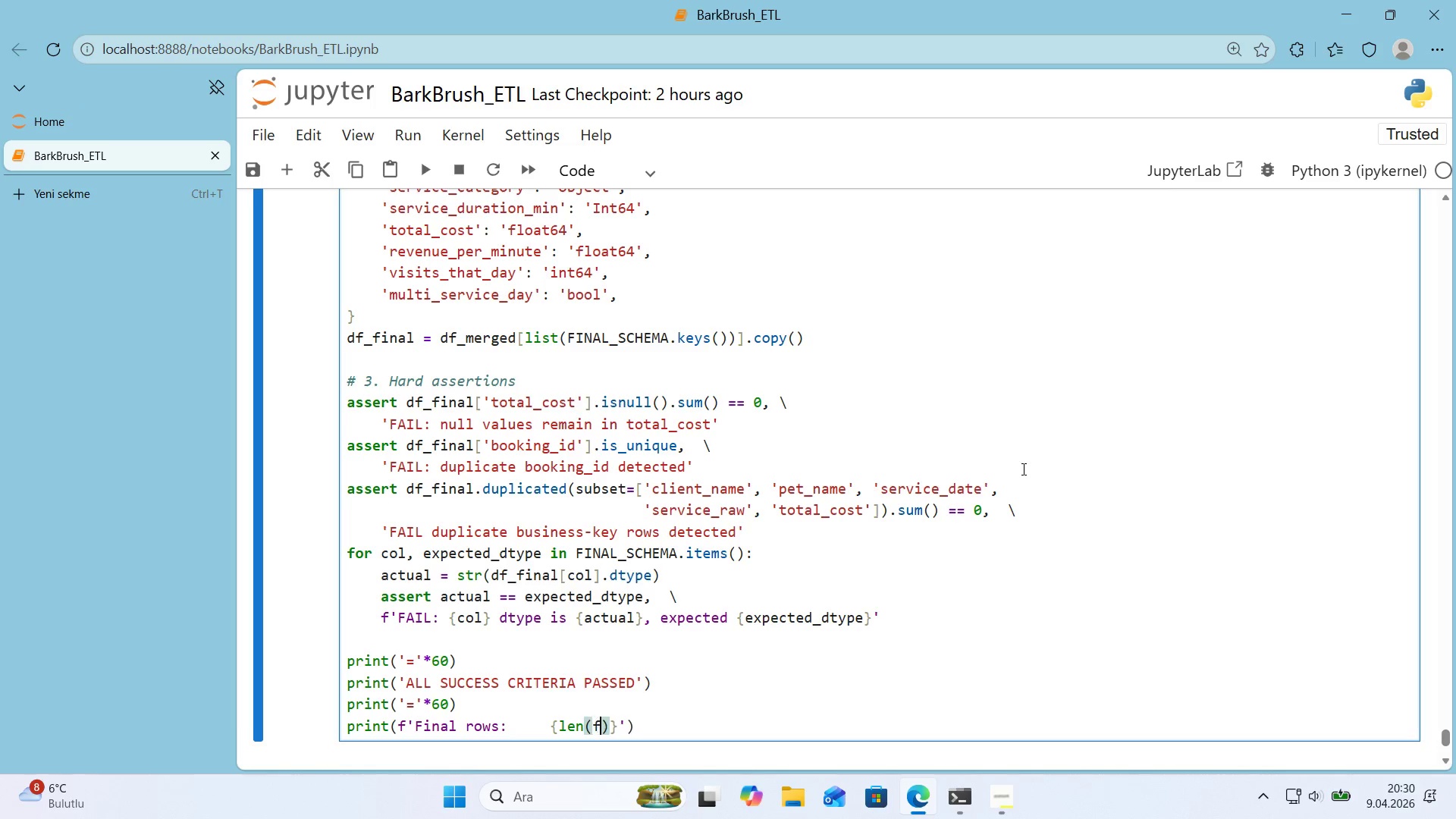 
type(f)
key(Backspace)
type(df_f'nal)
 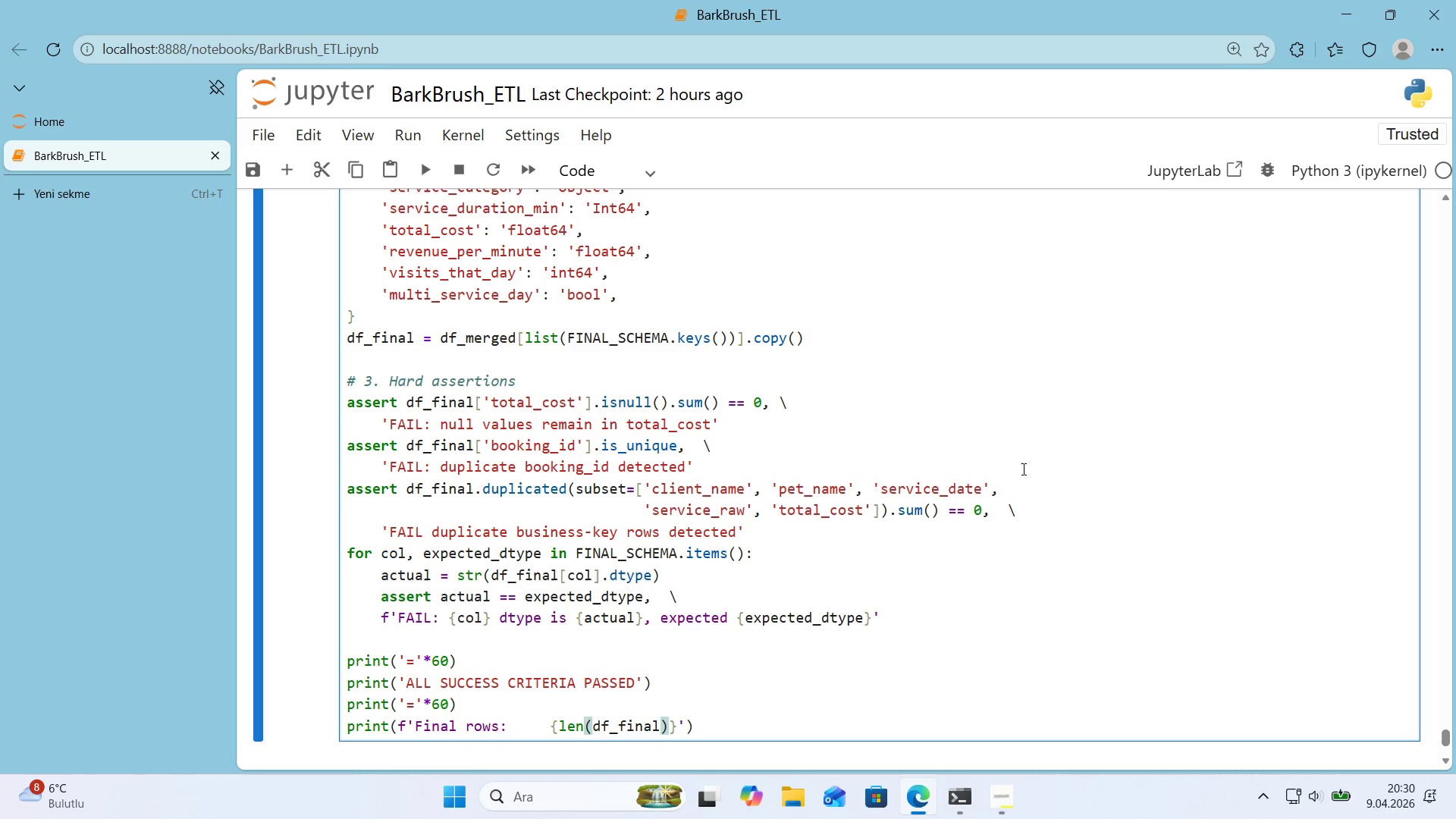 
key(ArrowRight)
 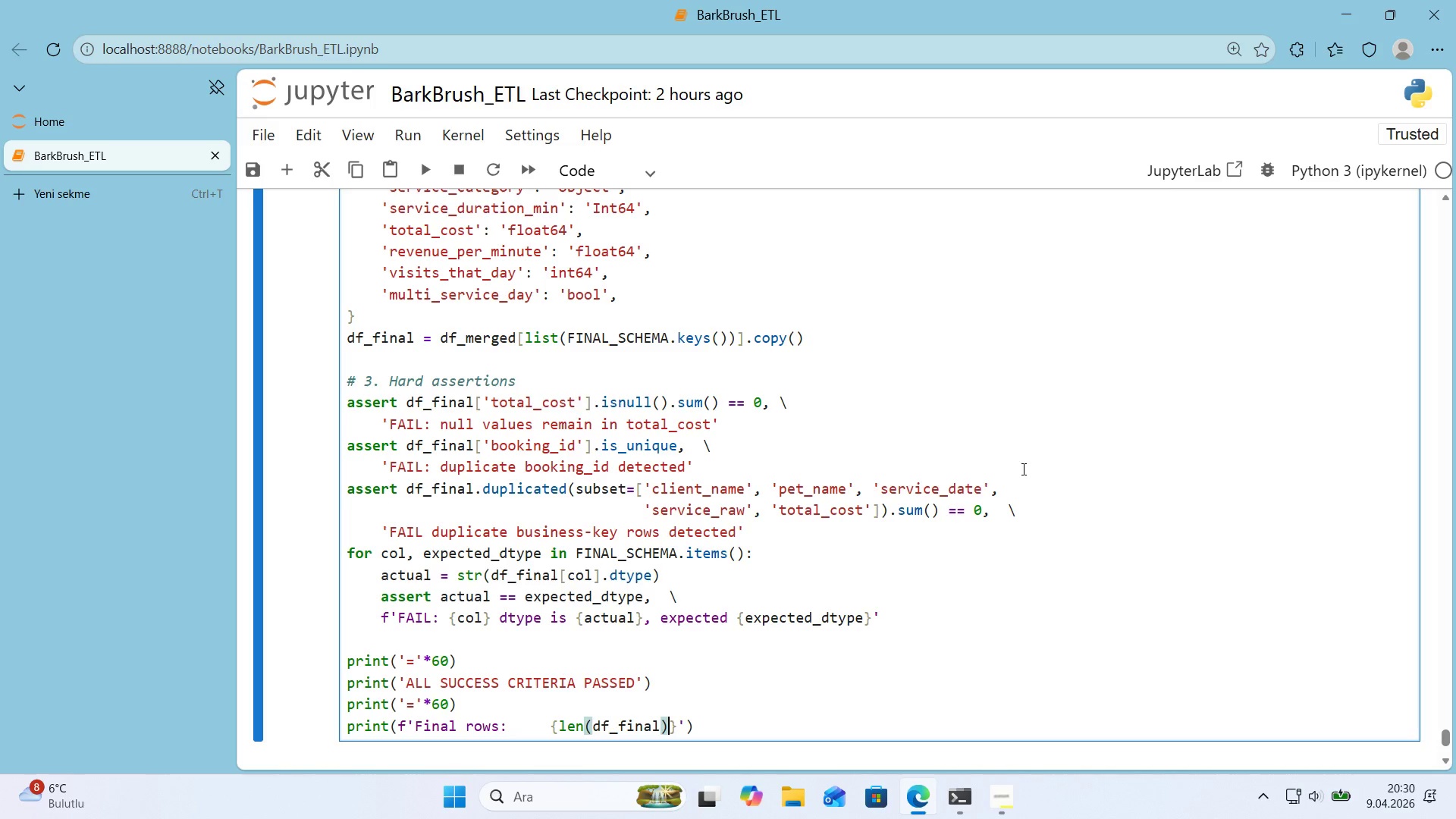 
key(Shift+Period)
 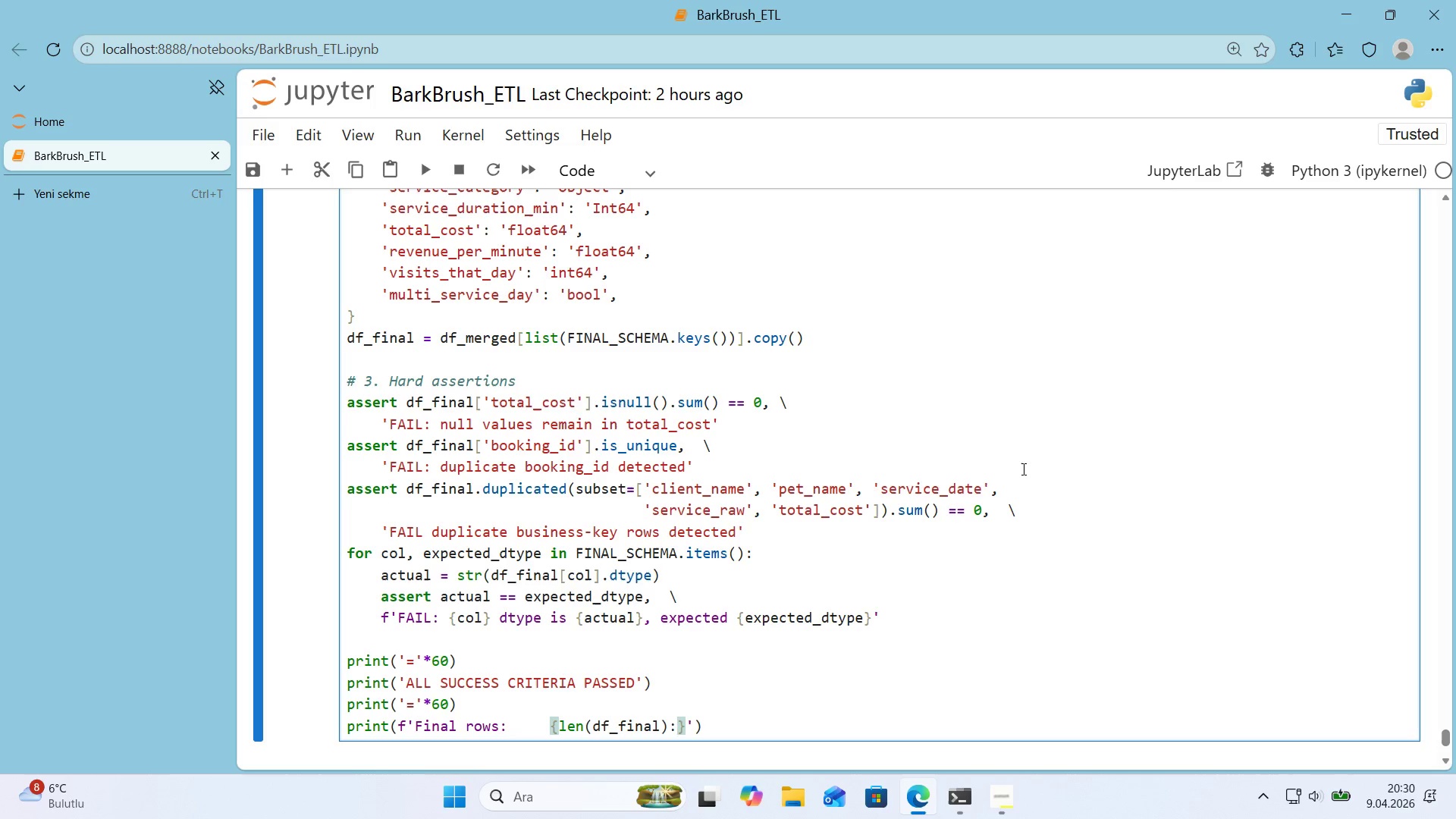 
key(Comma)
 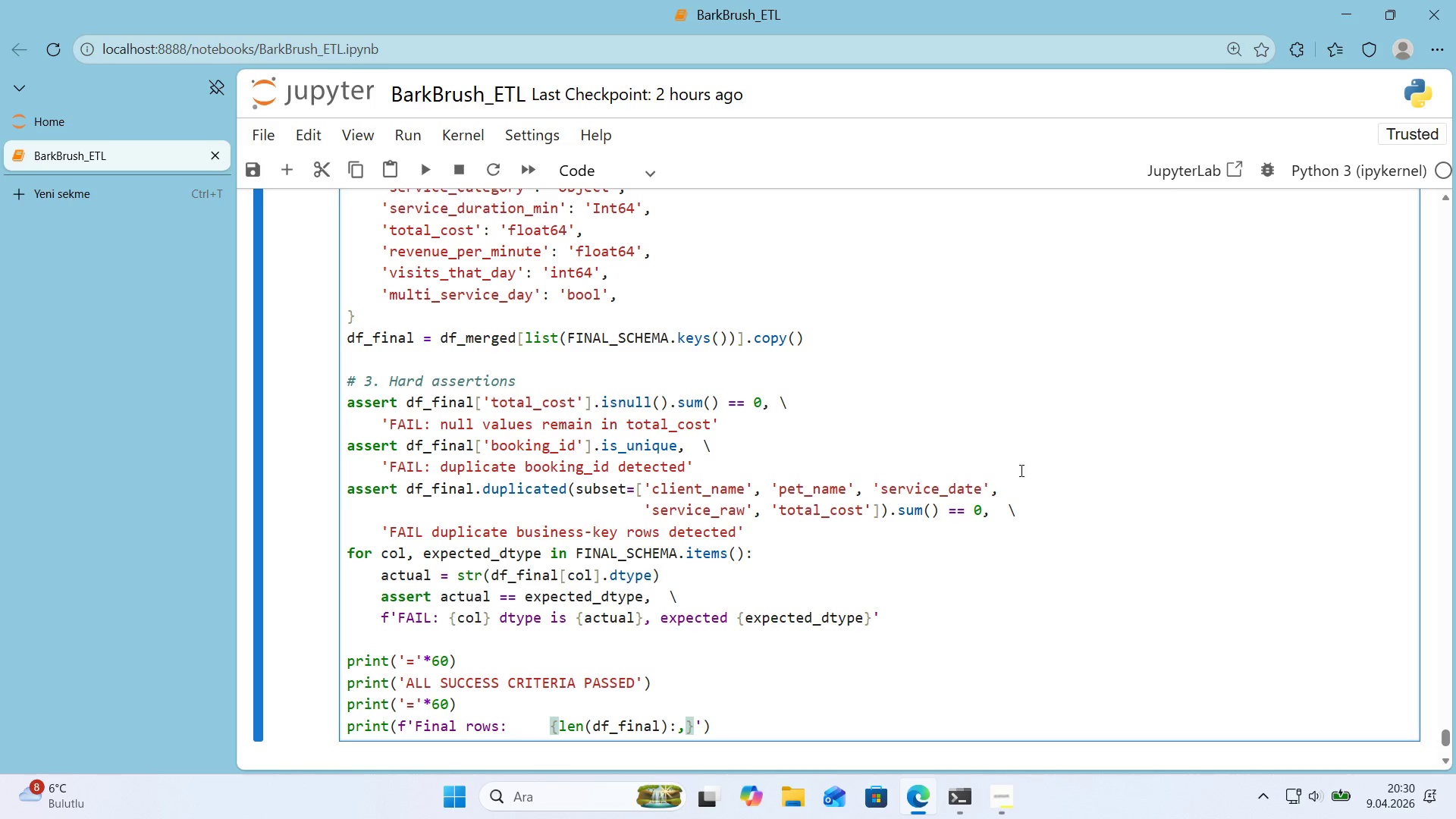 
scroll: coordinate [1001, 476], scroll_direction: down, amount: 1.0
 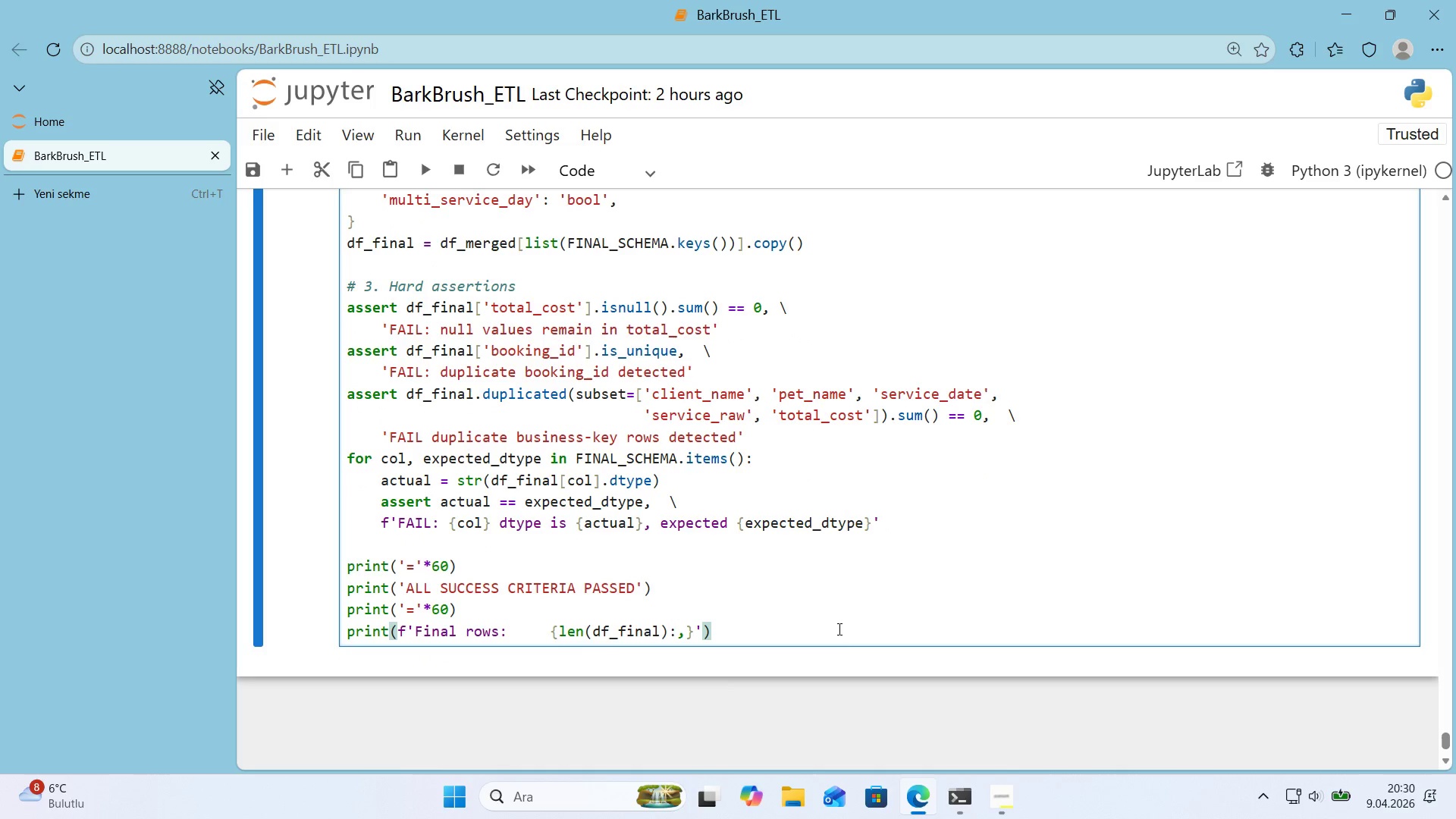 
key(Enter)
 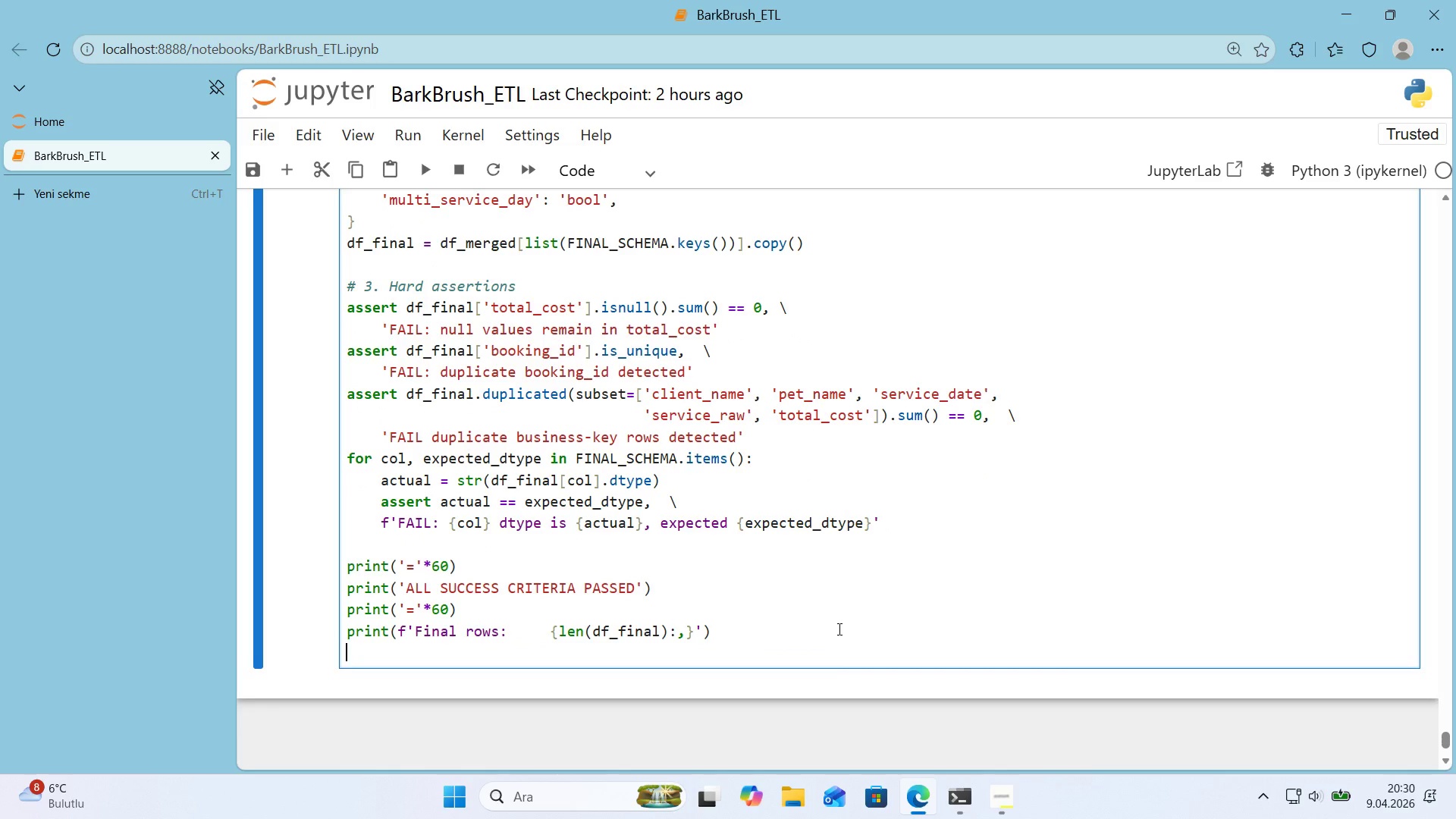 
type(pr'nt*()
 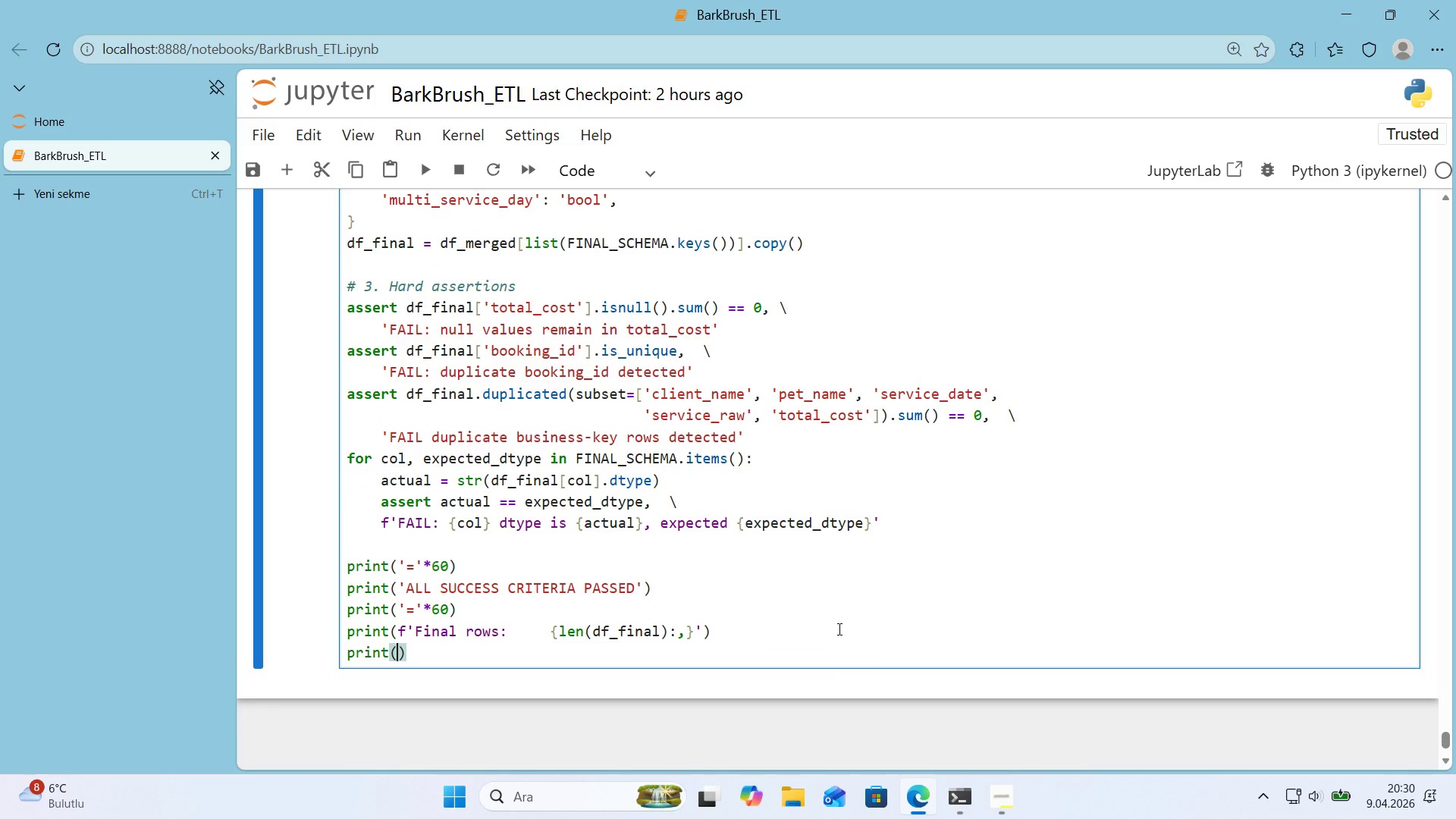 
 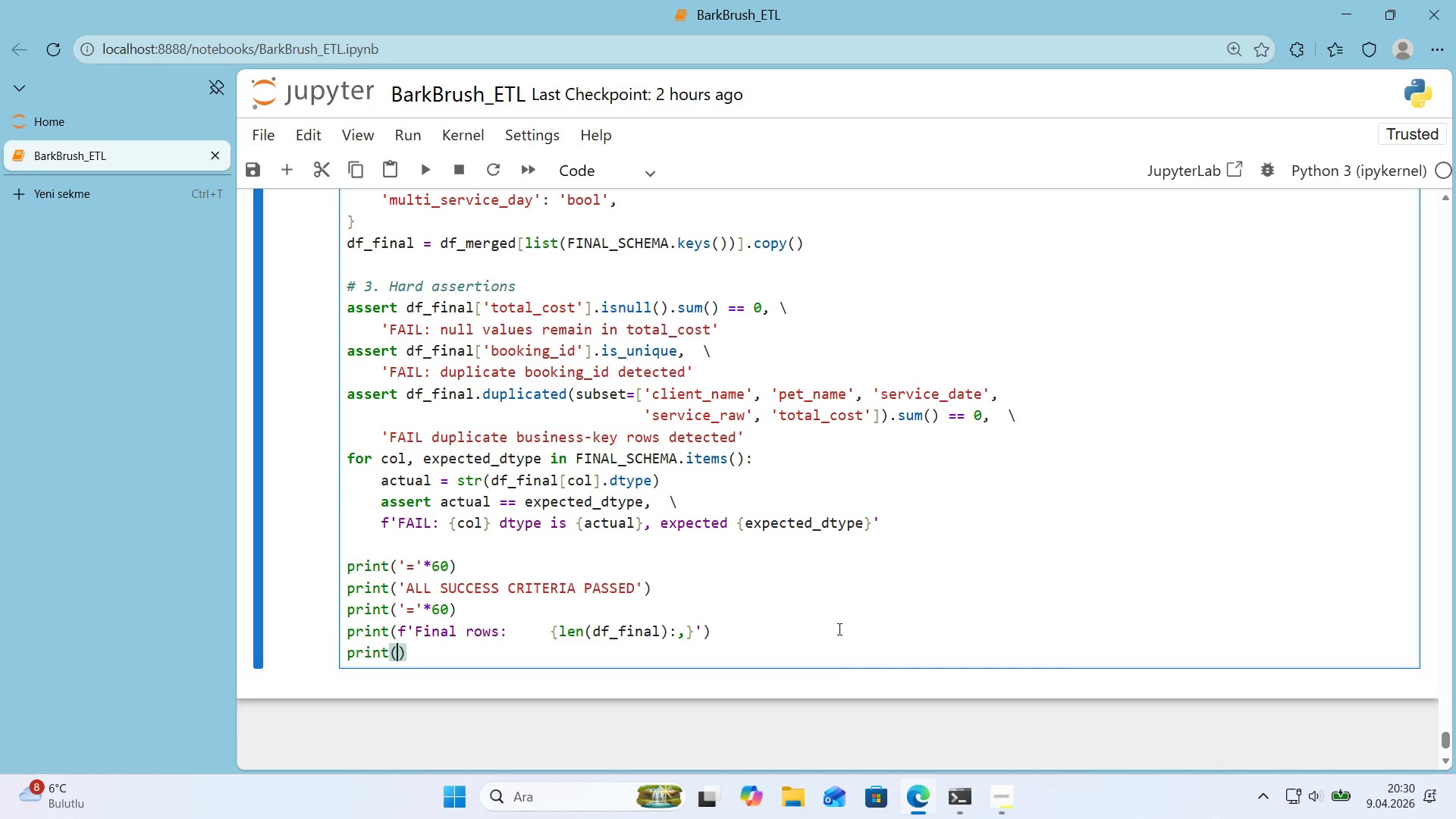 
key(ArrowLeft)
 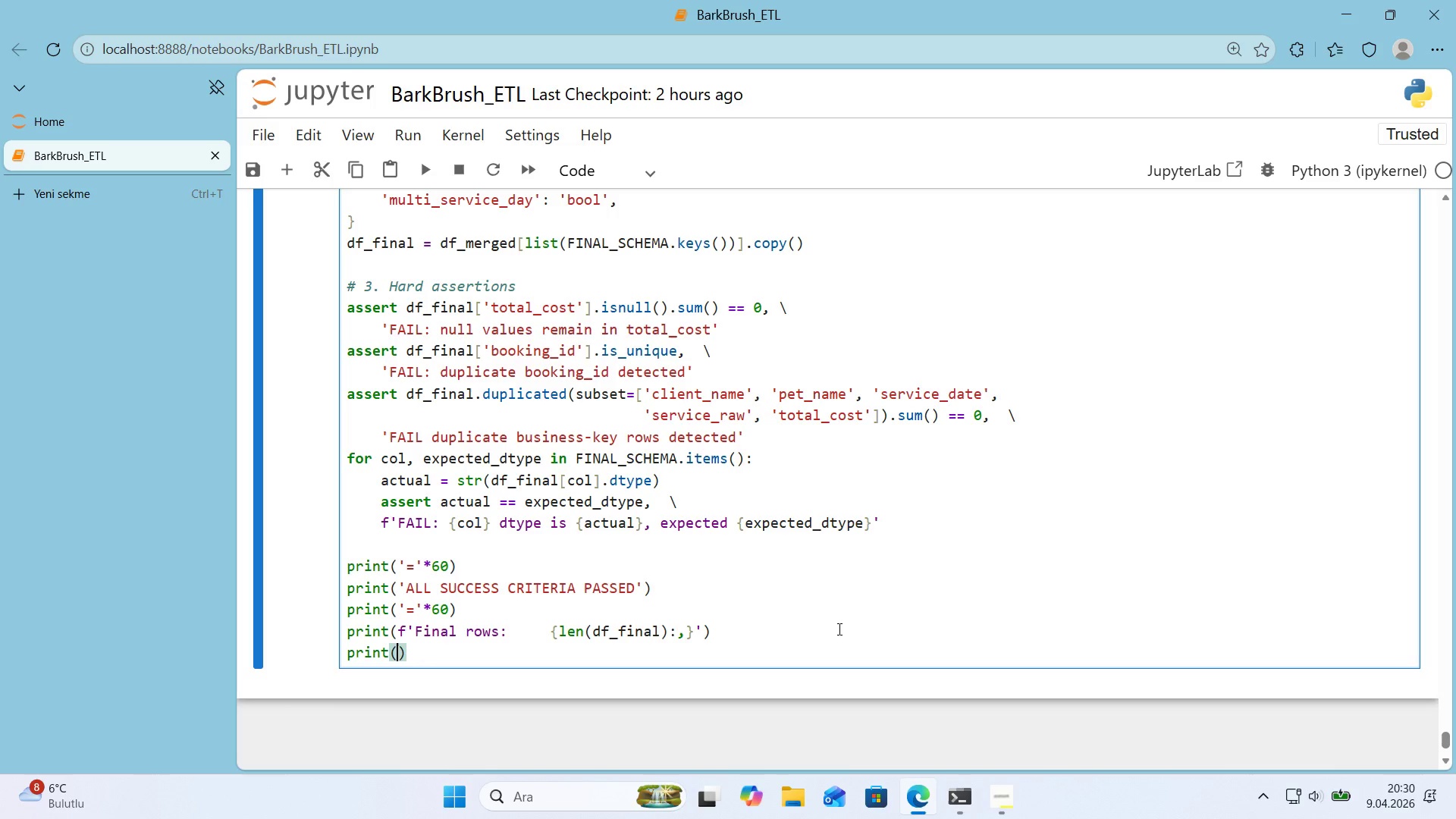 
wait(10.22)
 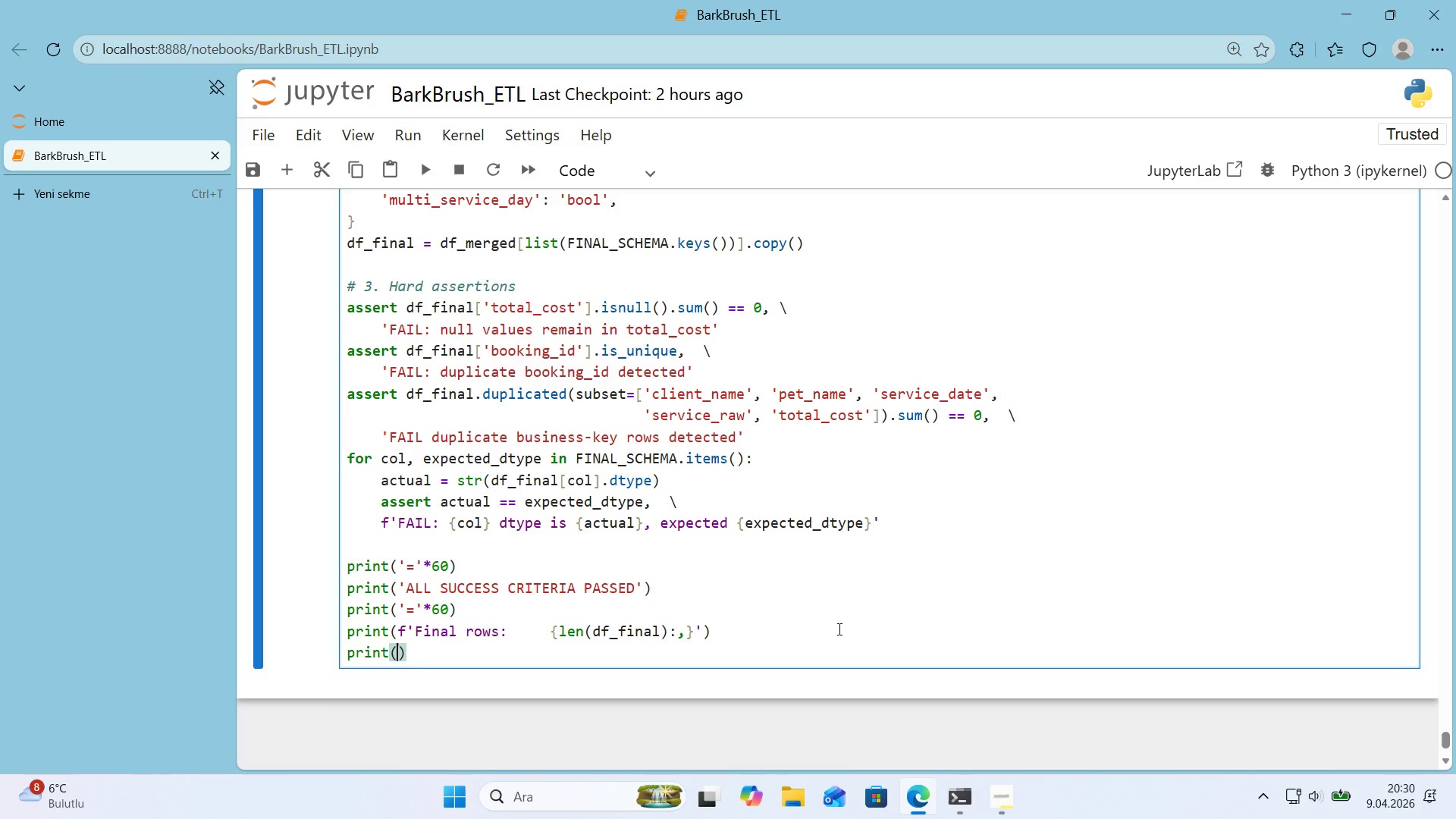 
type(f@@)
 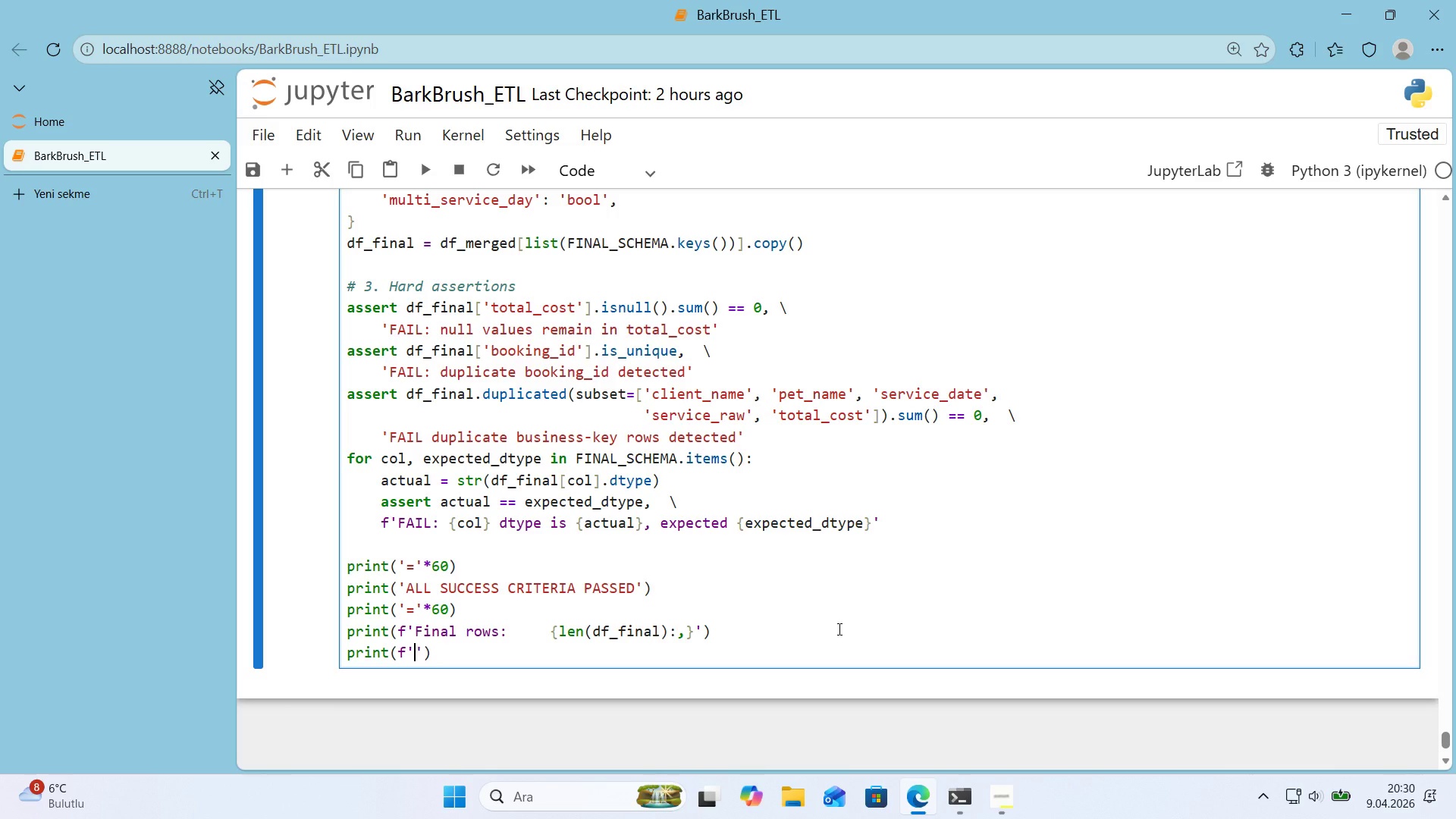 
 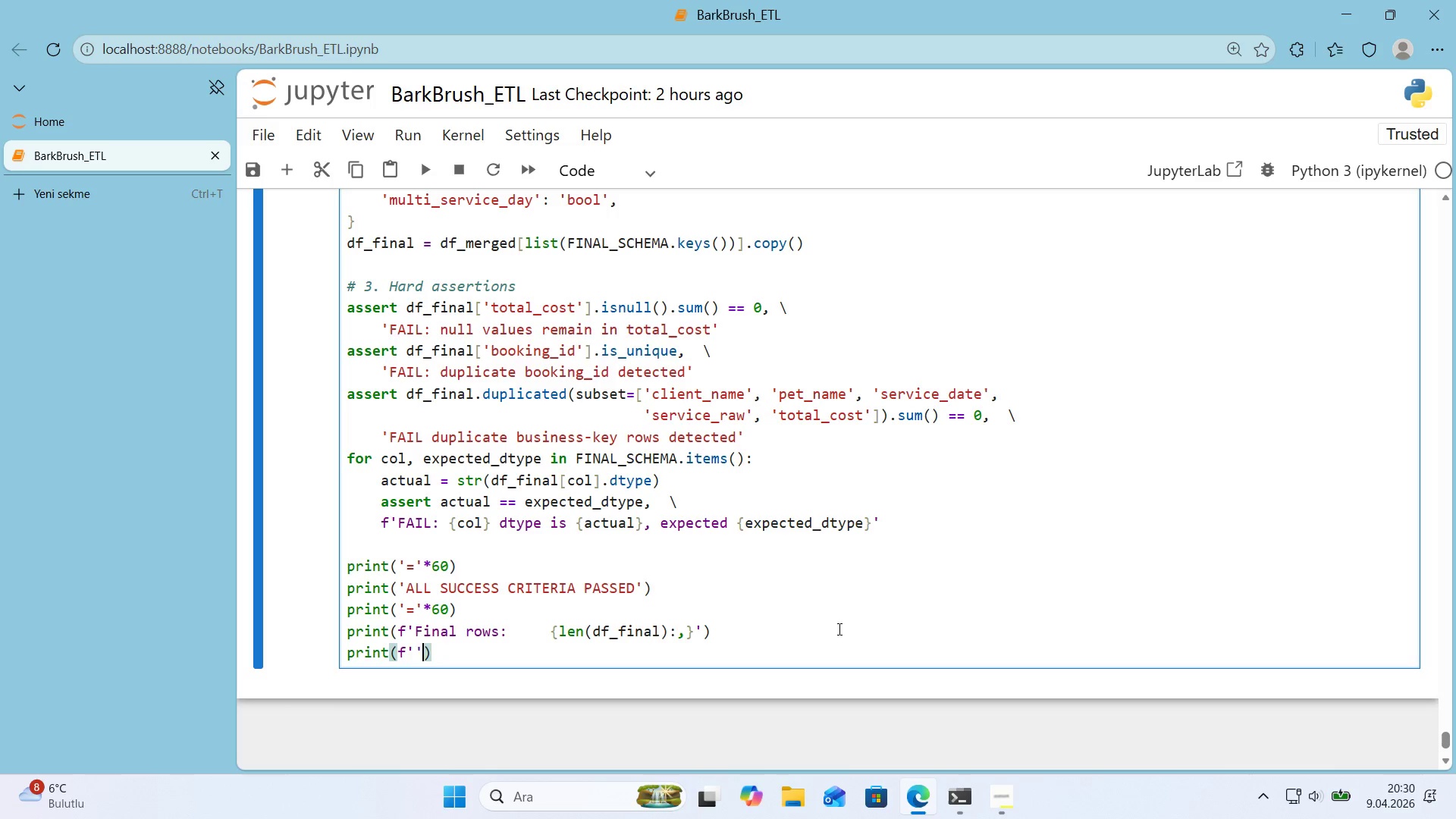 
key(ArrowLeft)
 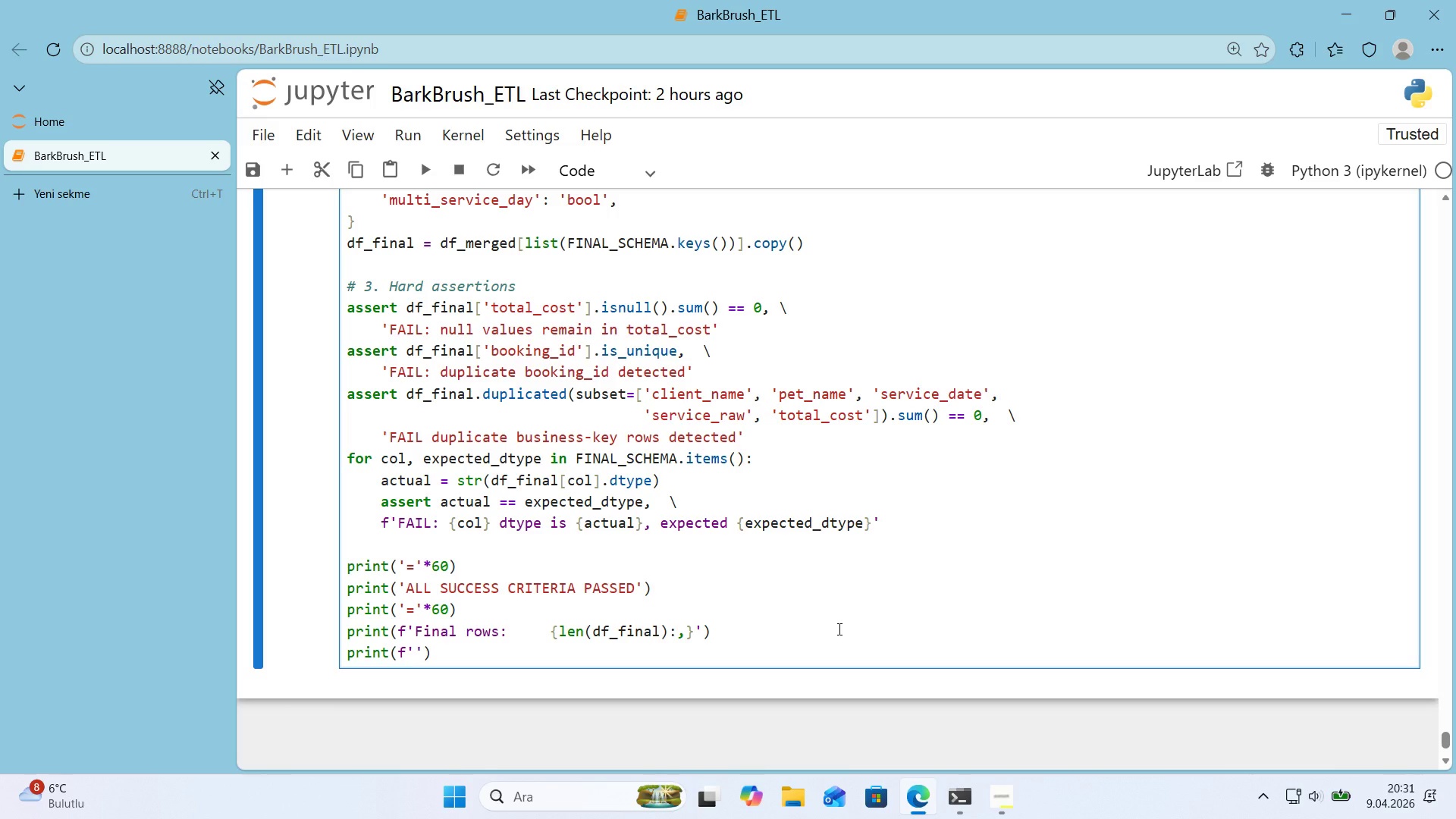 
type(F'nal cols>     )
 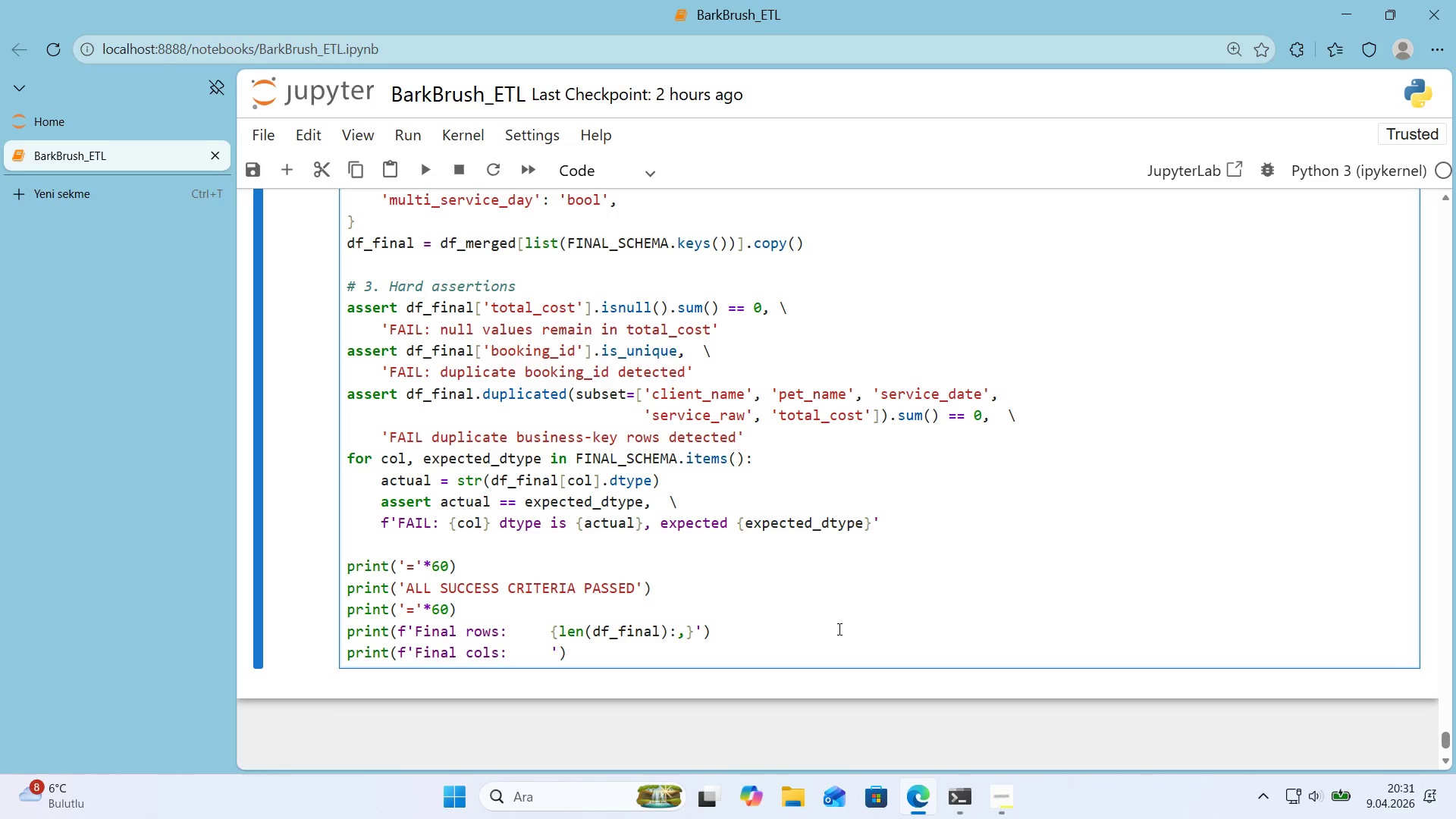 
key(Alt+Control+7)
 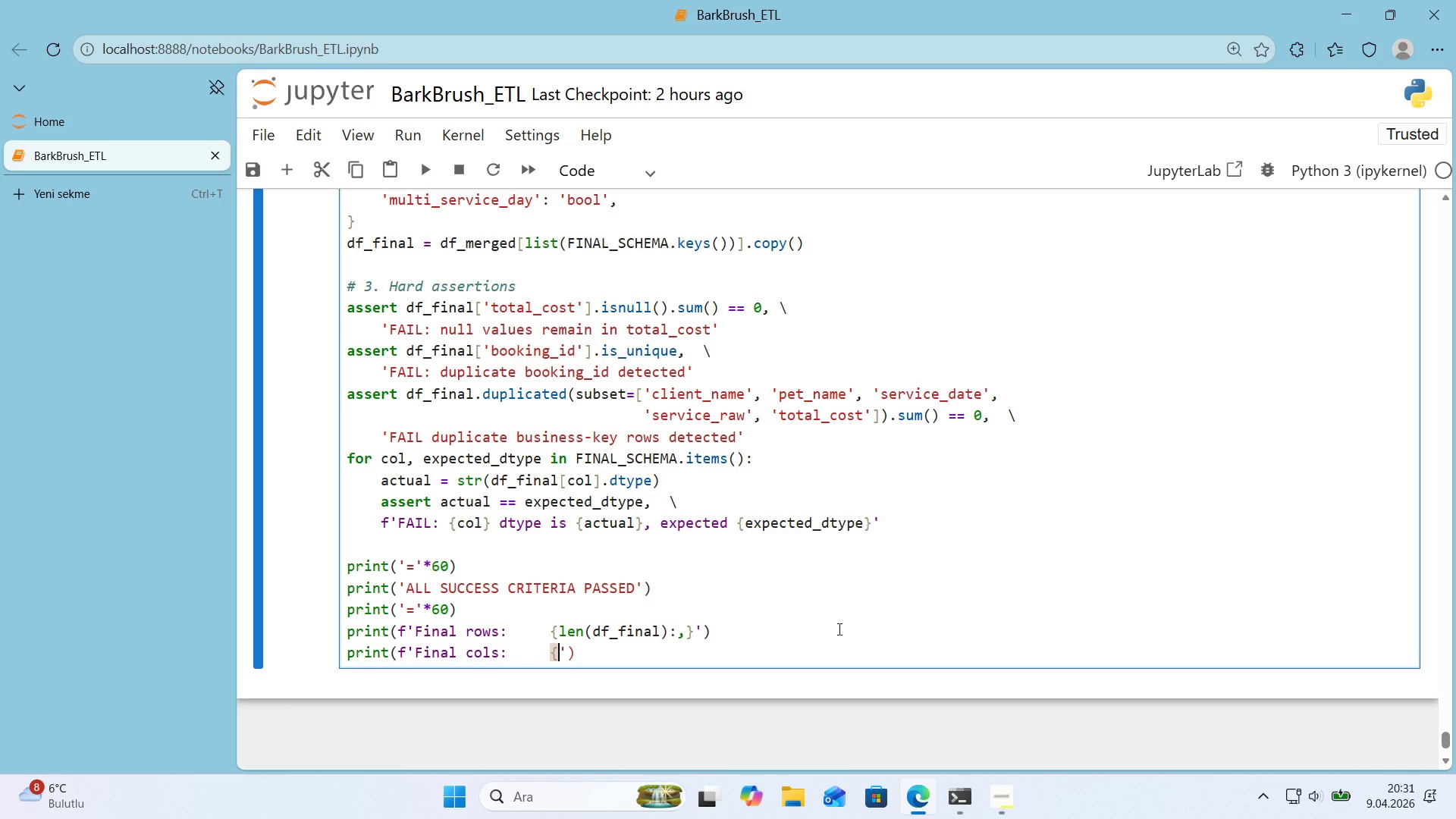 
key(Alt+Control+0)
 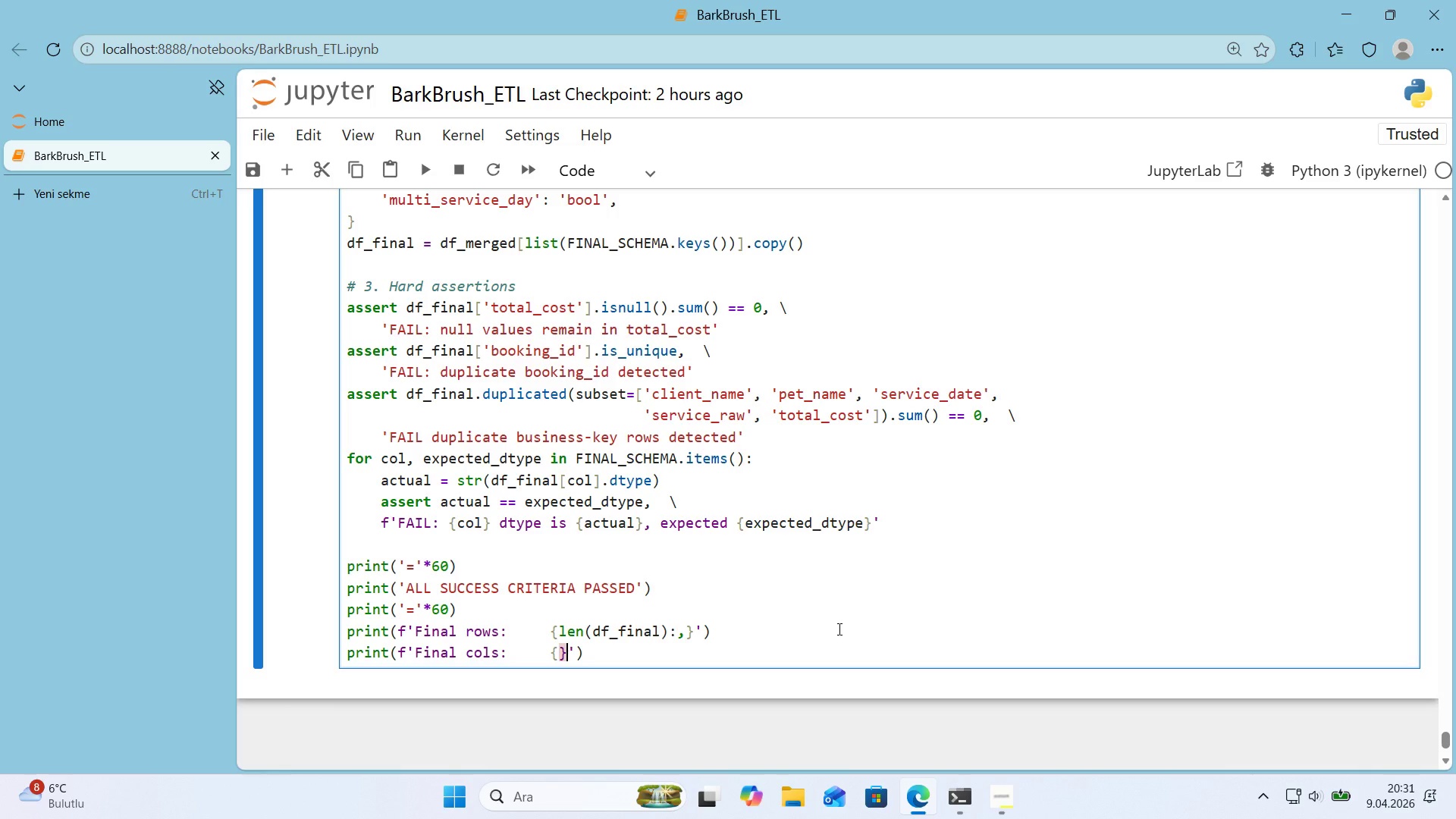 
key(ArrowLeft)
 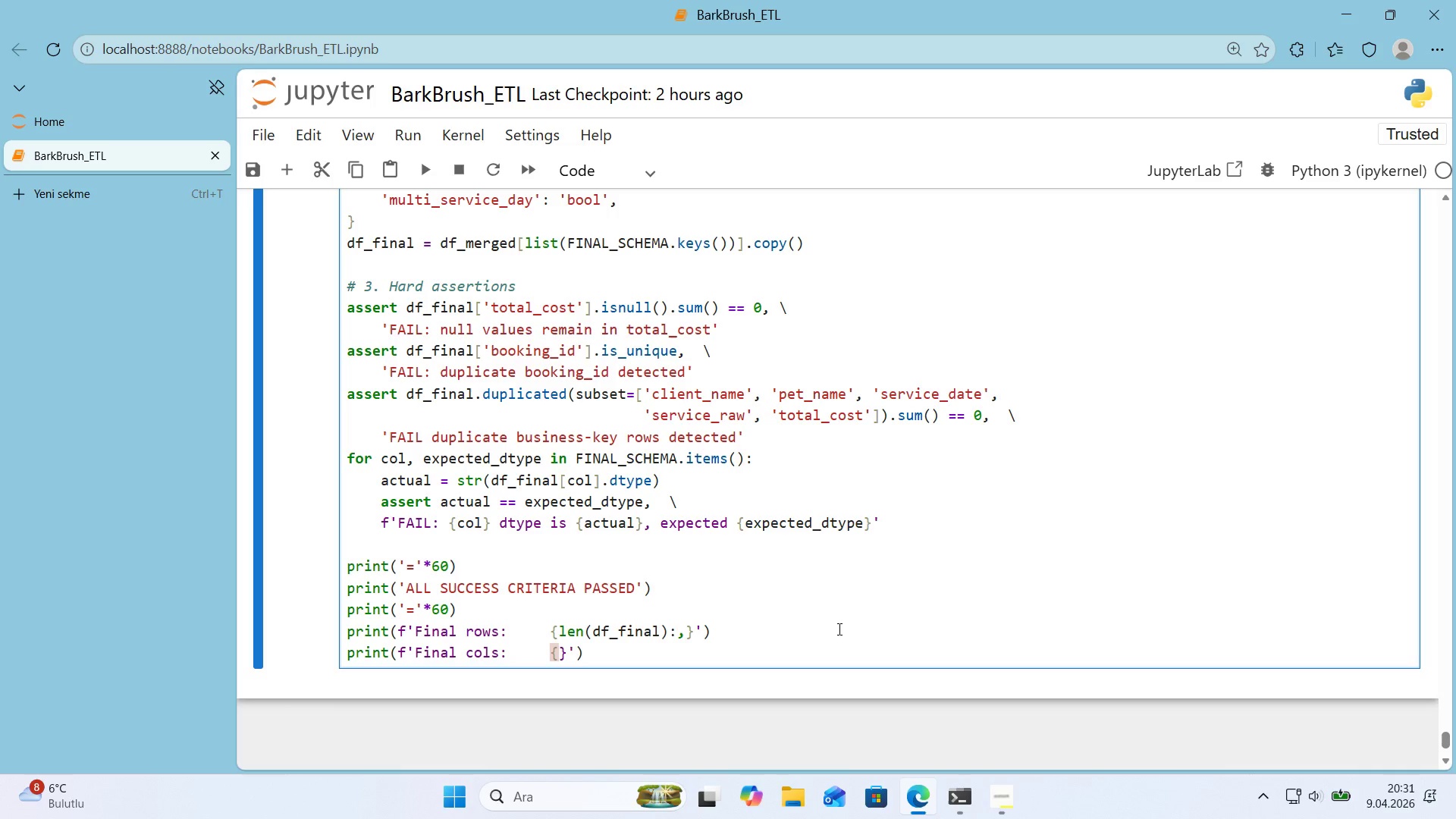 
type(len*()
 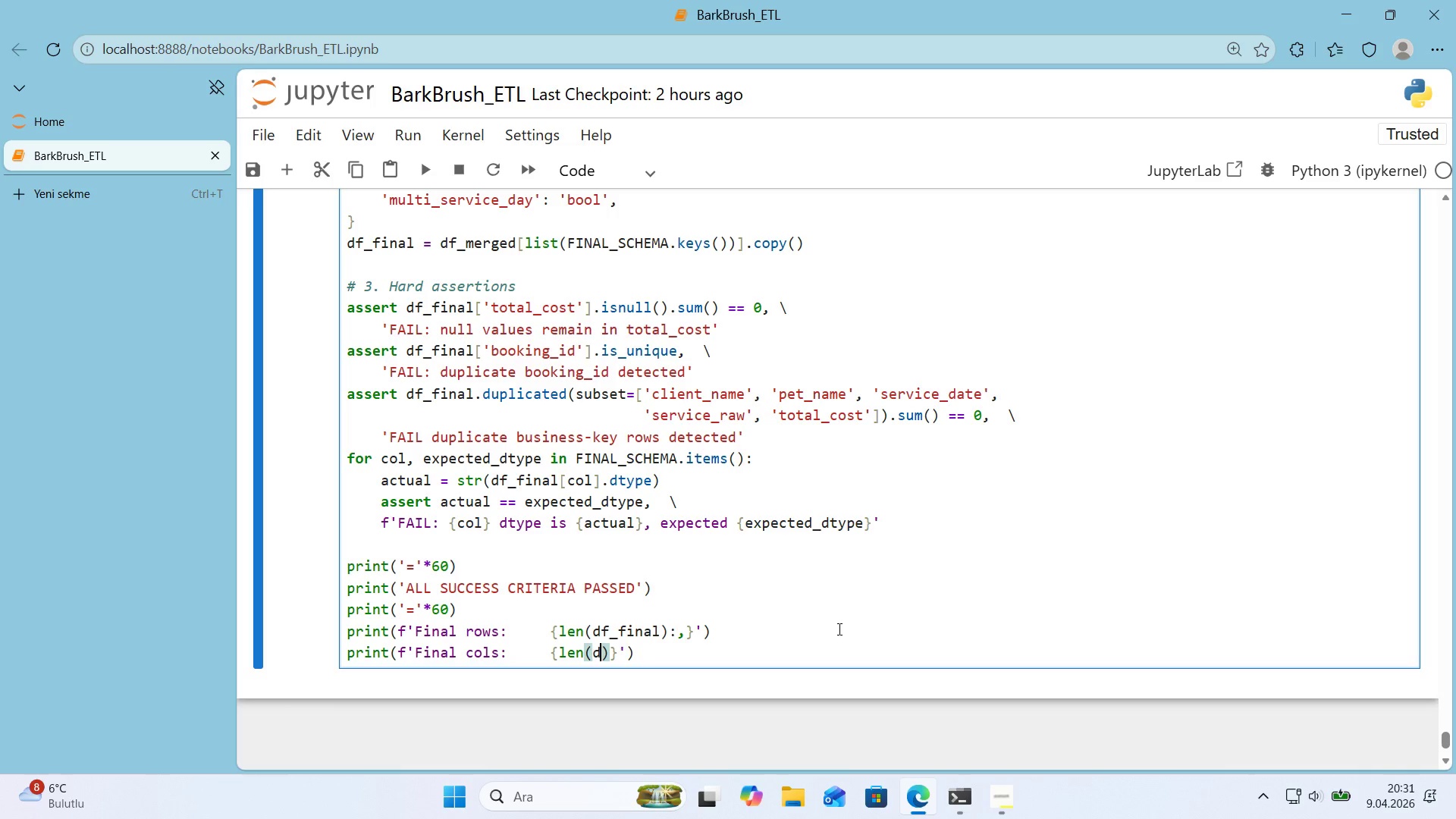 
 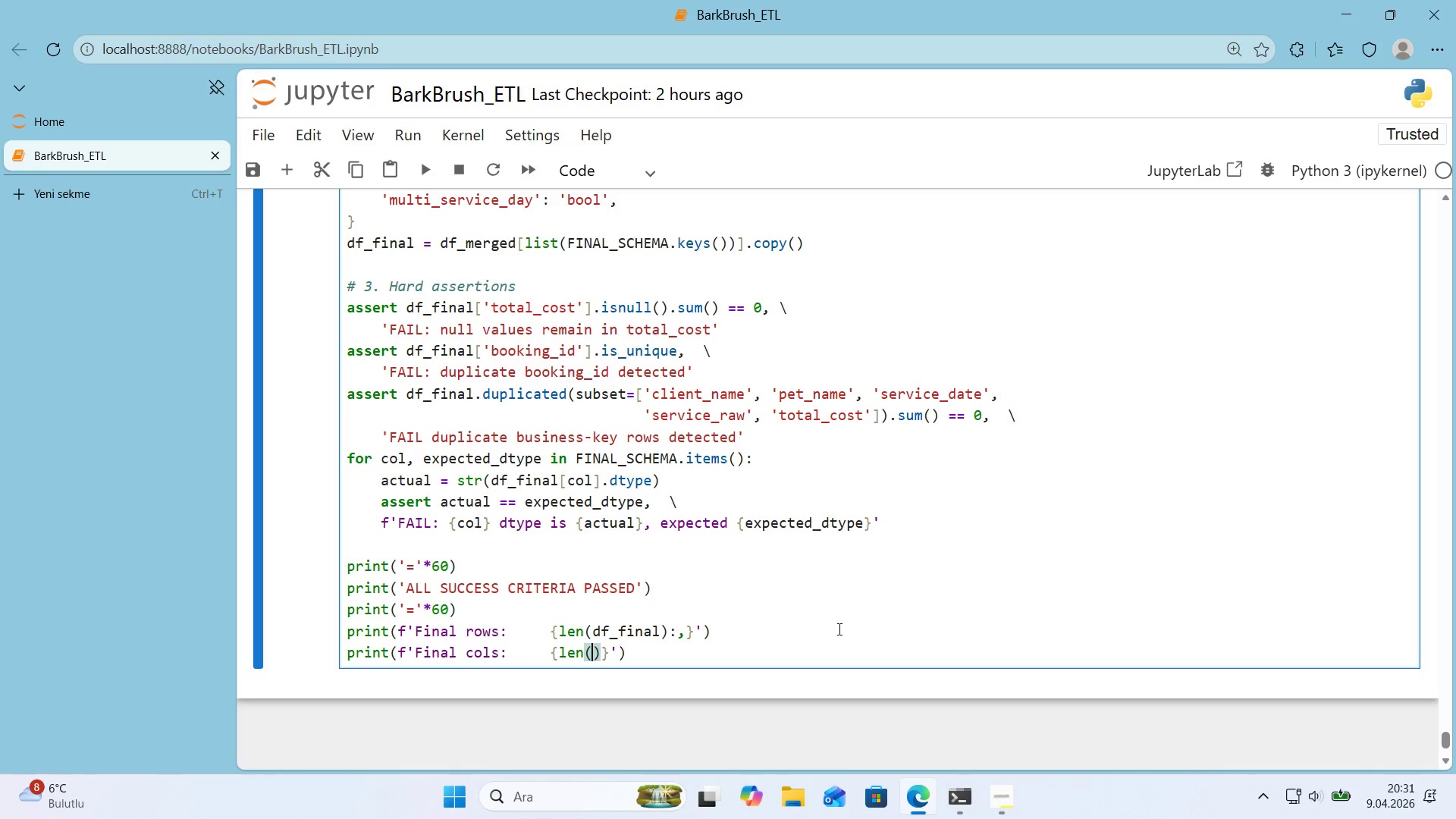 
key(ArrowLeft)
 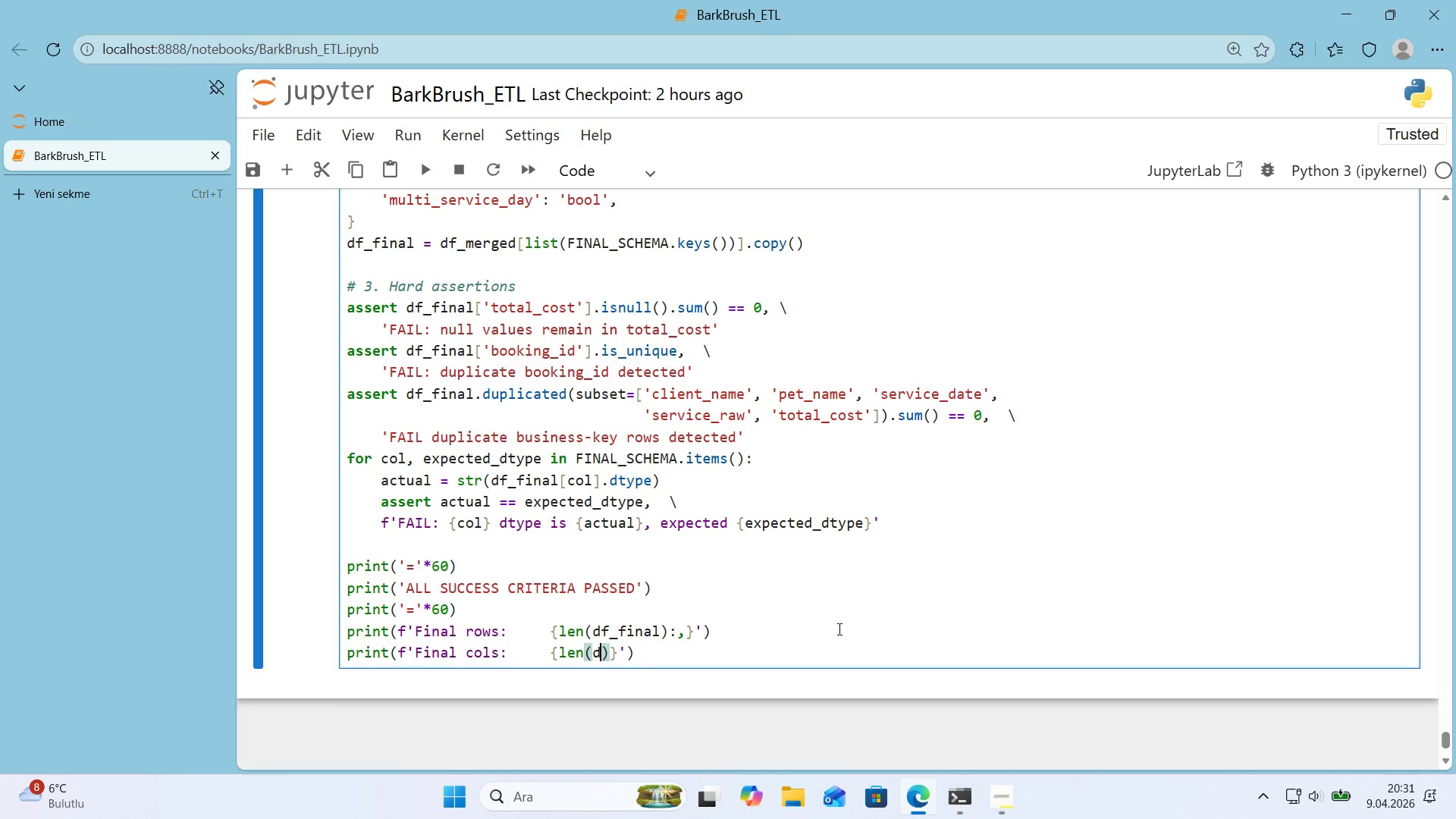 
type(df_f'nal.columns)
 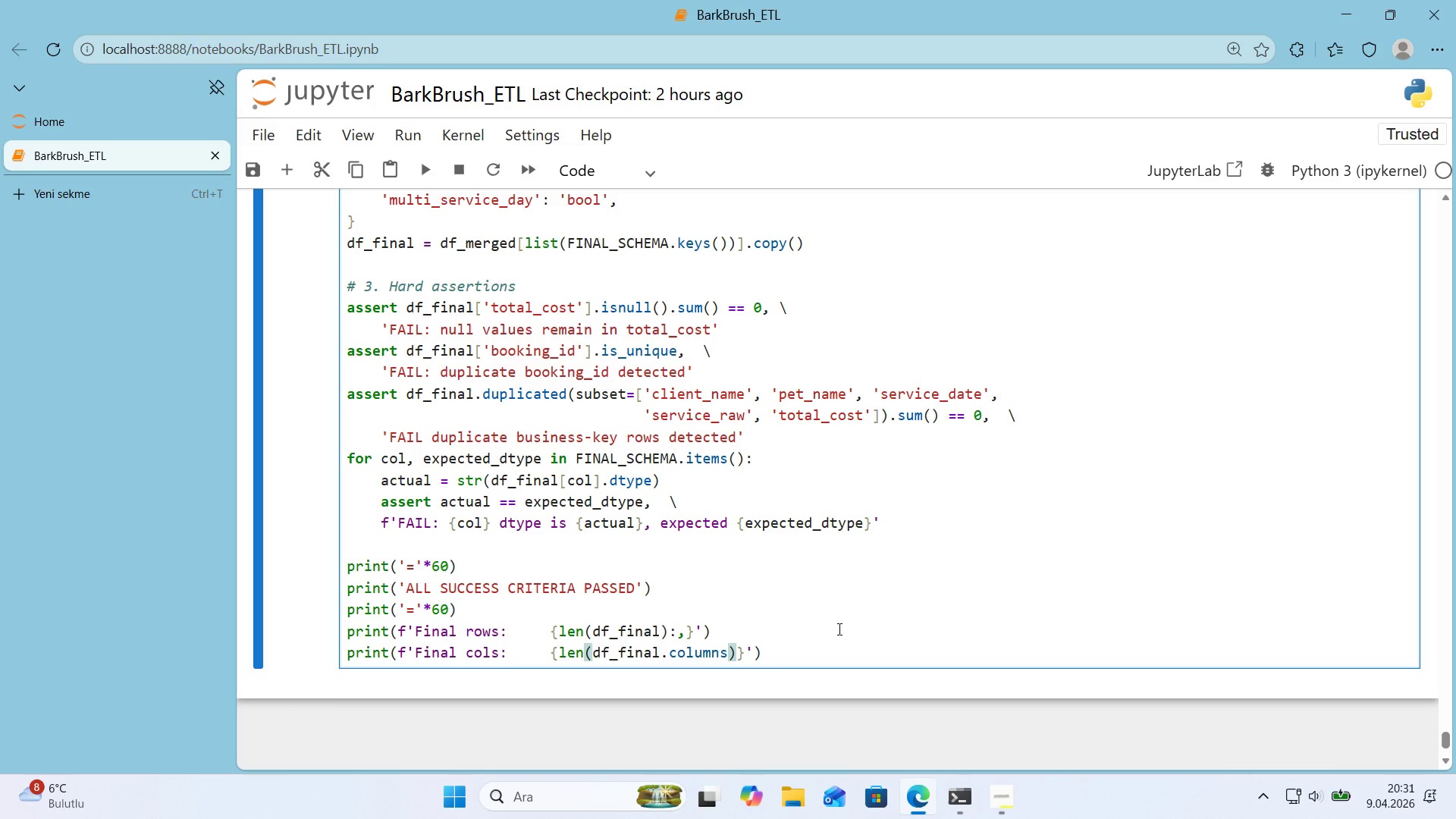 
key(ArrowRight)
 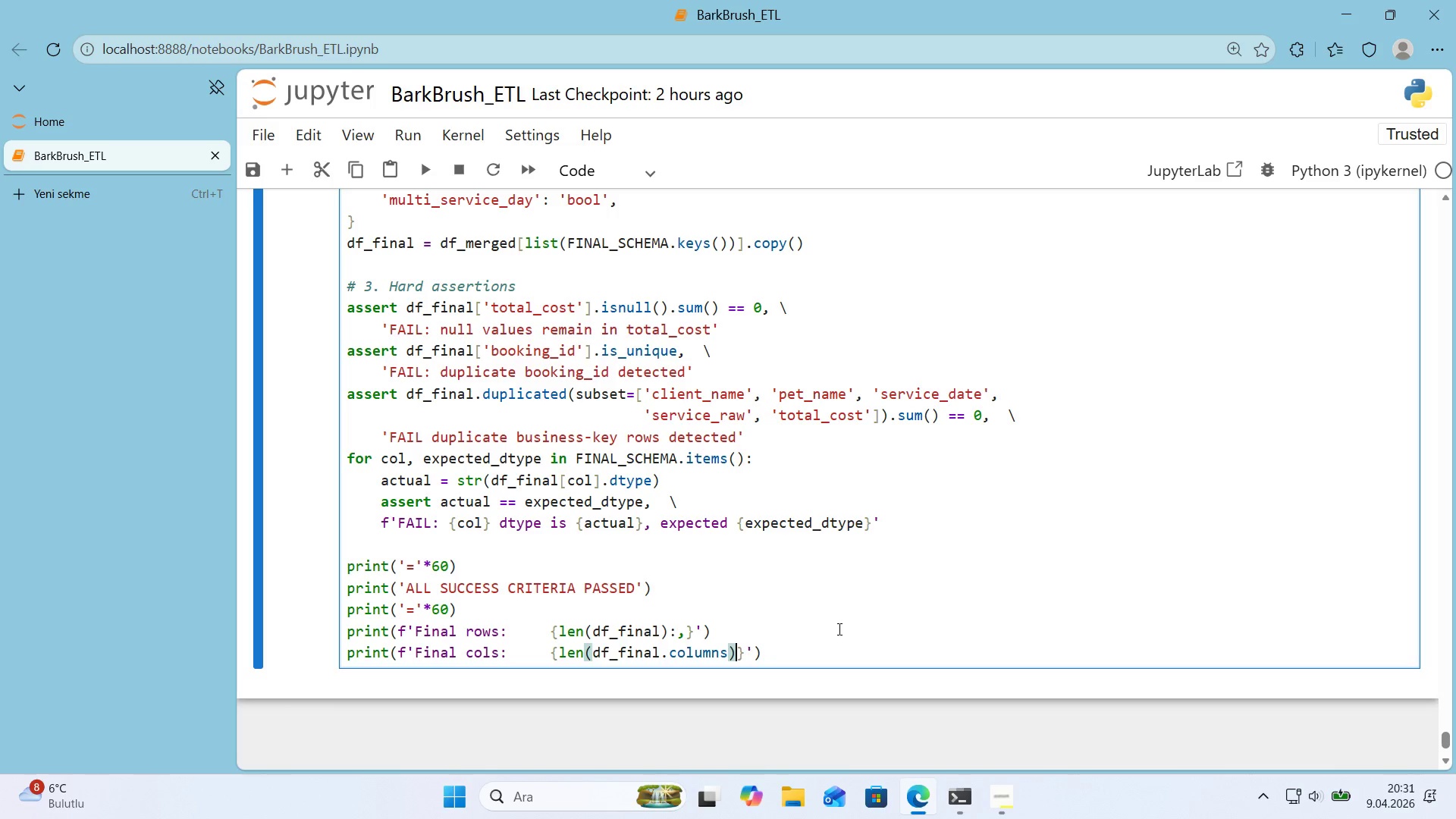 
key(ArrowRight)
 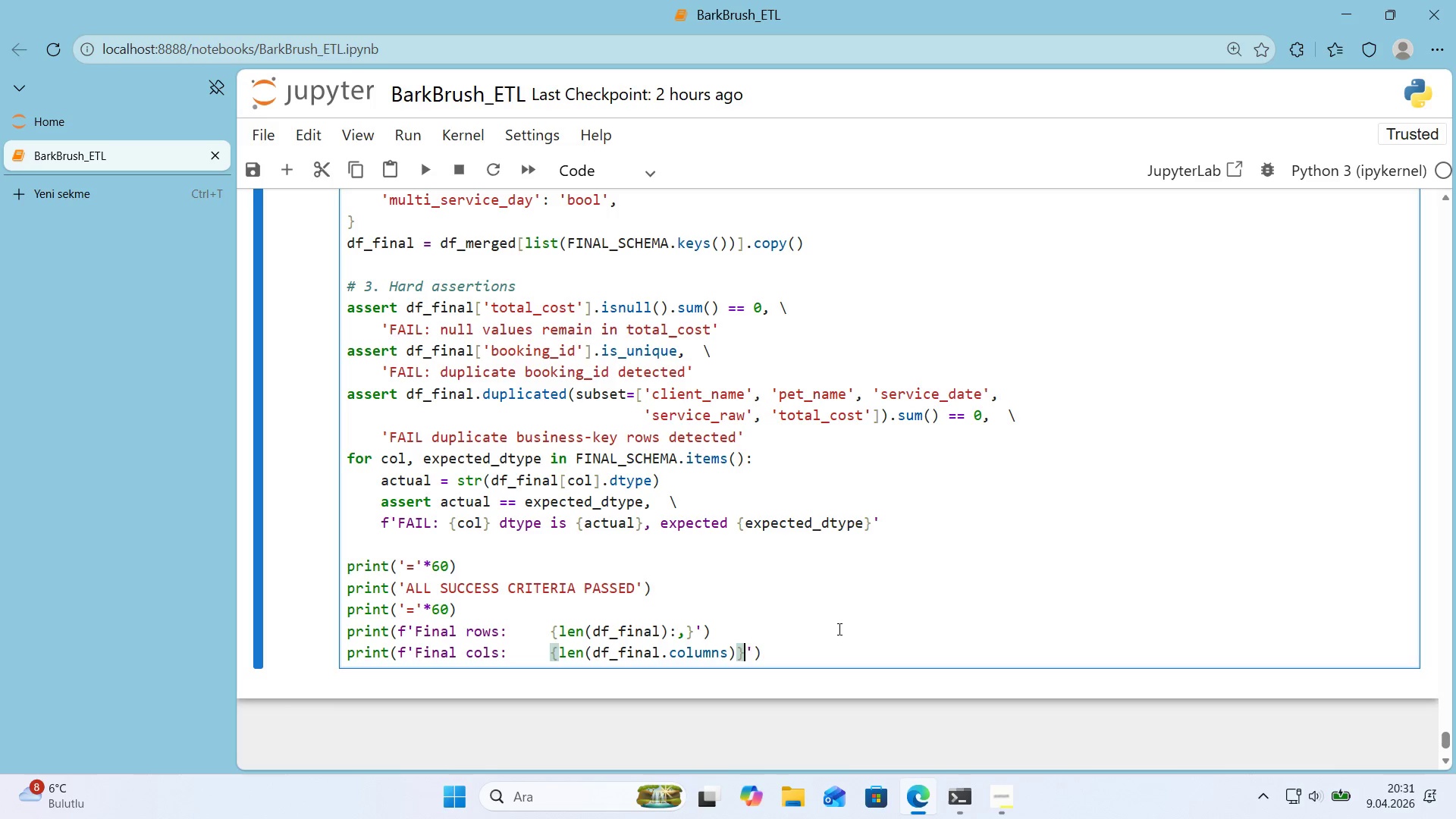 
key(ArrowRight)
 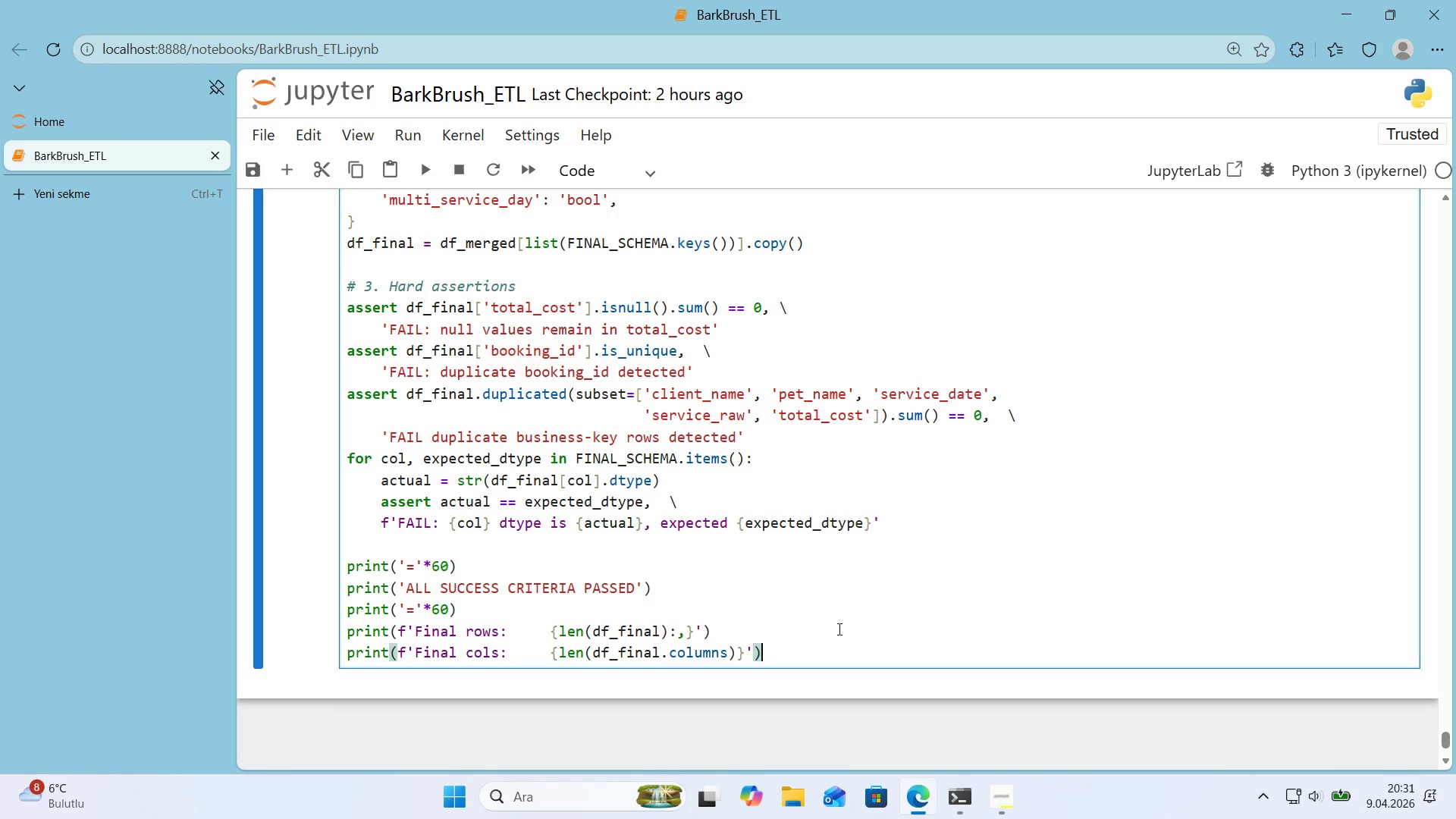 
key(ArrowRight)
 